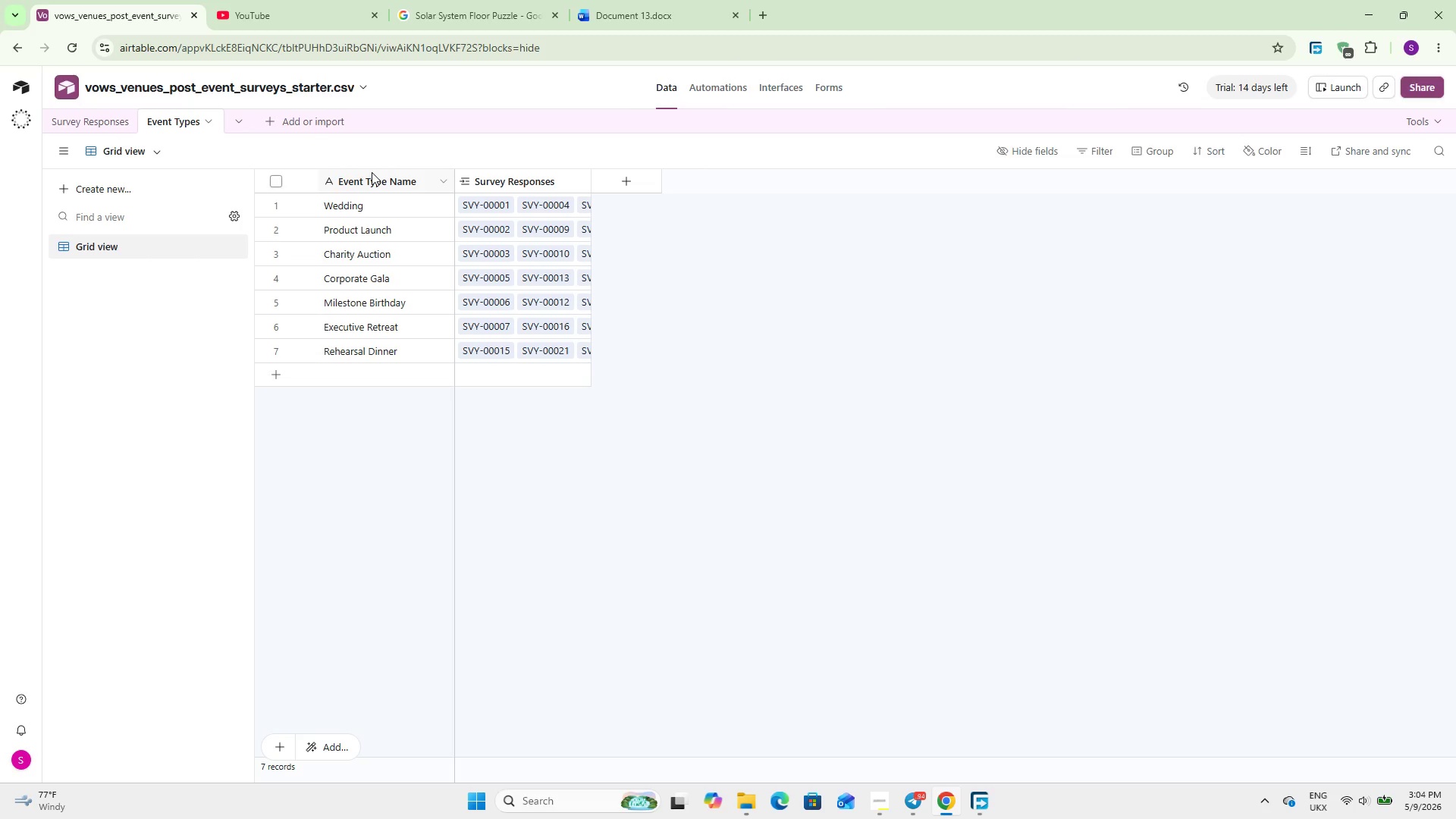 
left_click([619, 175])
 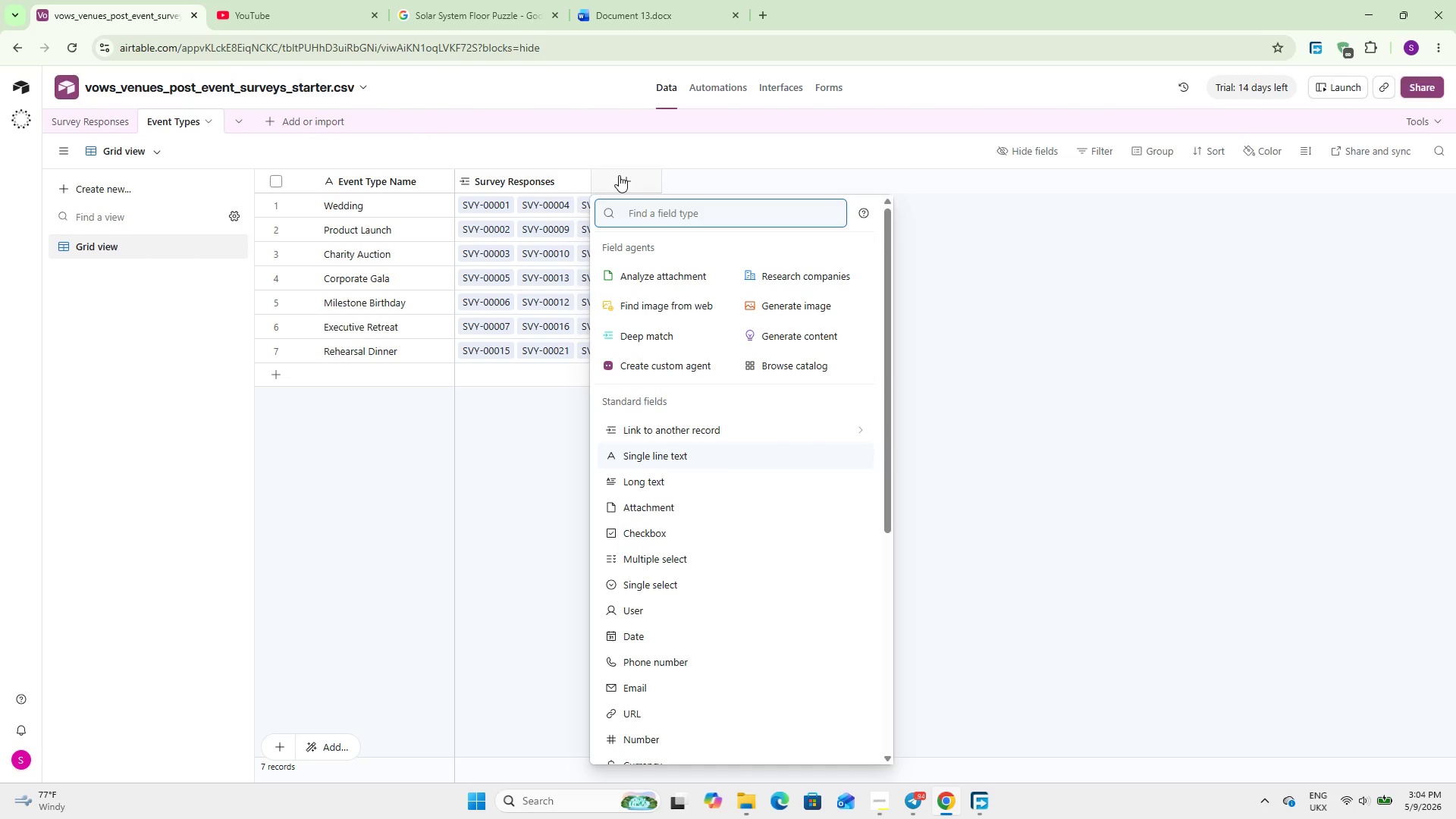 
wait(5.23)
 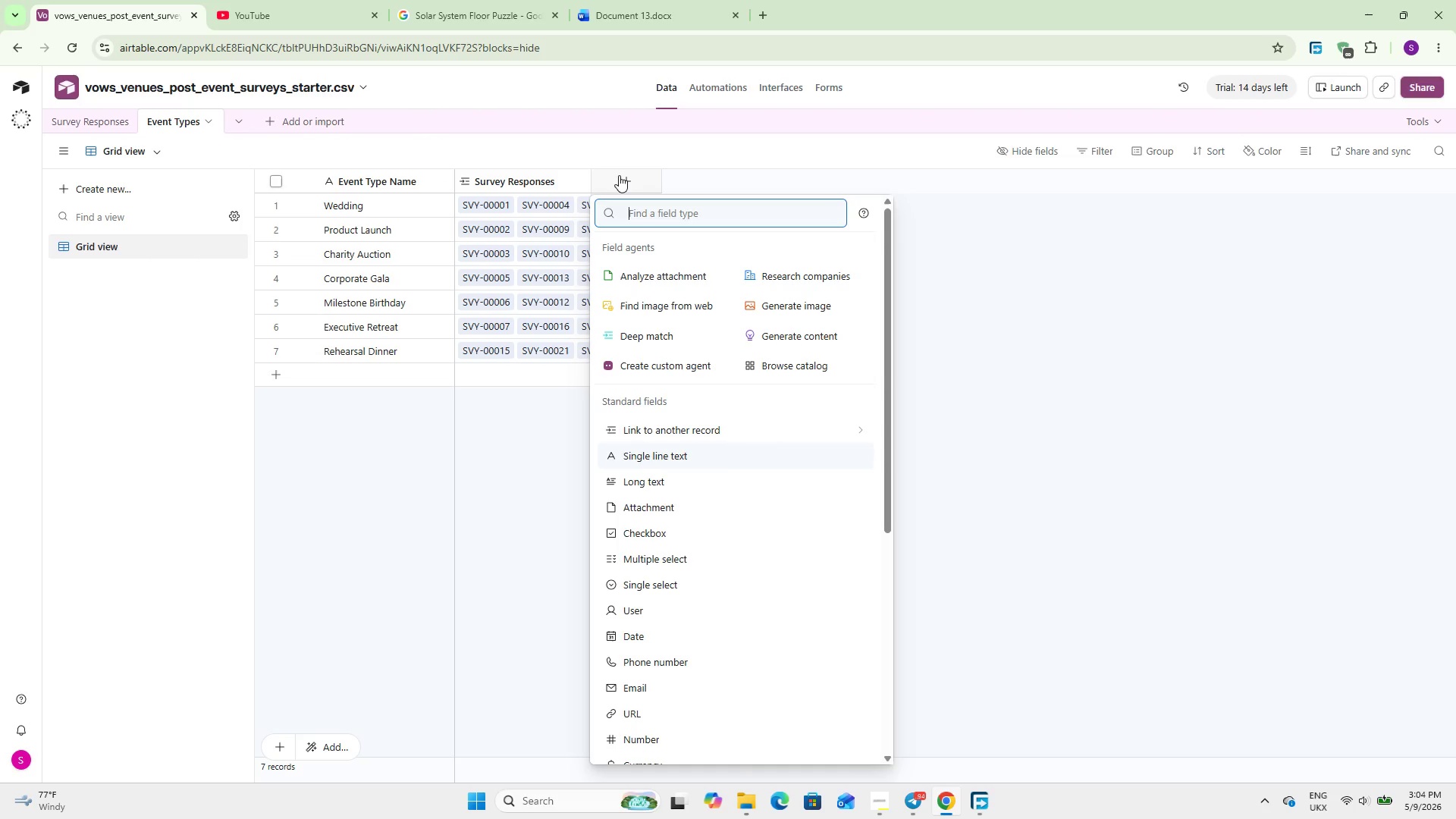 
type(sing)
 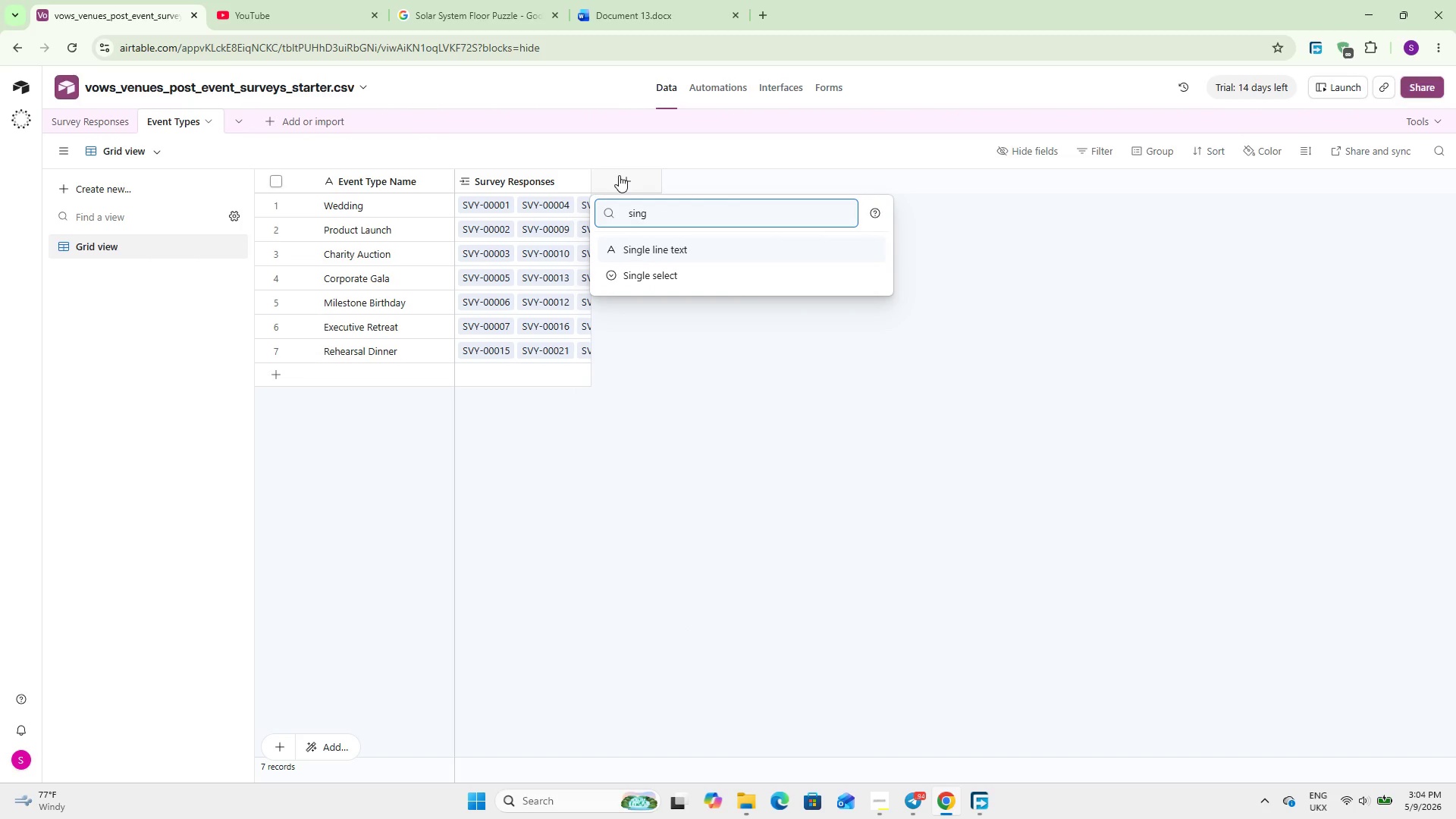 
key(ArrowDown)
 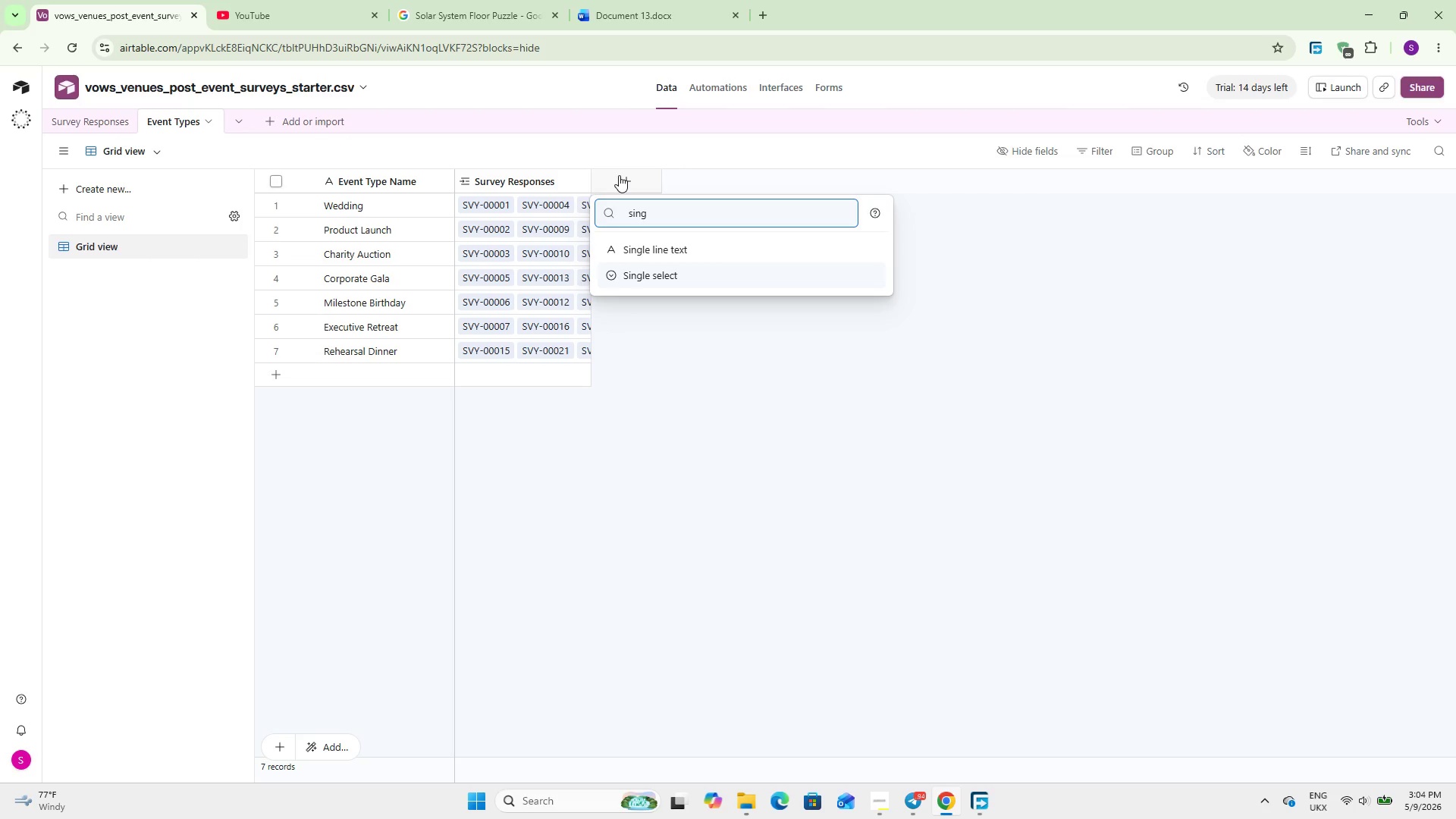 
key(Enter)
 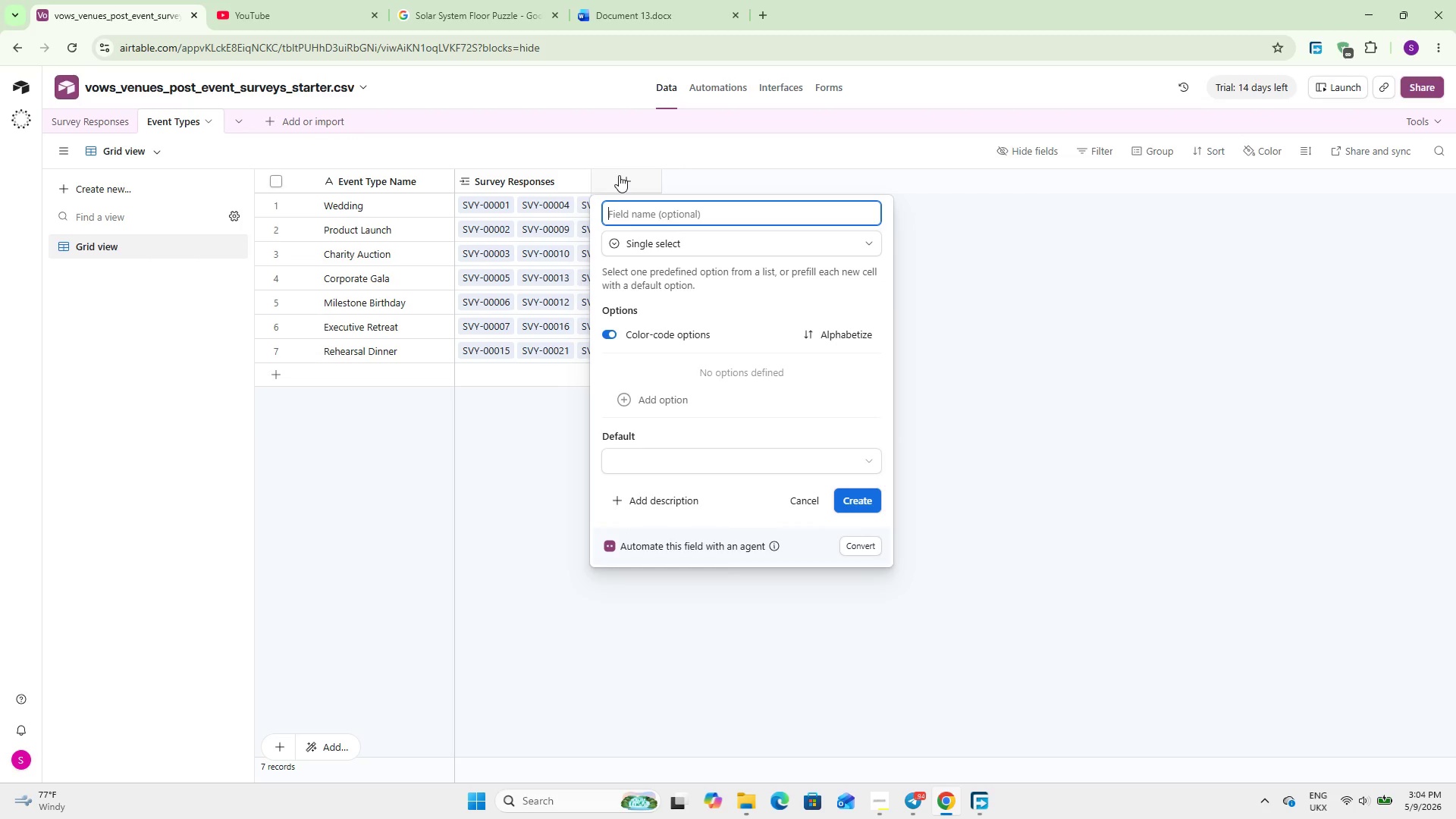 
type(Event Category)
 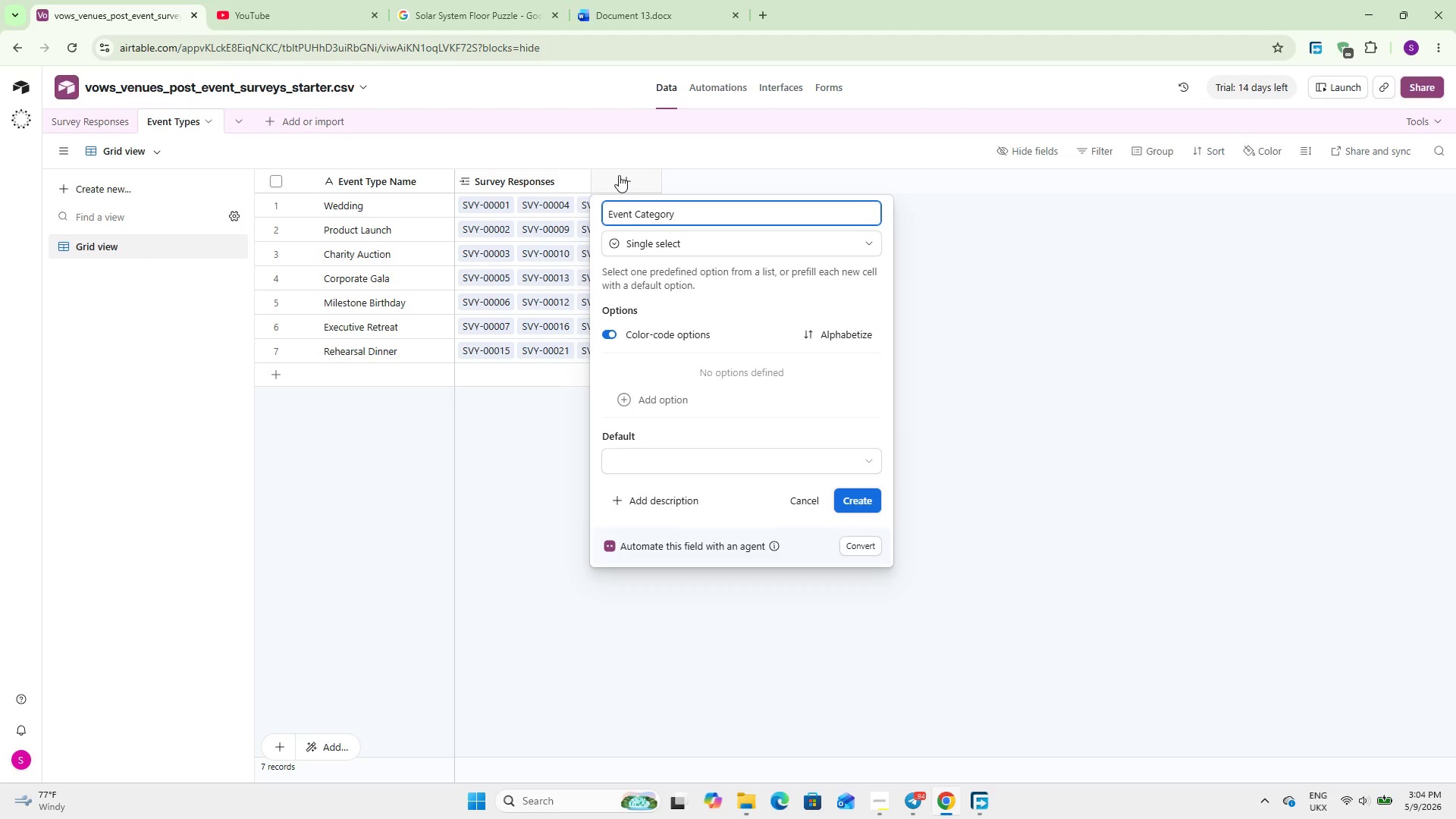 
left_click([676, 405])
 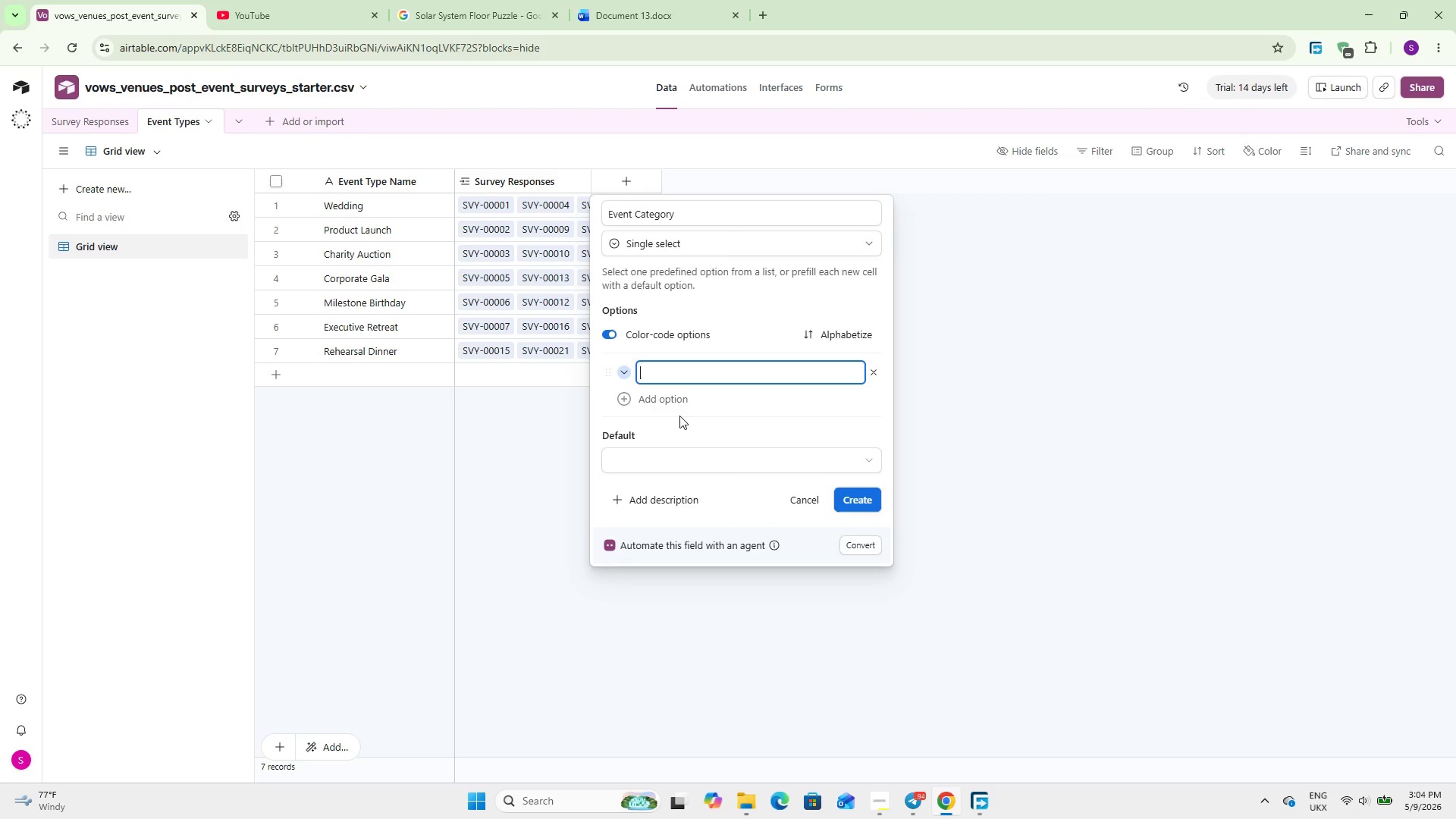 
left_click([679, 403])
 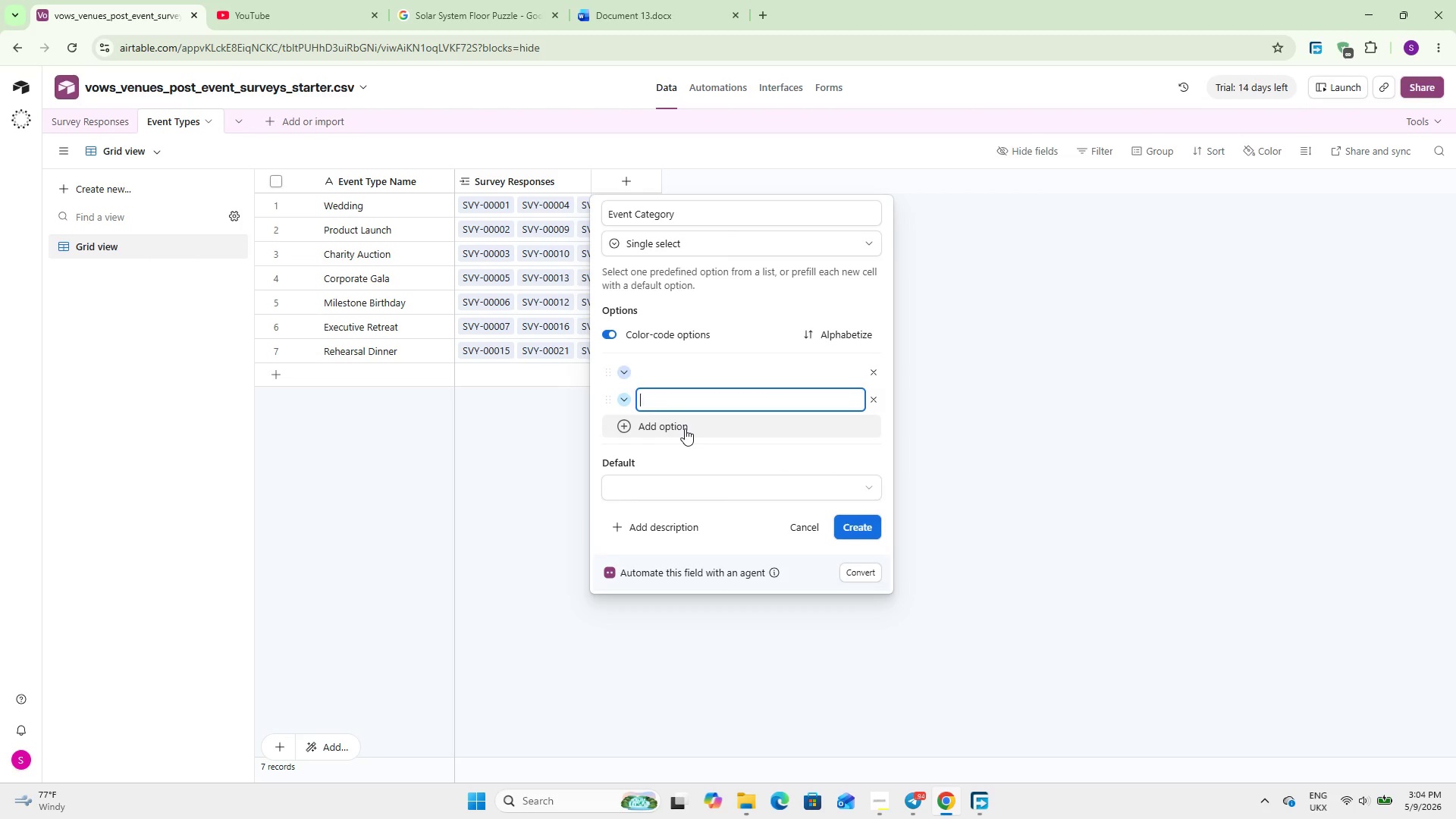 
left_click([685, 428])
 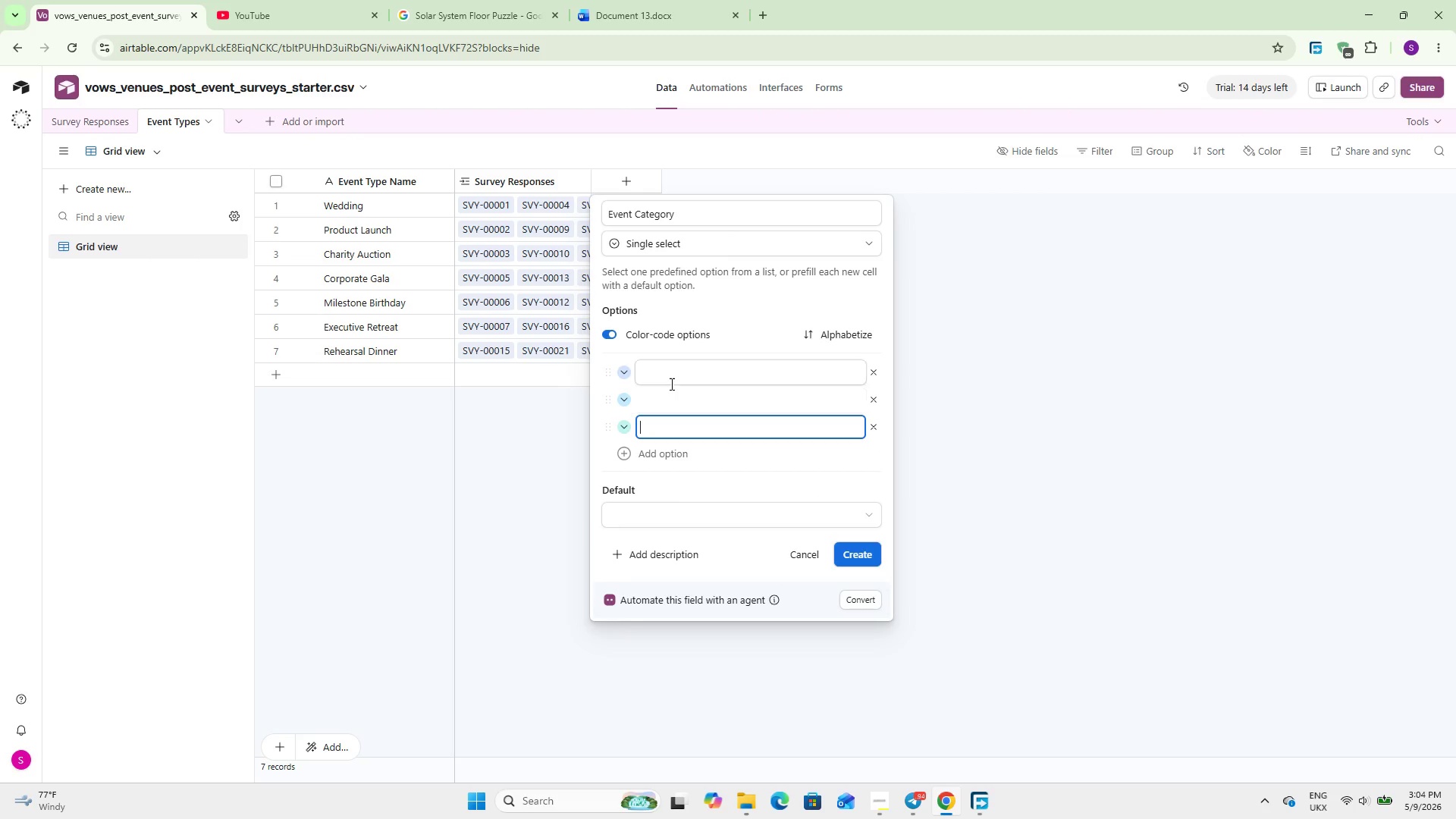 
left_click([670, 384])
 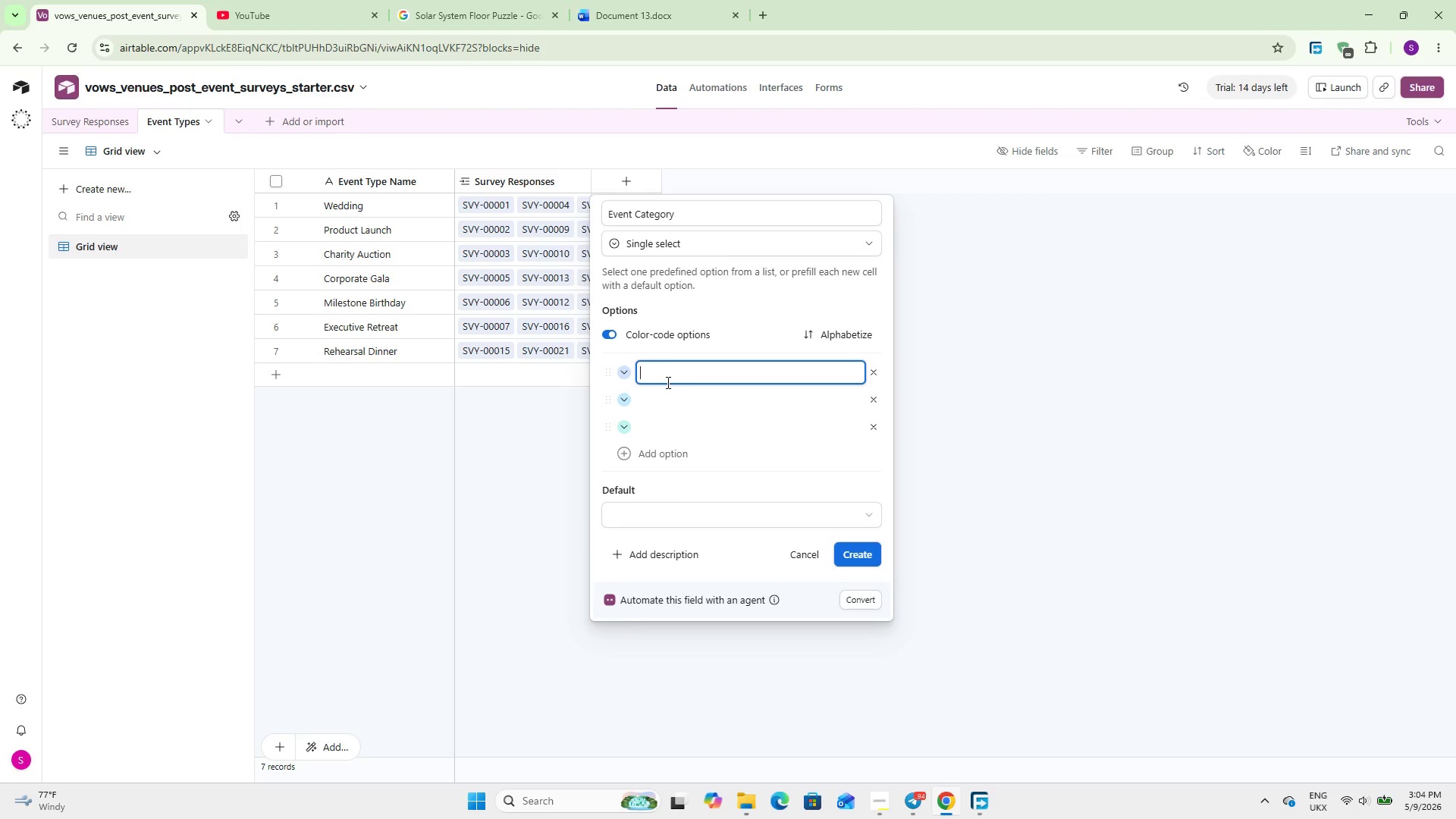 
type(Social)
 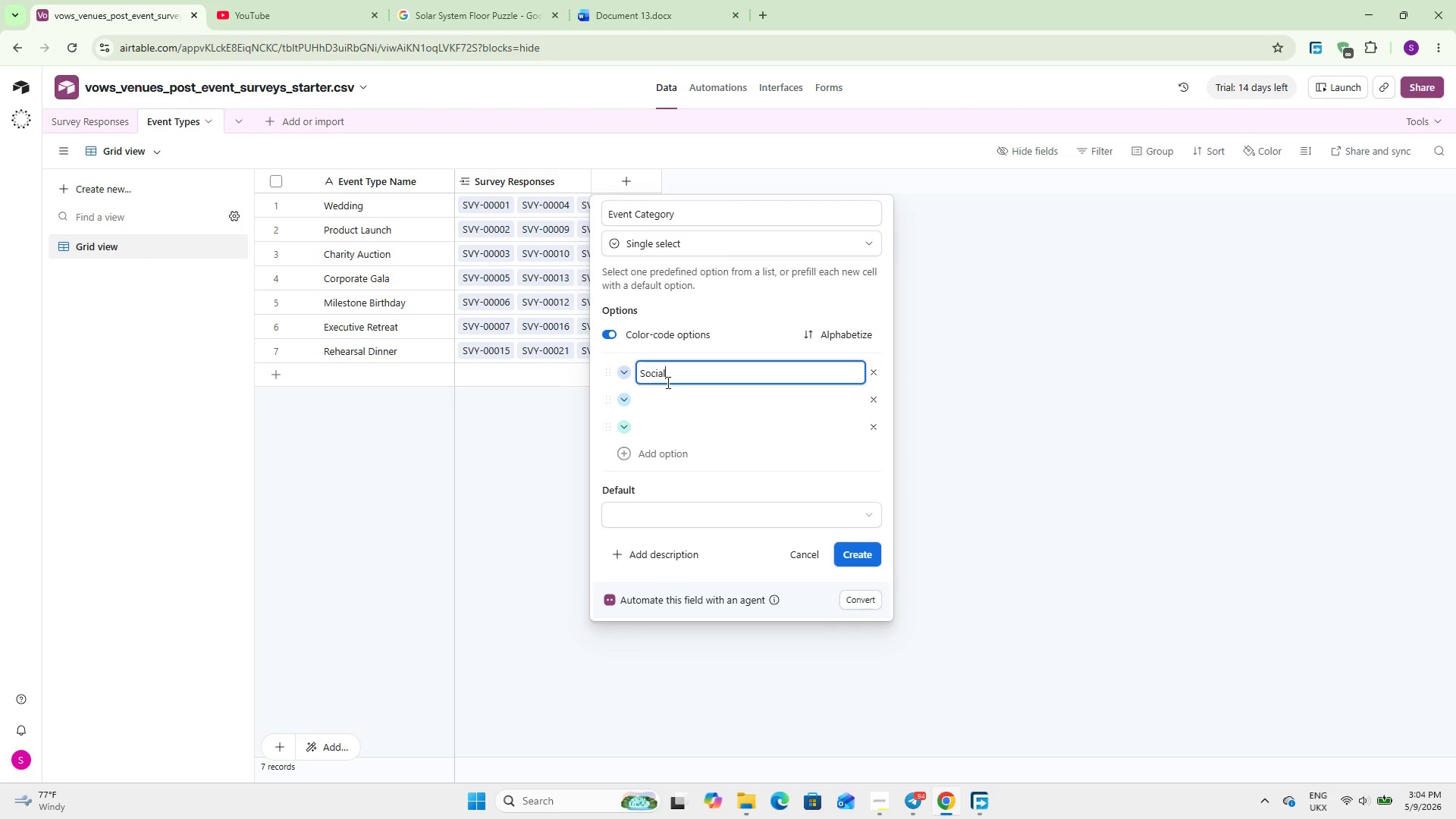 
key(ArrowDown)
 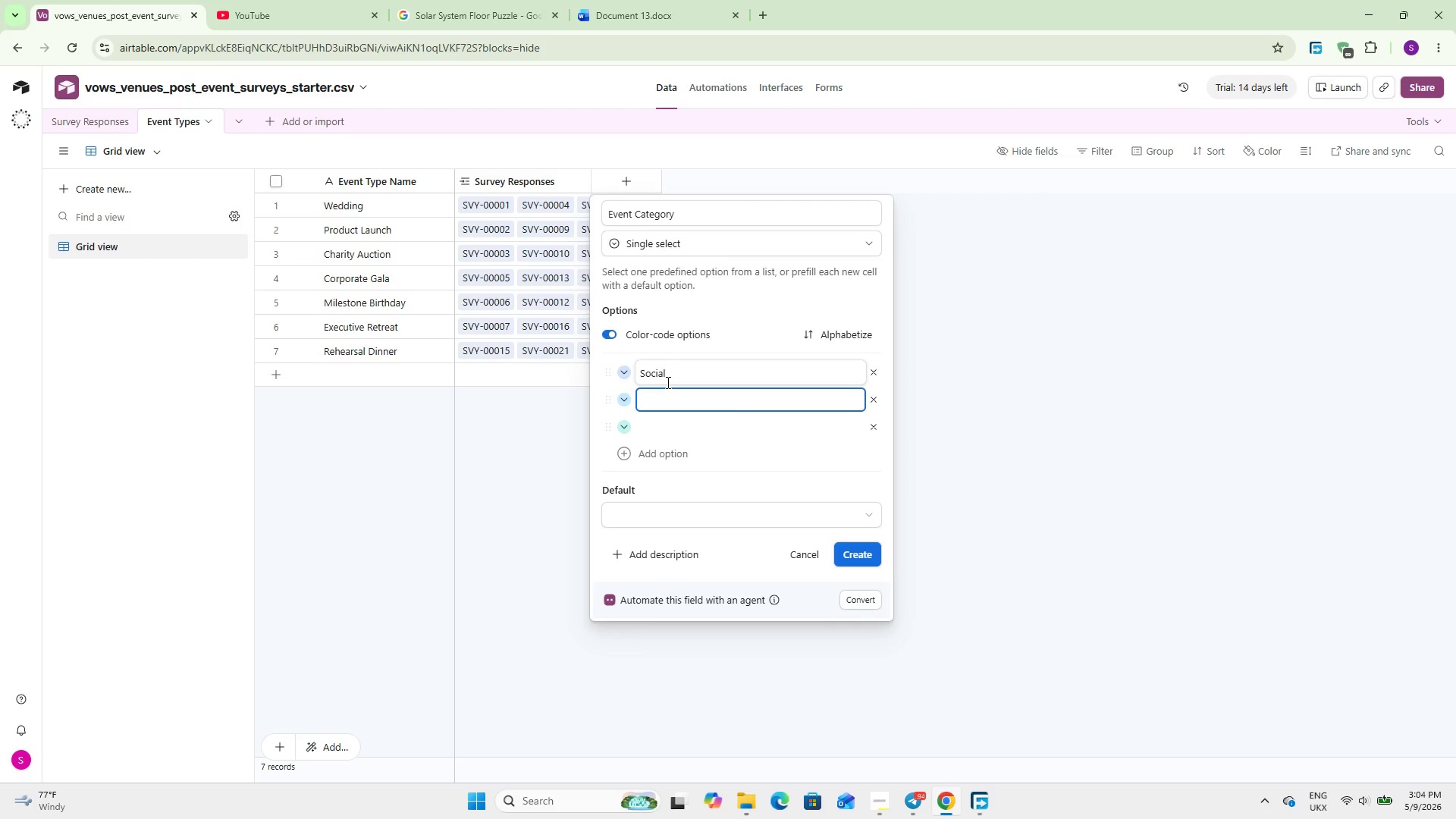 
type(Corporate)
 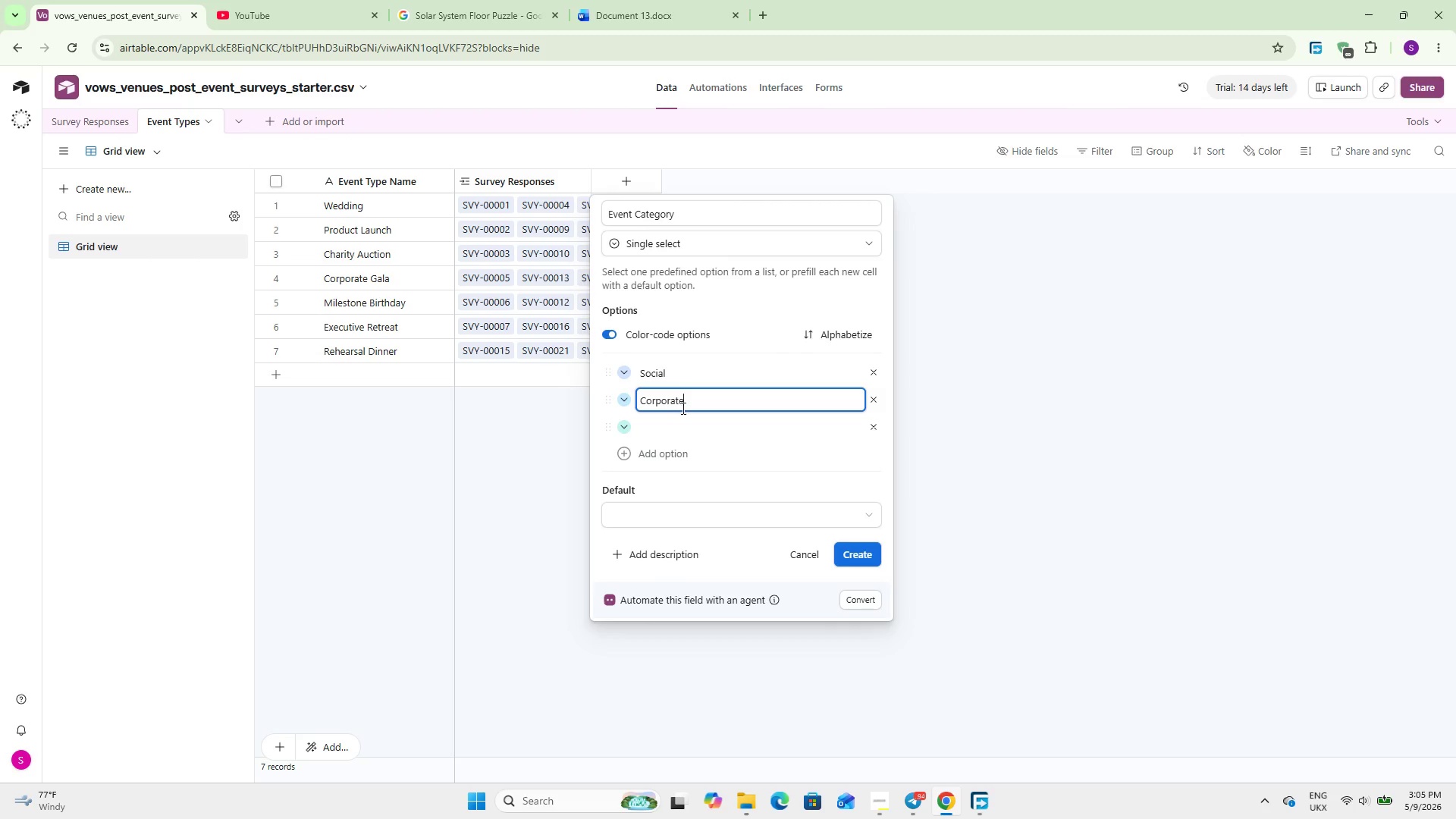 
left_click([689, 431])
 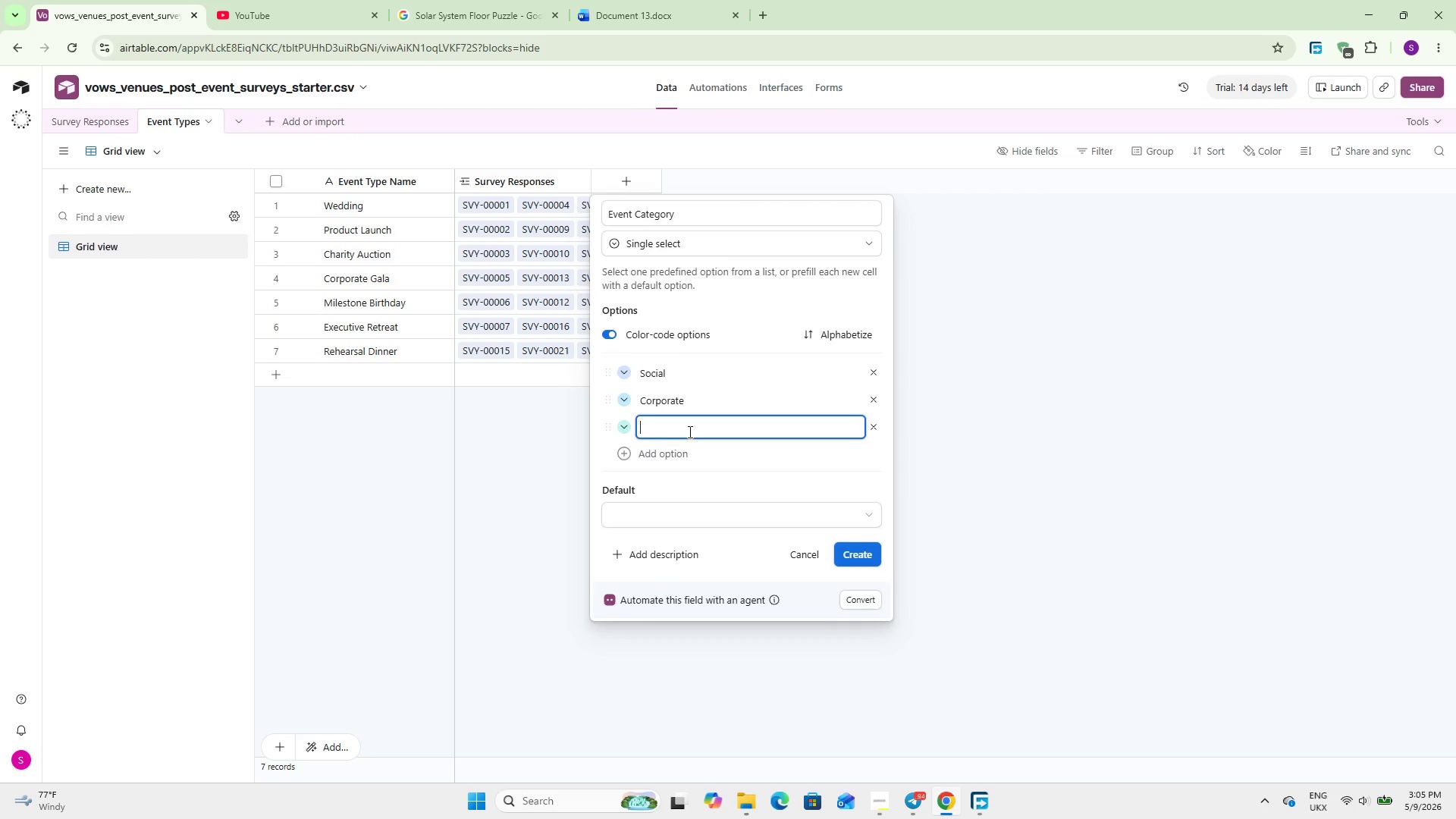 
type(Philan)
 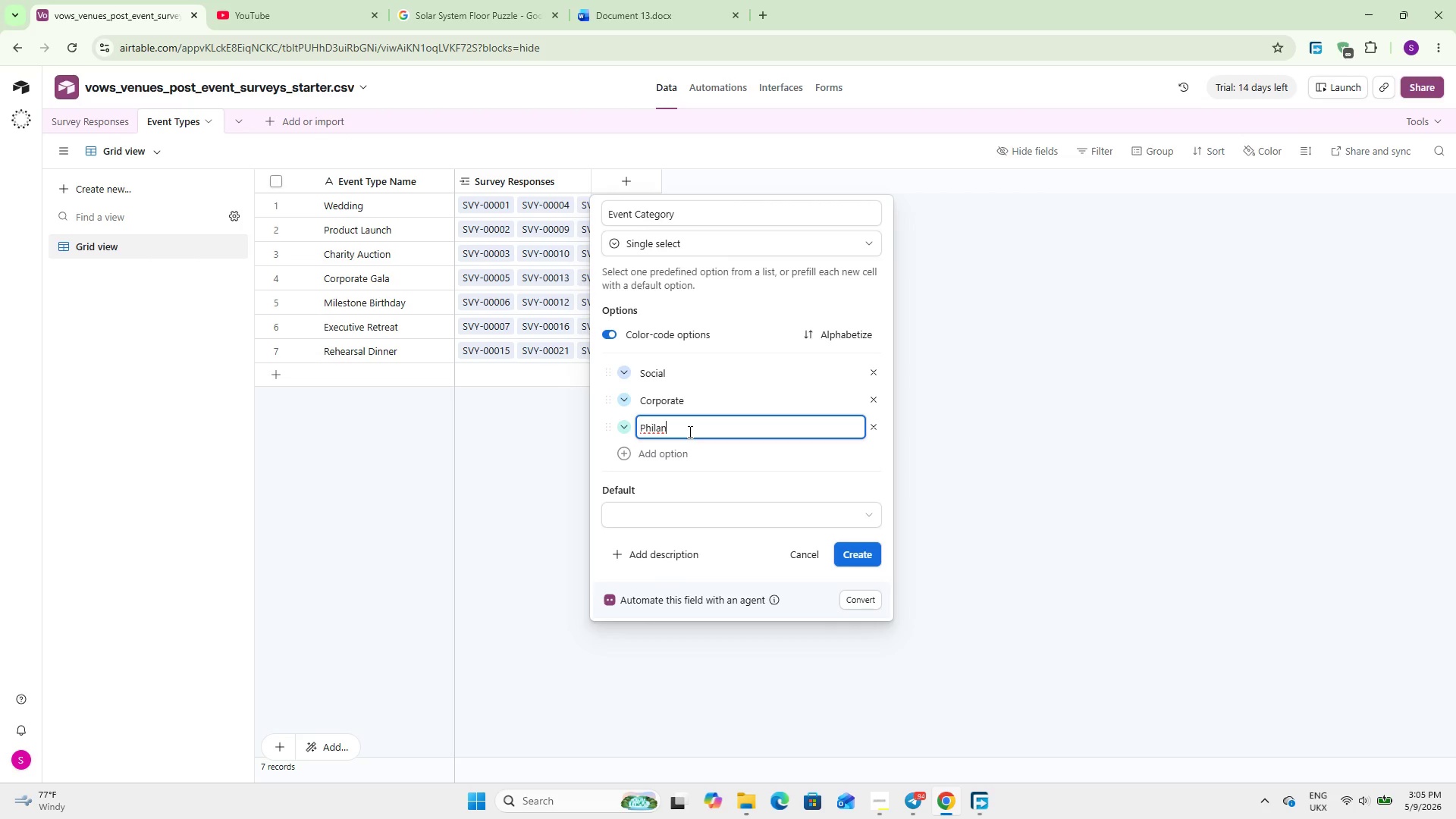 
wait(7.41)
 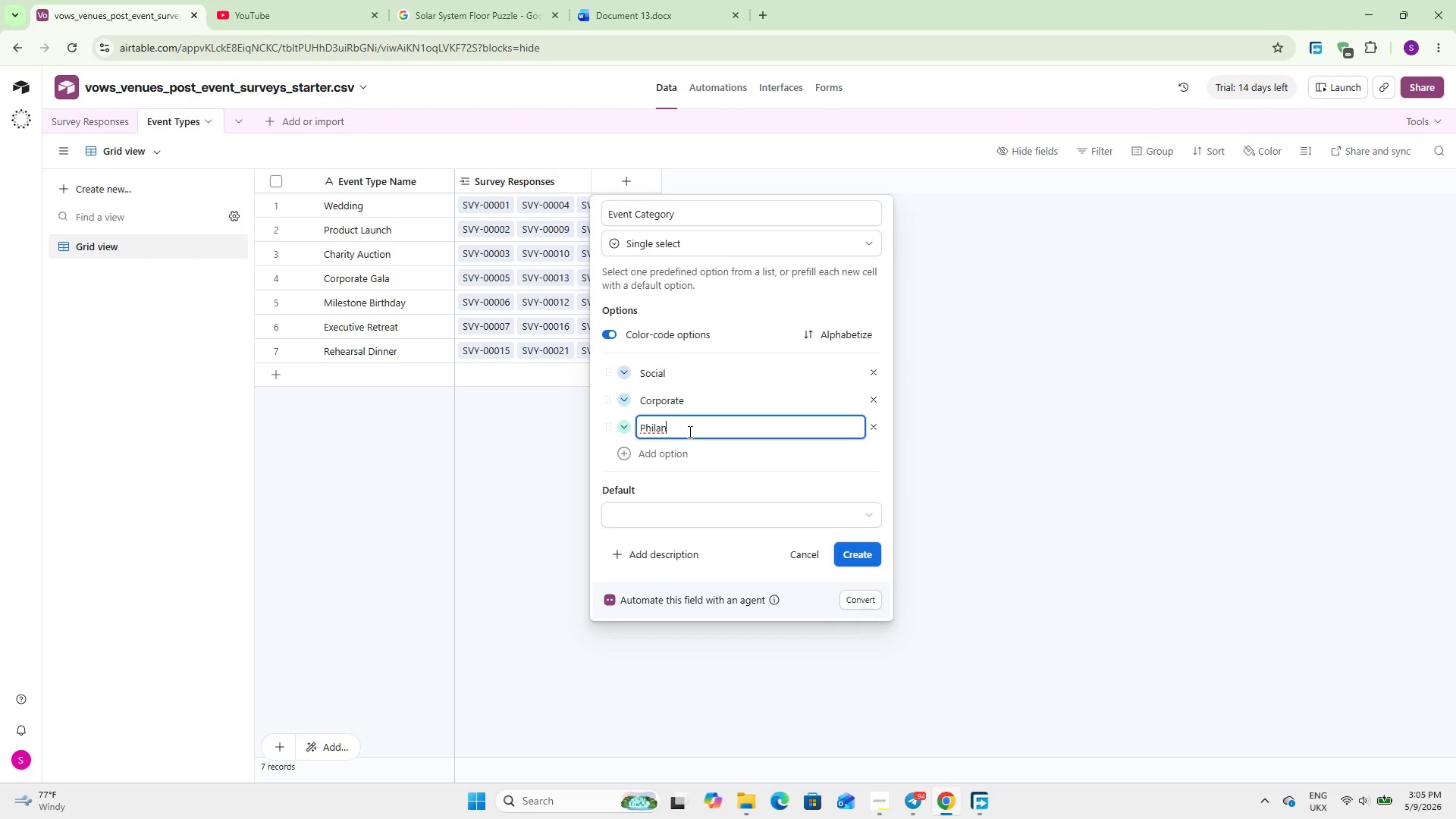 
type(thropic)
 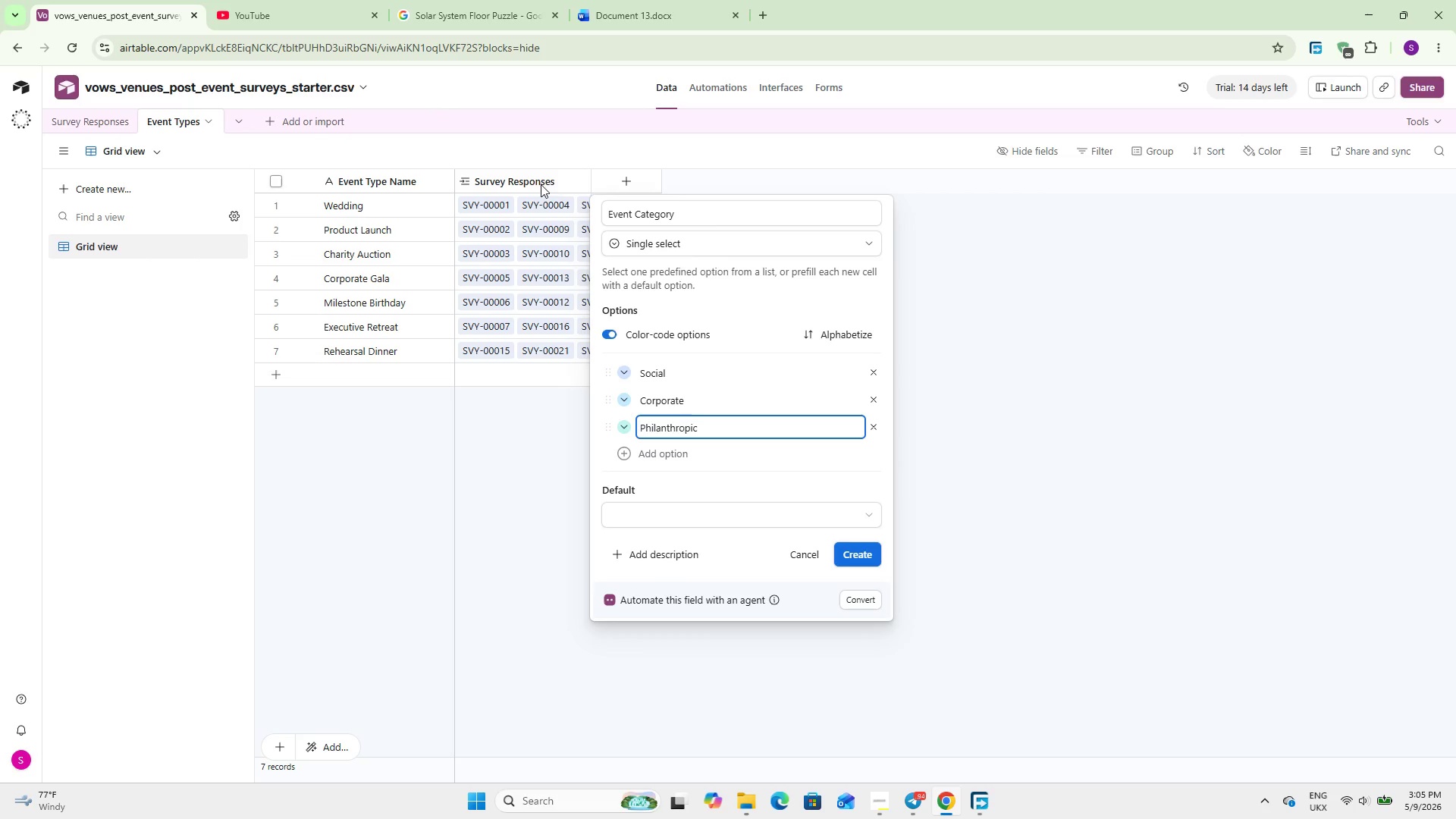 
left_click([625, 372])
 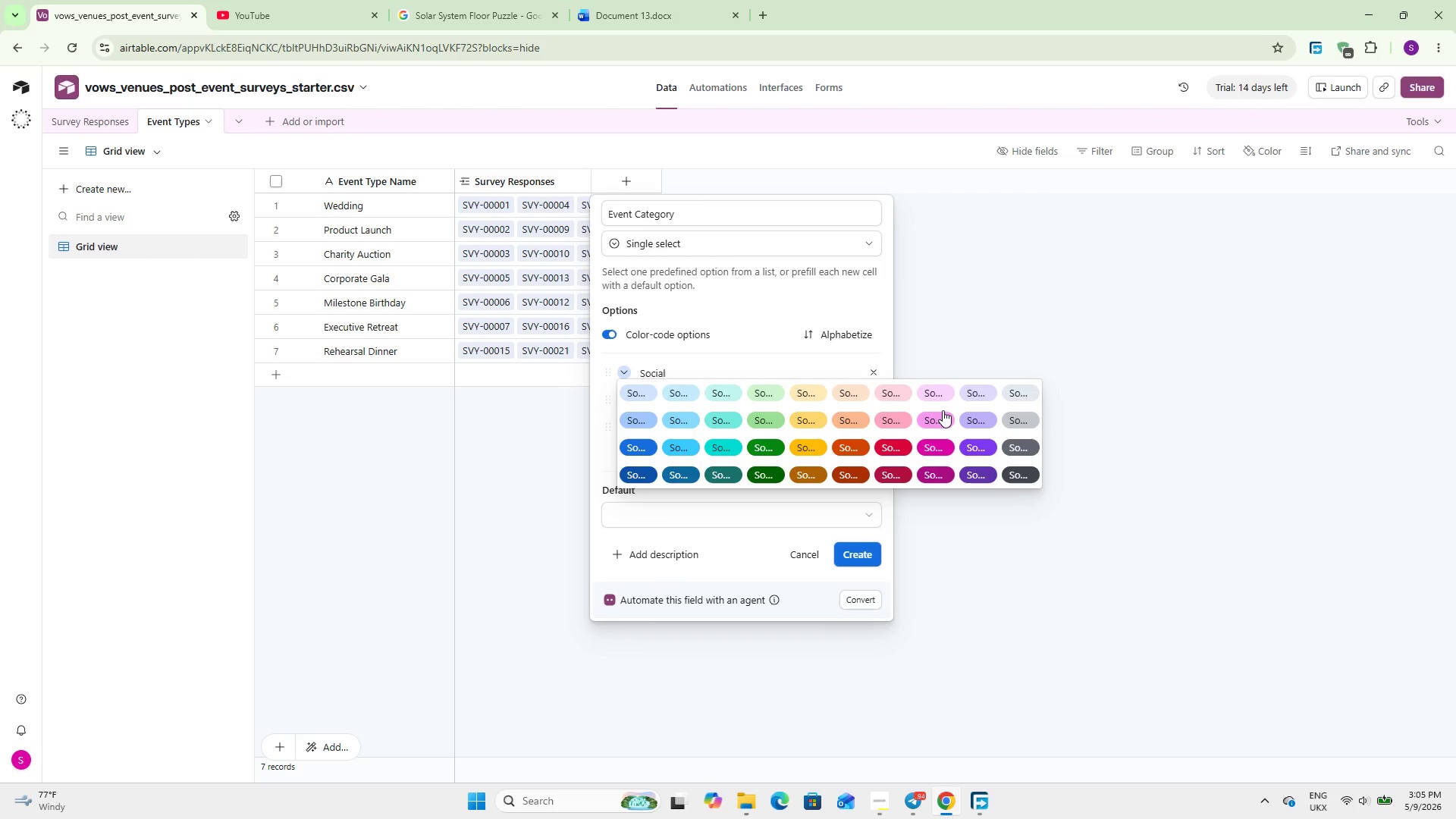 
left_click([938, 413])
 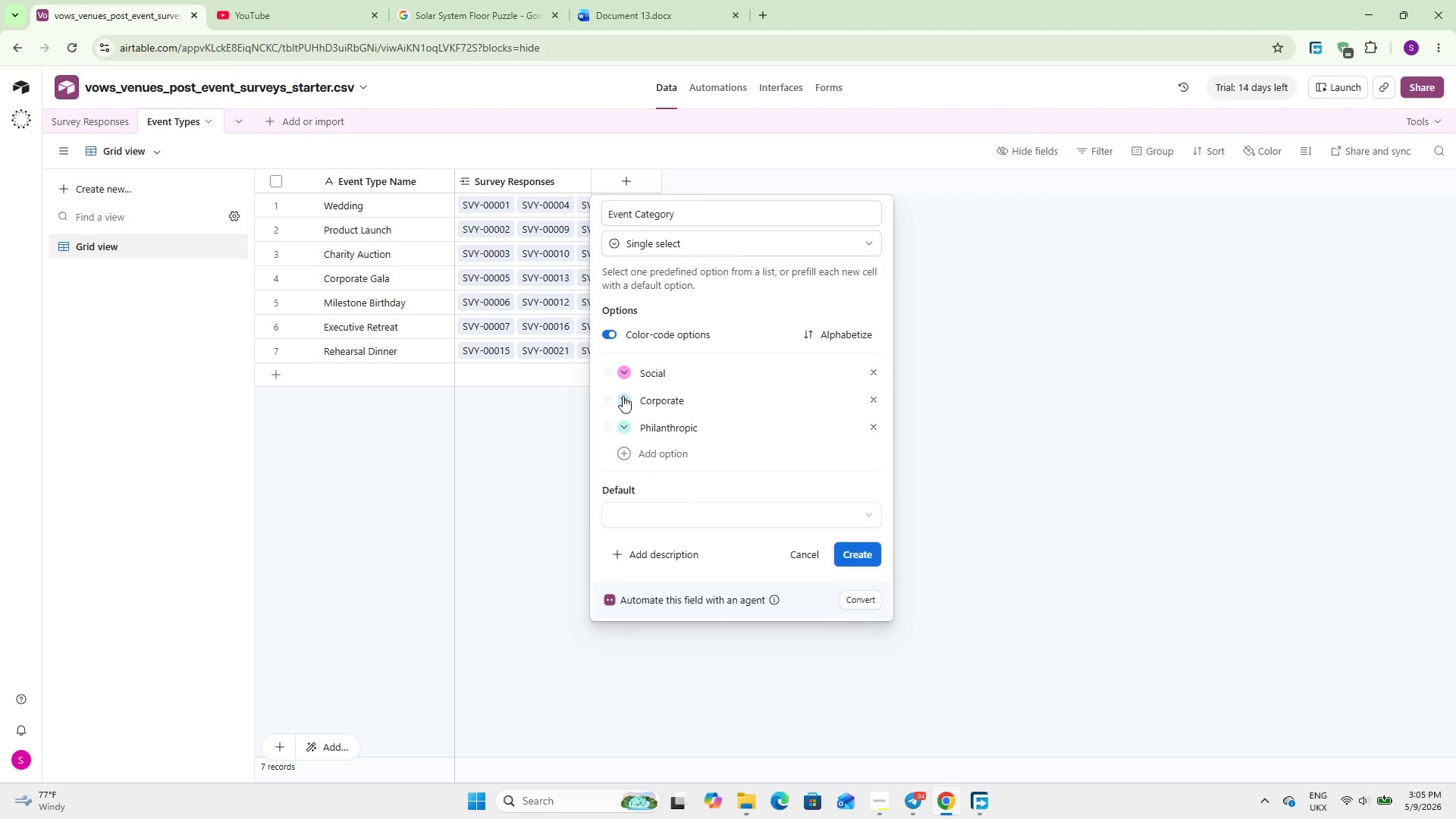 
left_click([623, 396])
 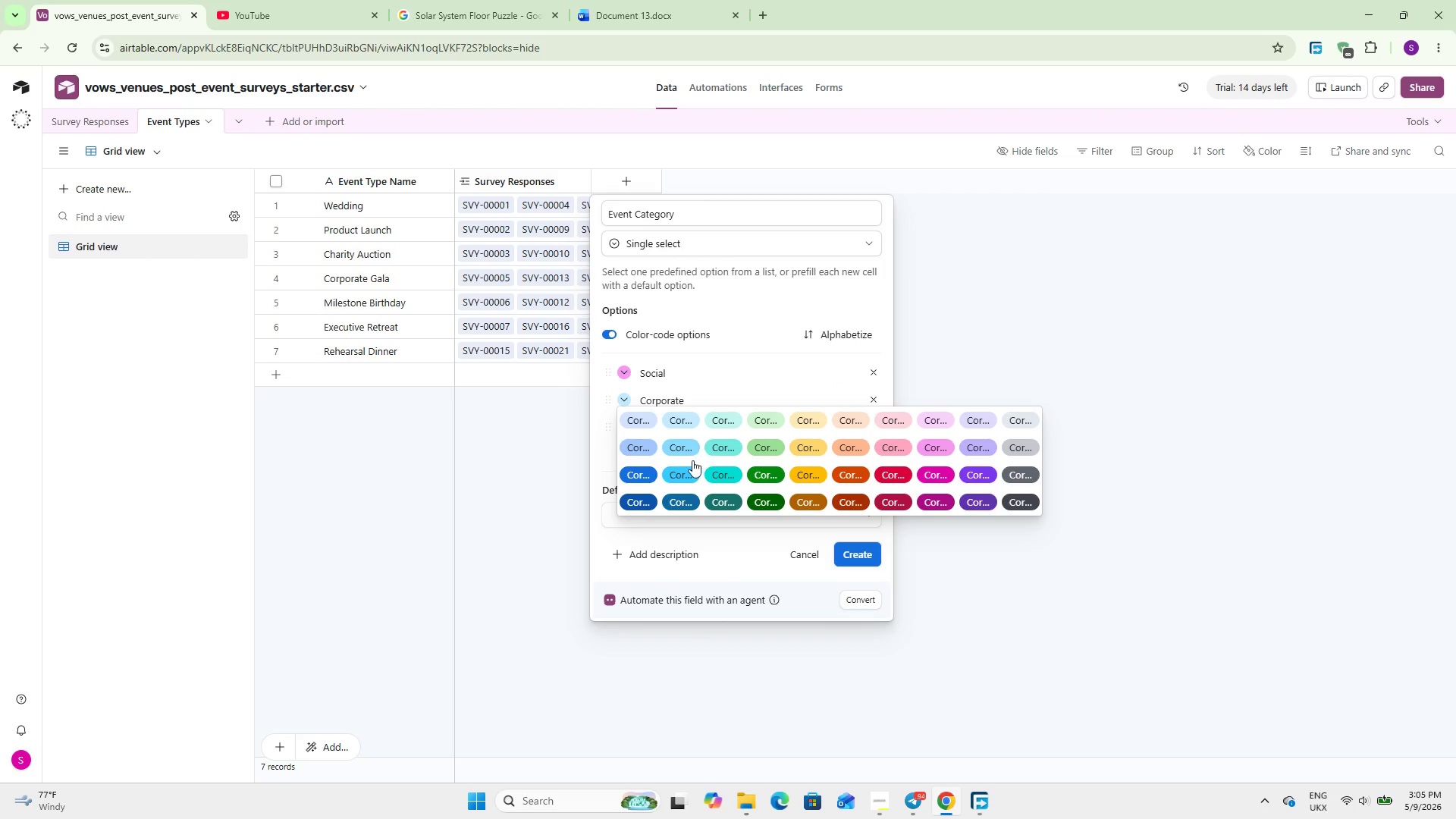 
left_click([685, 462])
 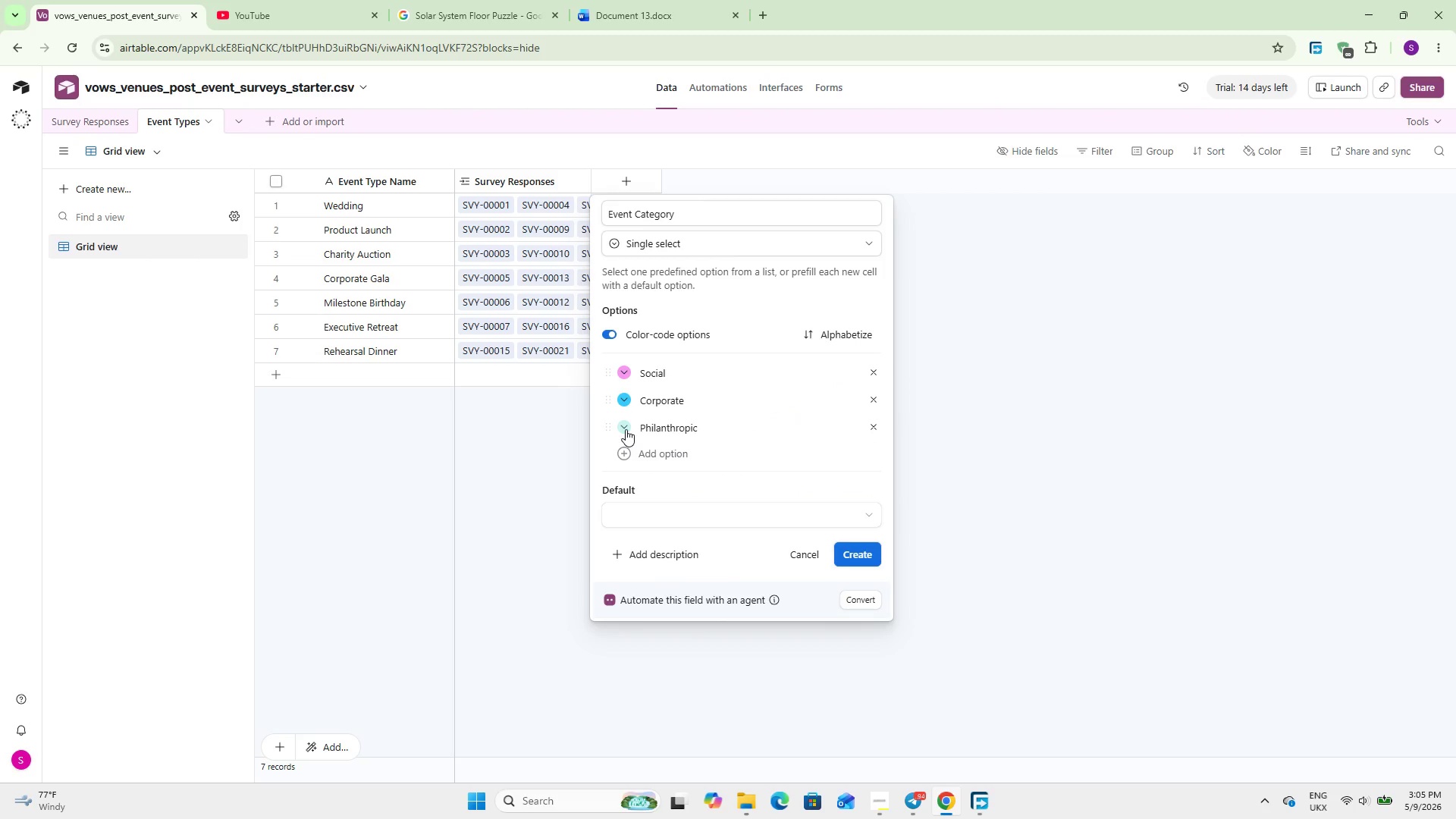 
left_click([626, 429])
 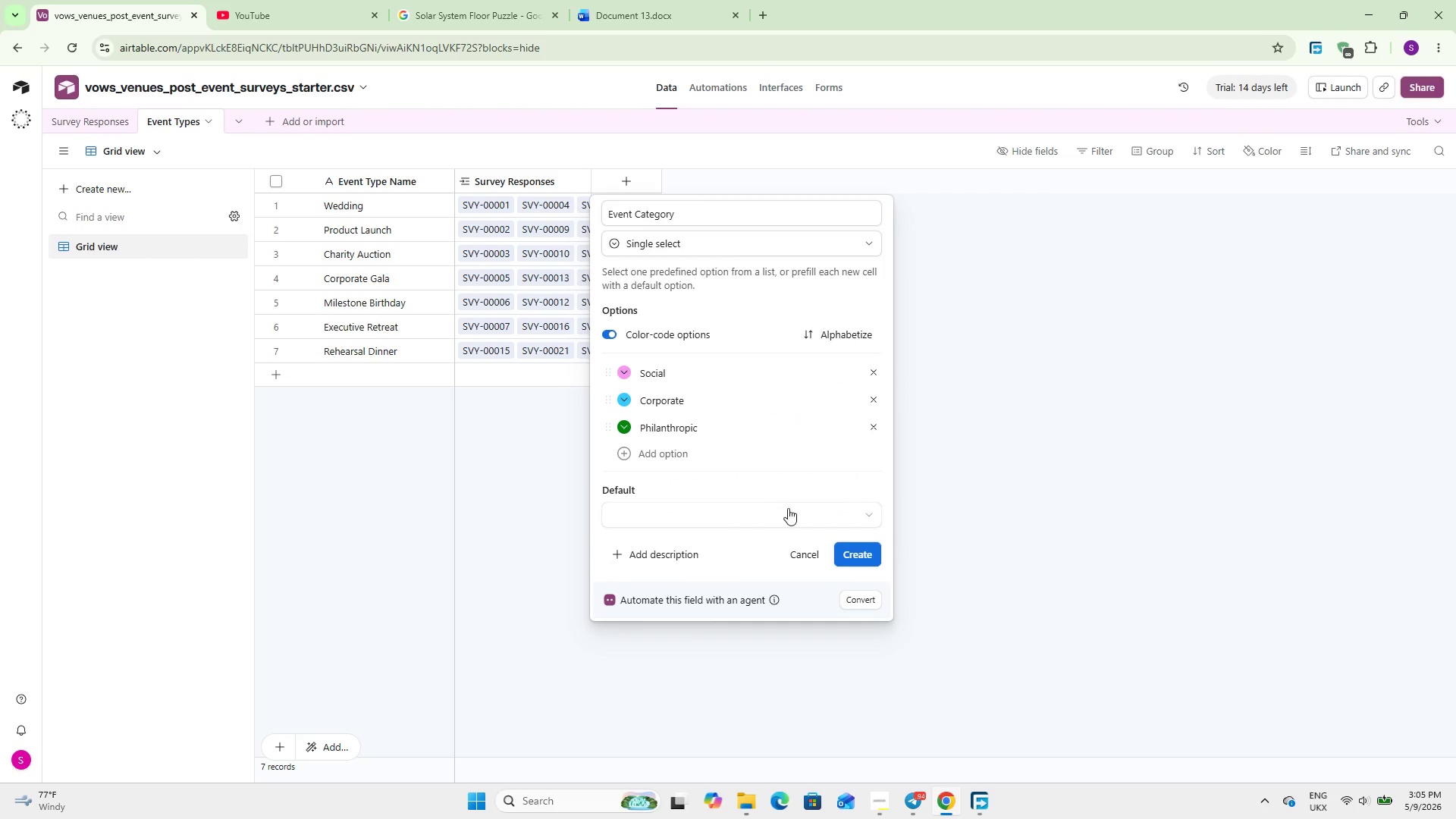 
left_click([855, 554])
 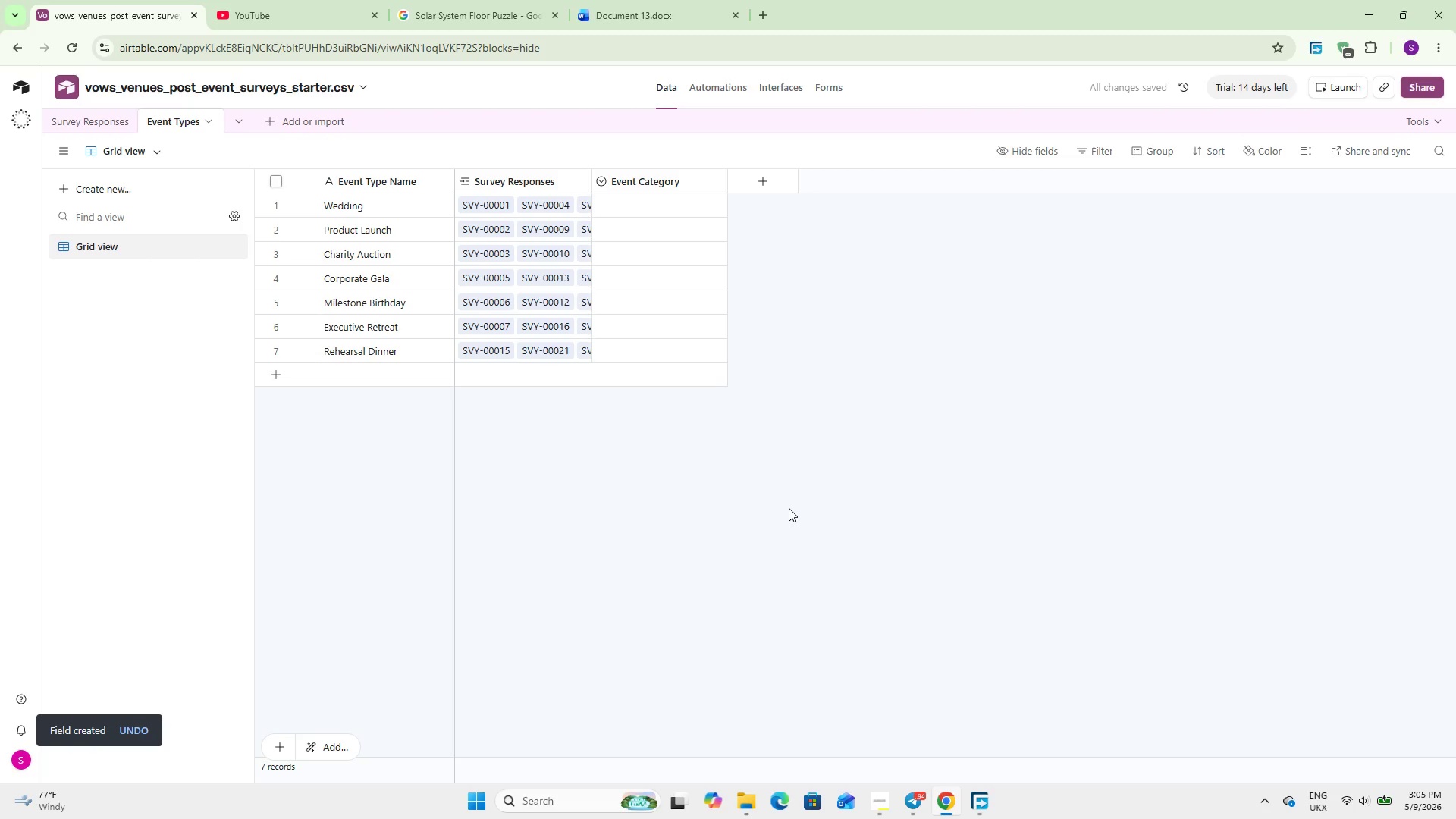 
wait(7.48)
 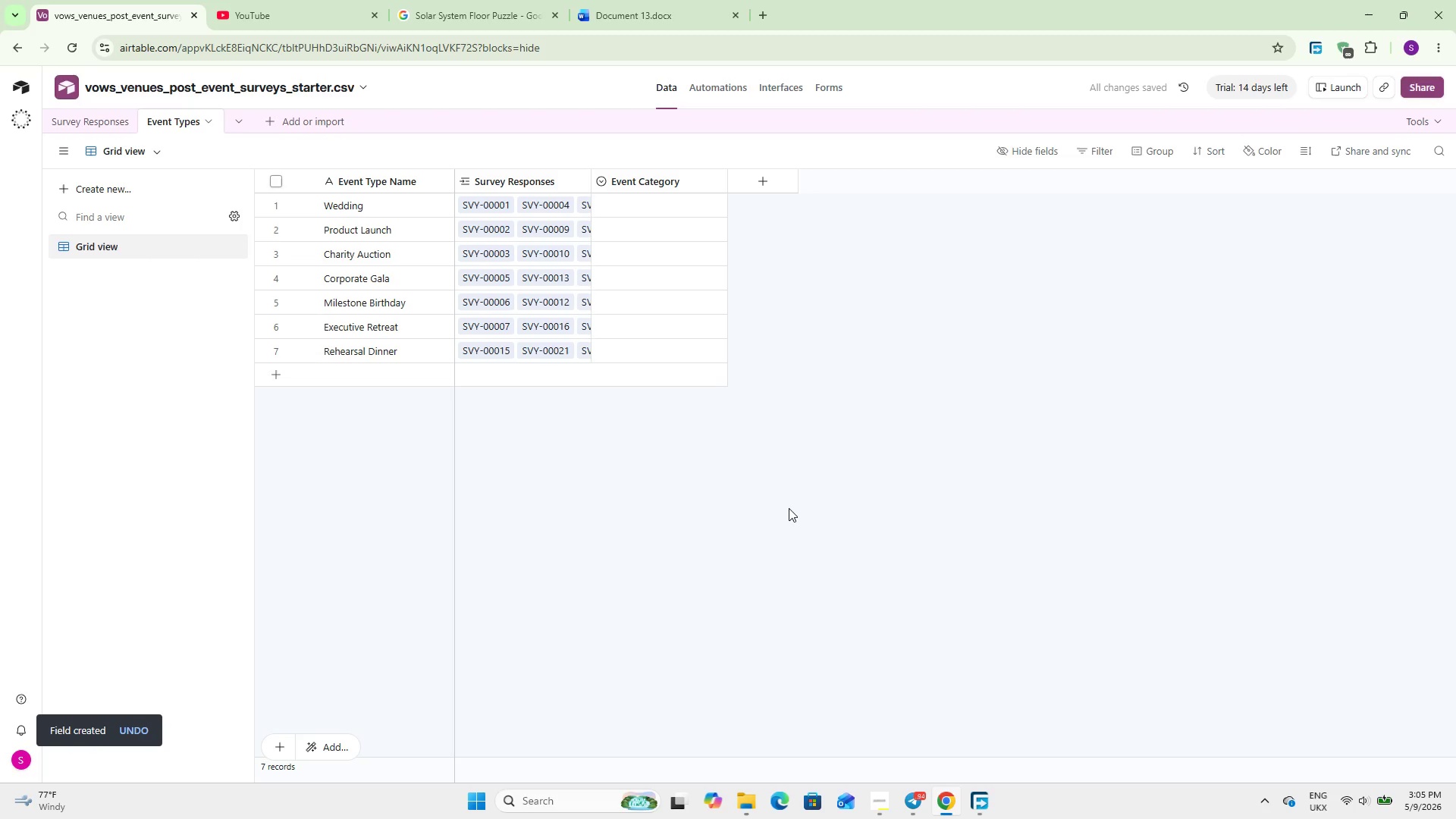 
double_click([639, 202])
 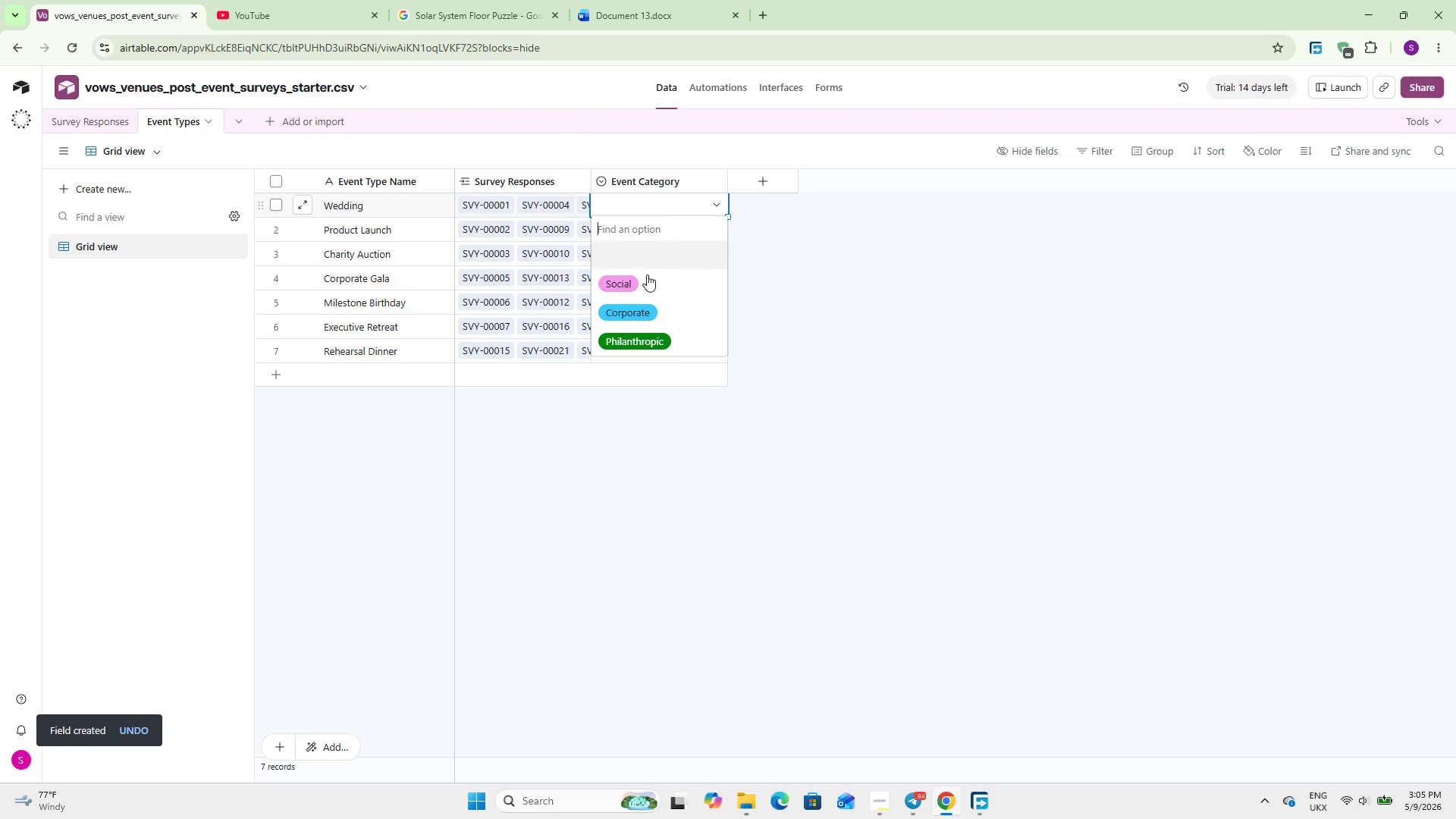 
left_click([647, 287])
 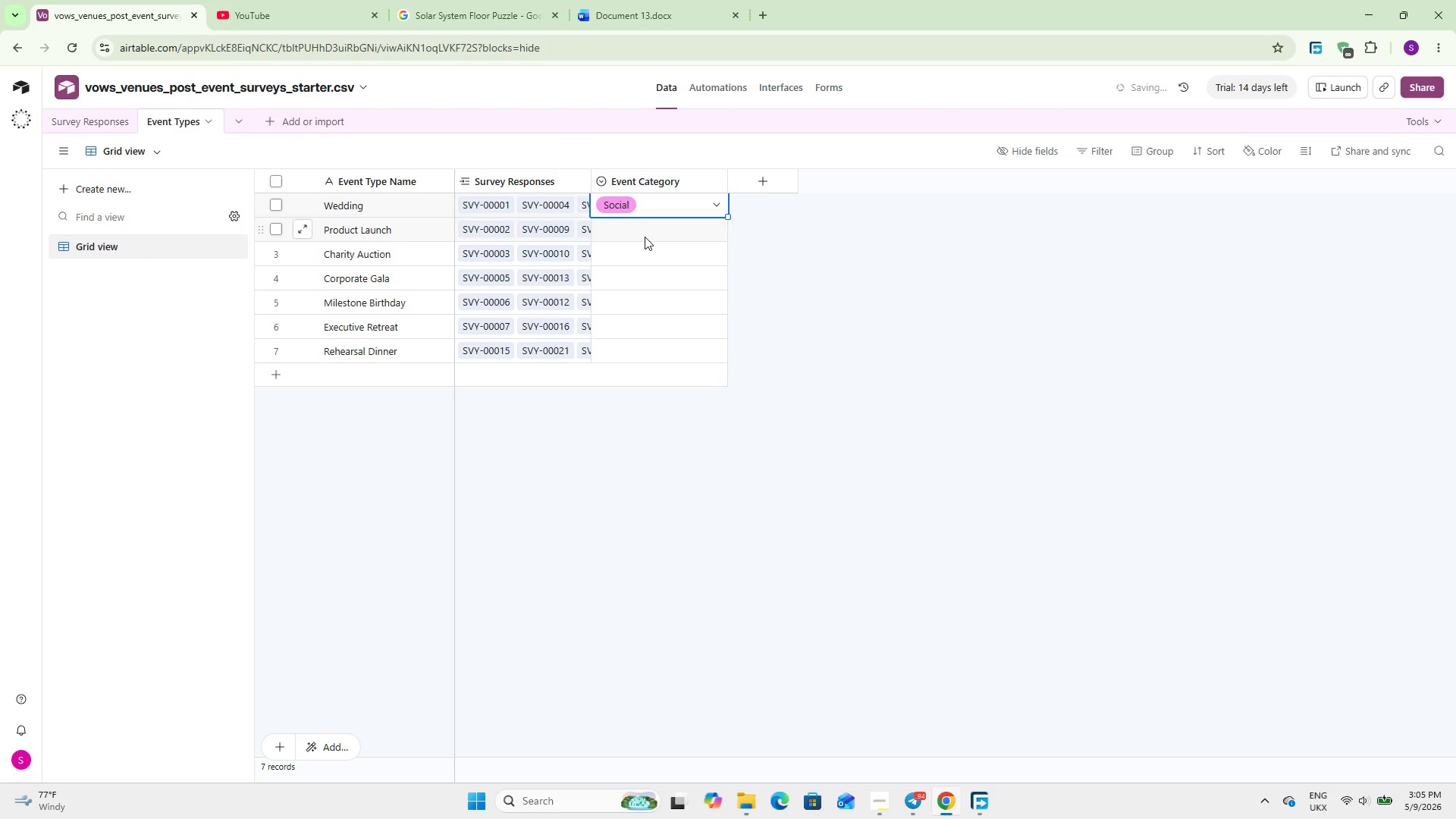 
double_click([645, 237])
 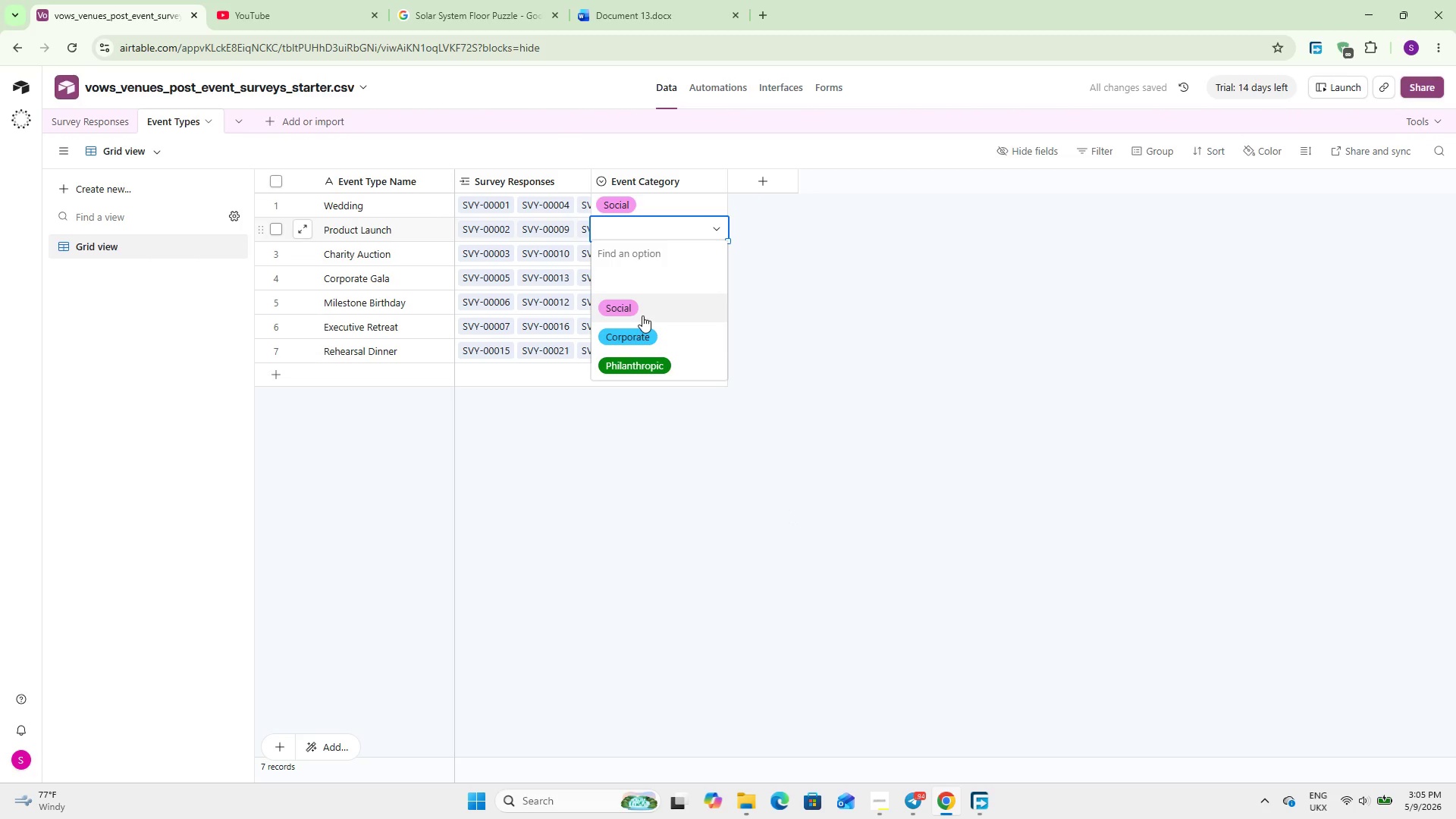 
left_click([651, 336])
 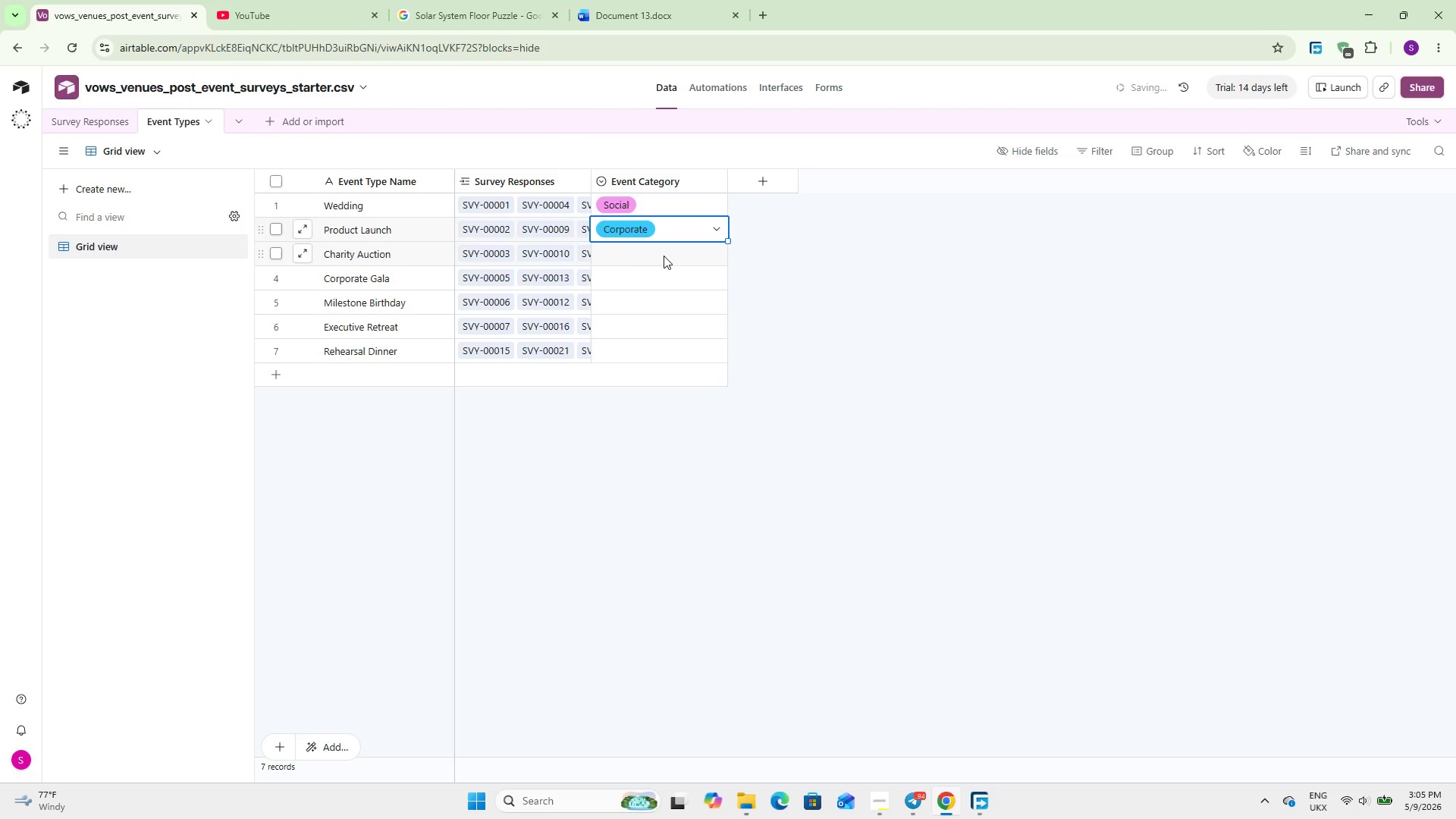 
double_click([664, 255])
 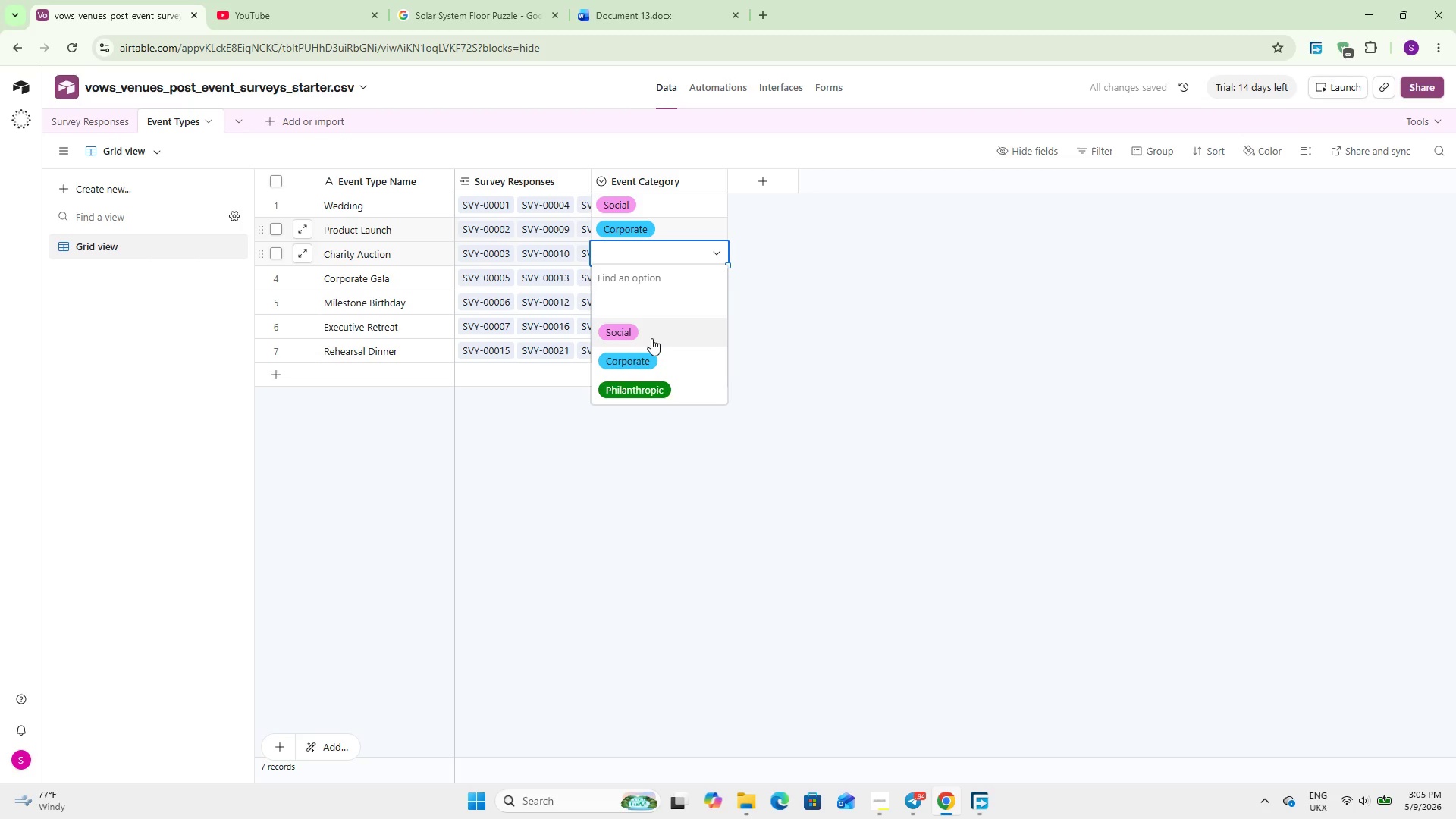 
left_click([651, 347])
 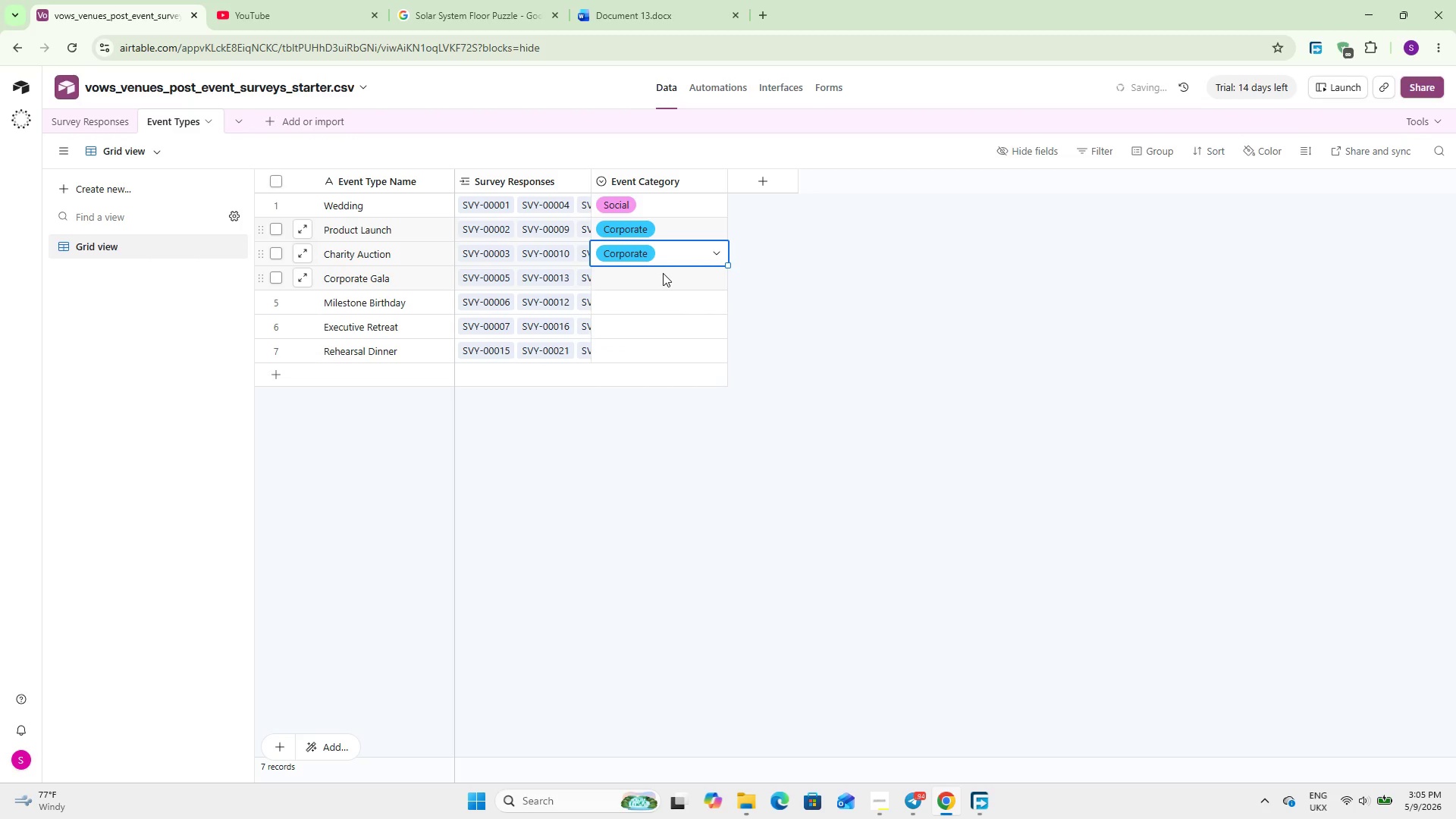 
double_click([663, 273])
 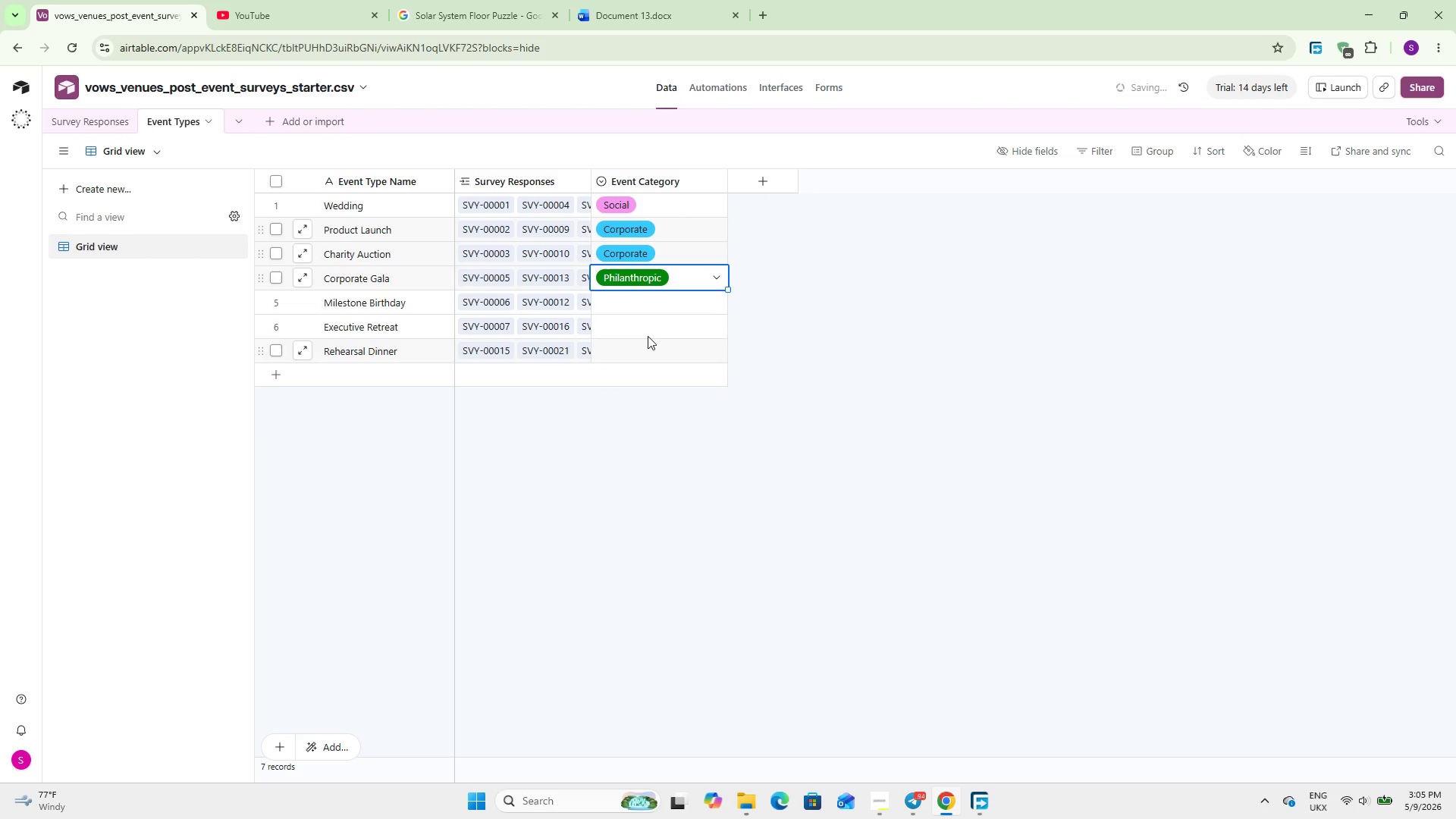 
double_click([651, 311])
 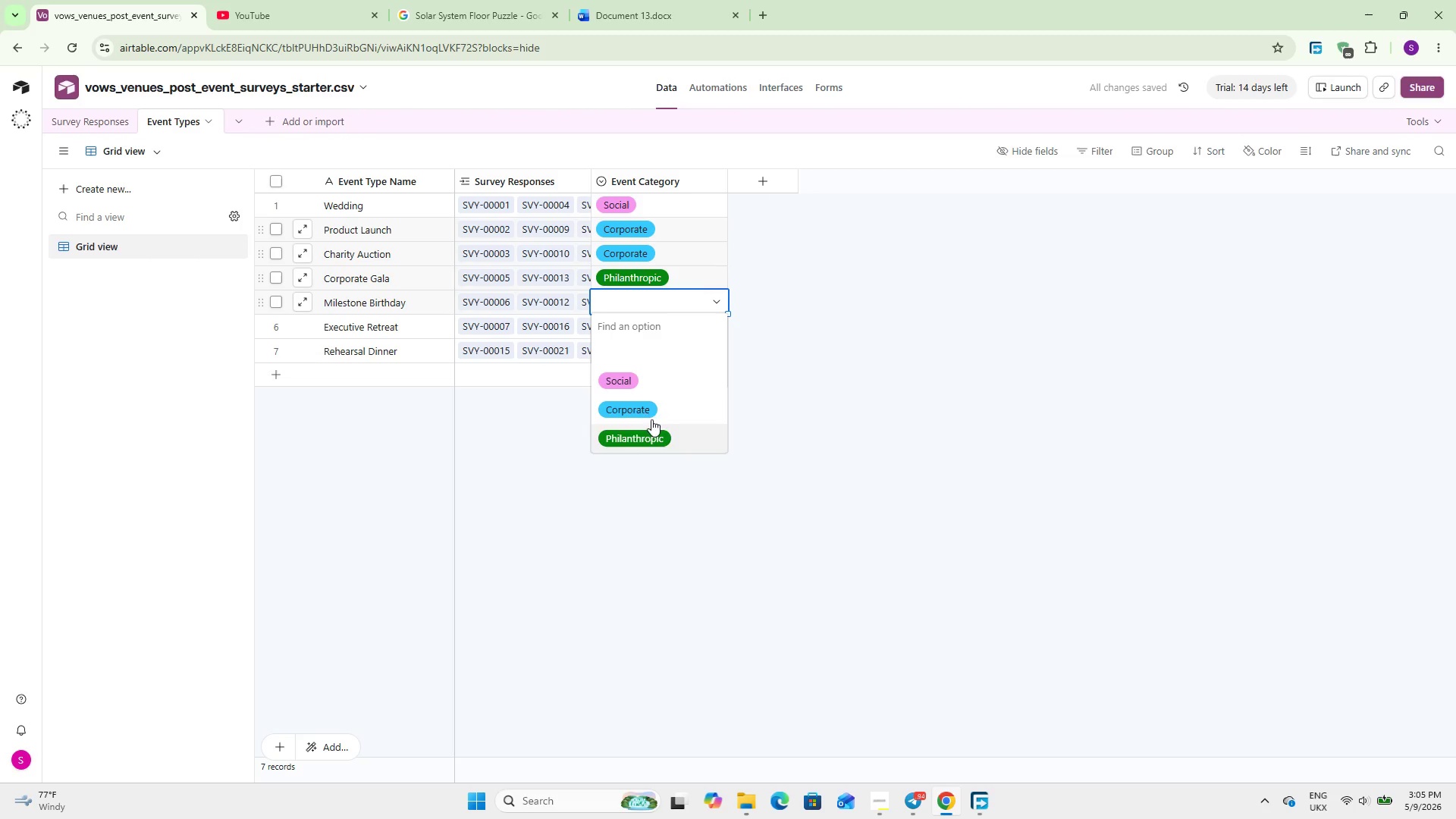 
left_click([649, 377])
 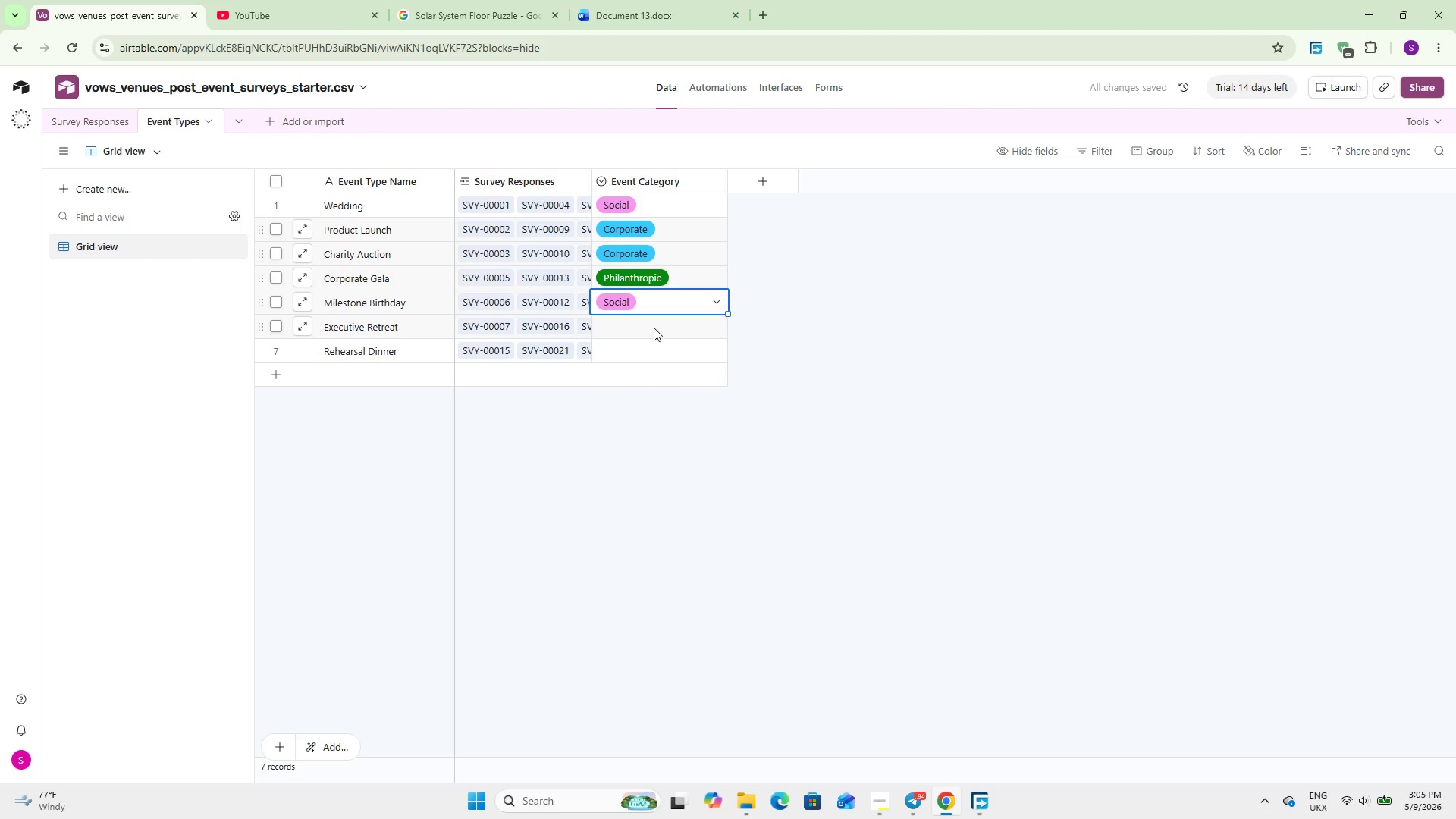 
double_click([654, 328])
 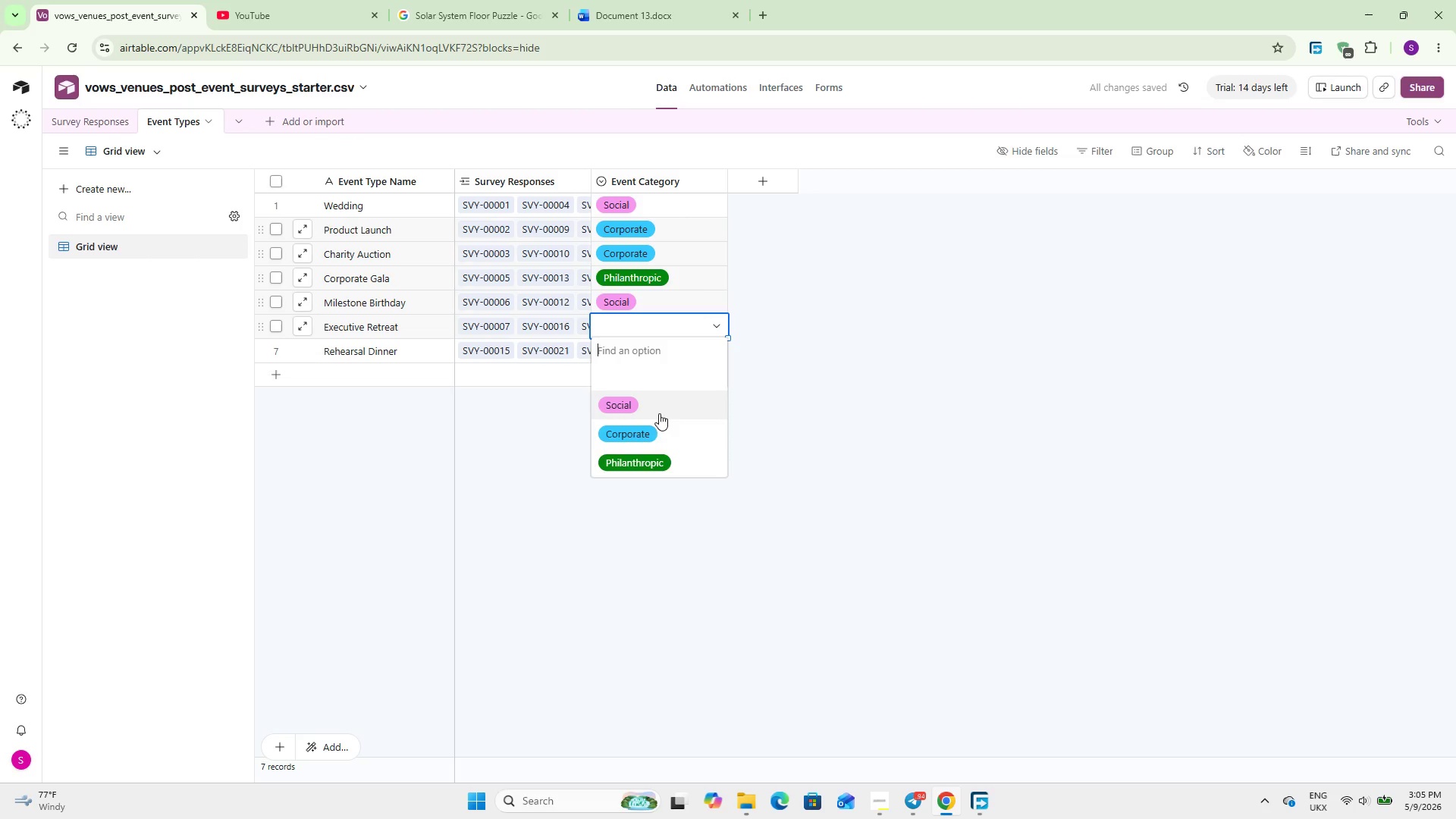 
left_click([662, 438])
 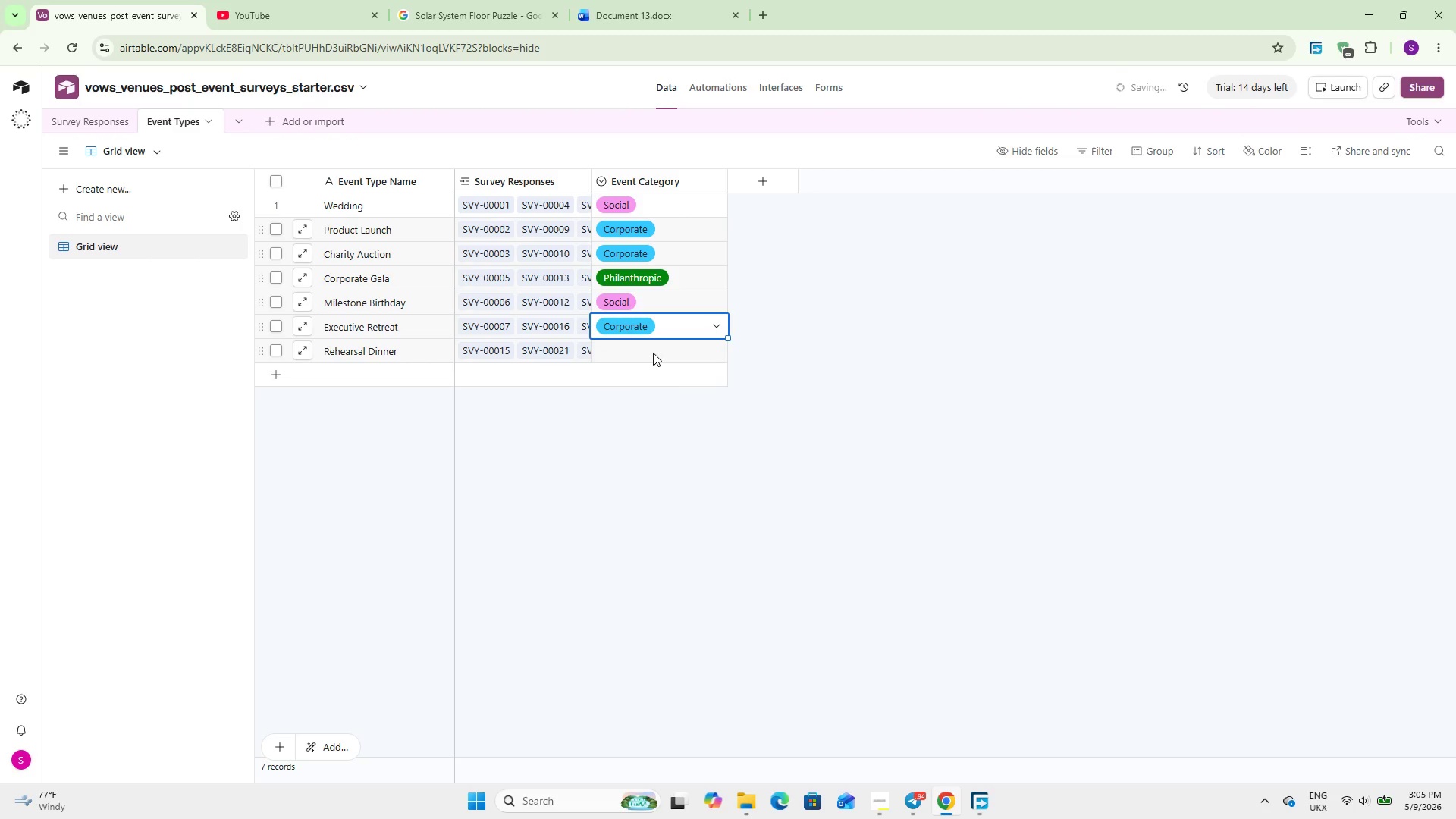 
double_click([653, 353])
 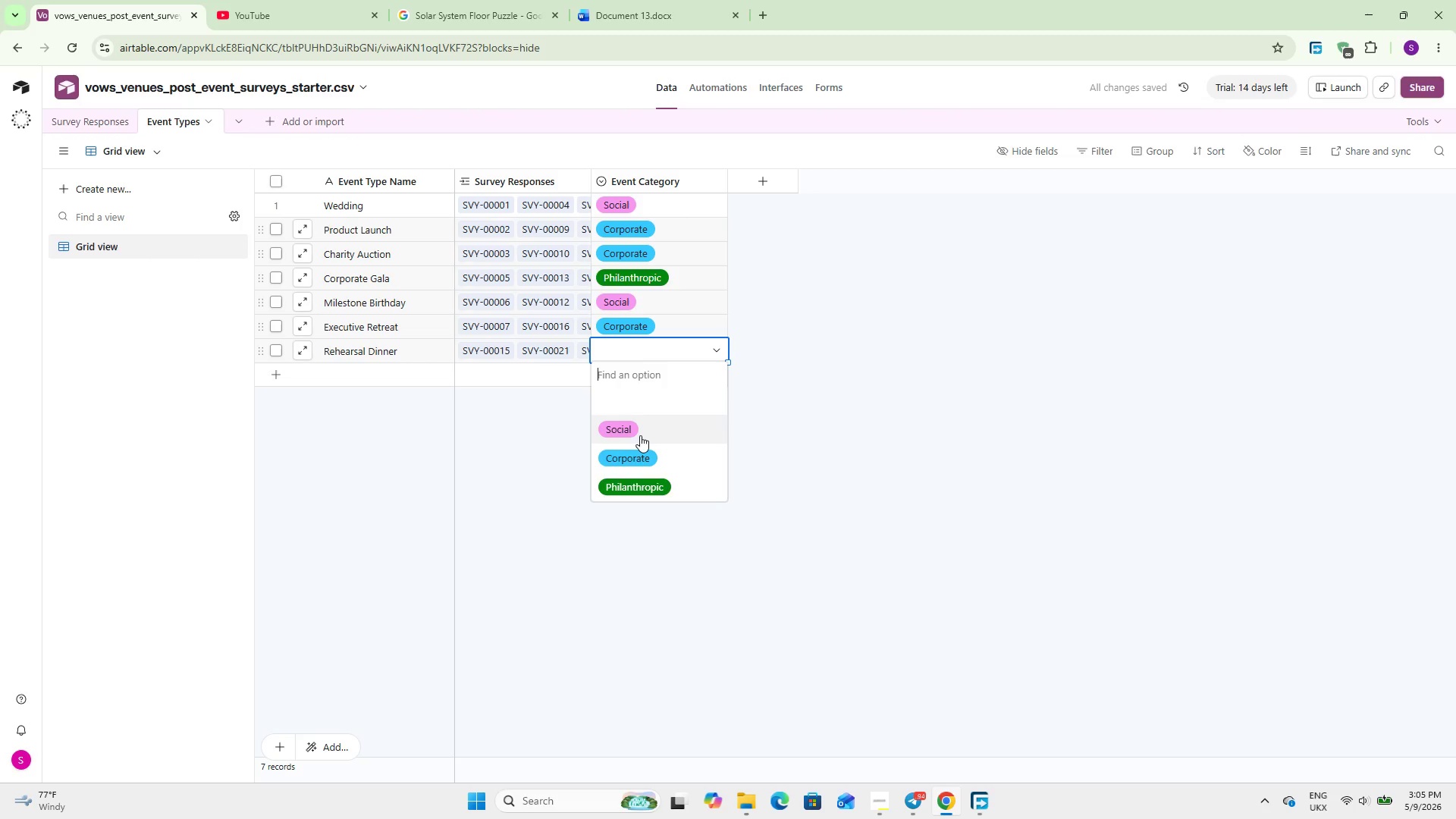 
left_click([639, 433])
 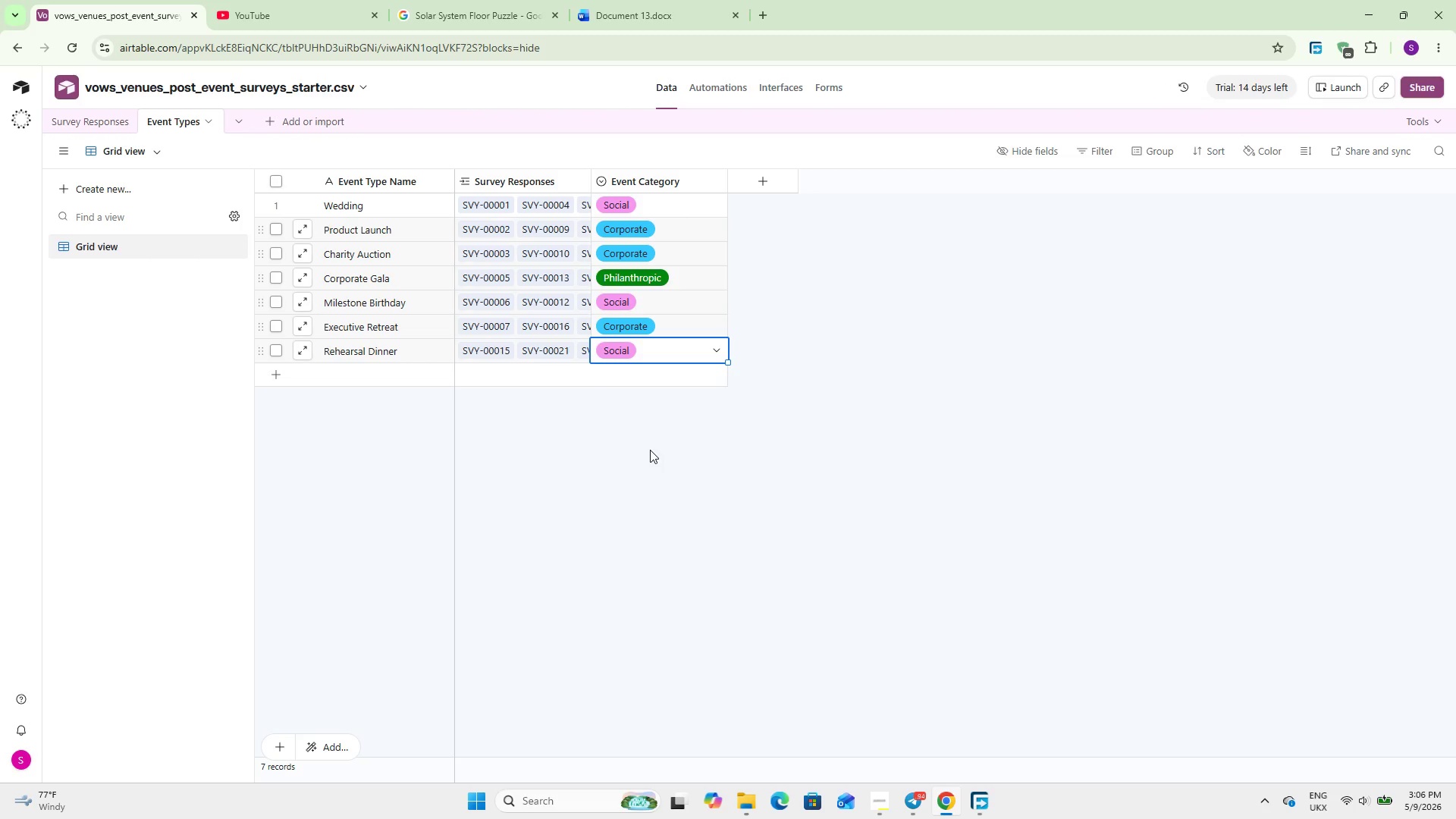 
wait(12.83)
 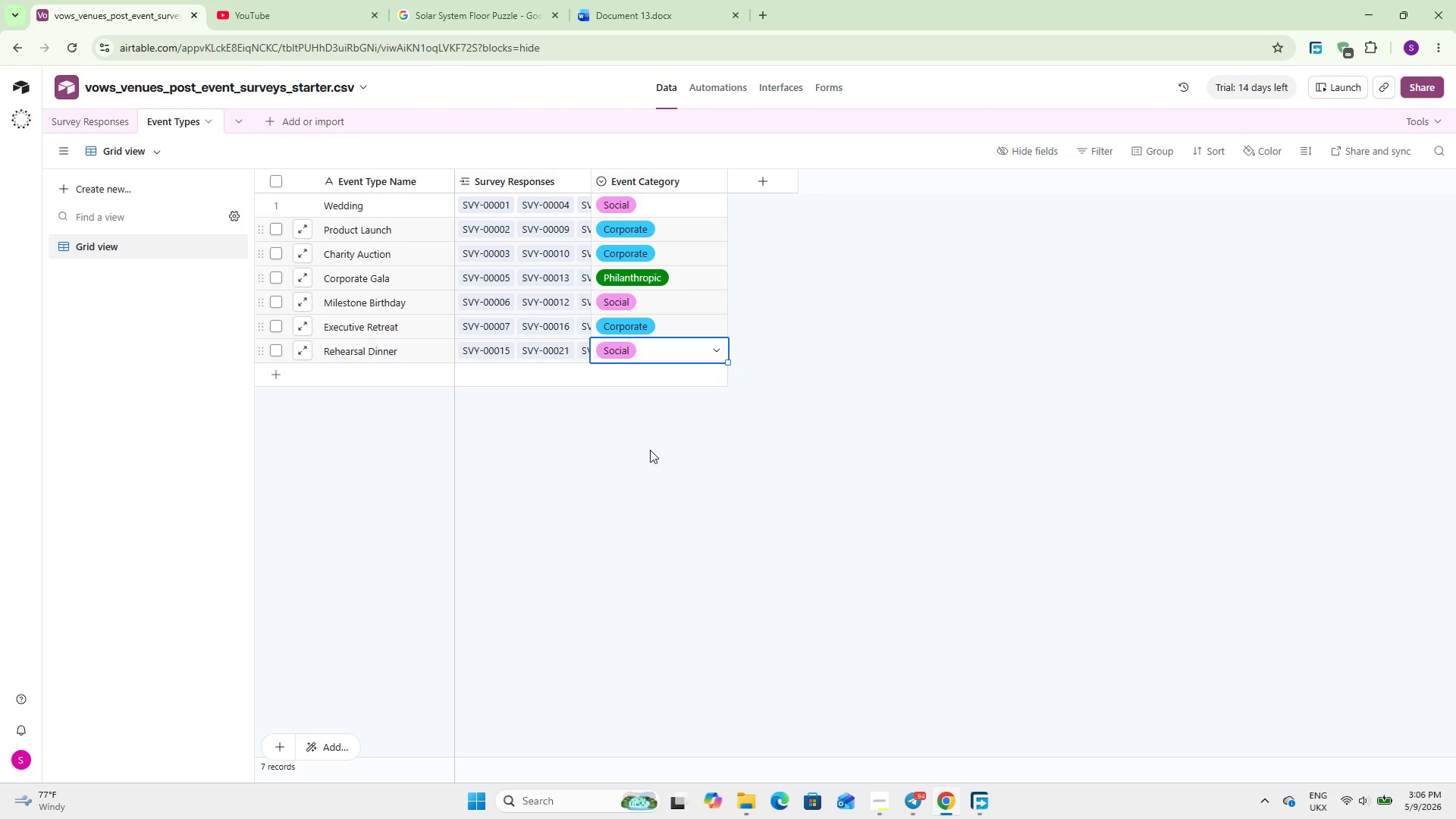 
left_click([745, 184])
 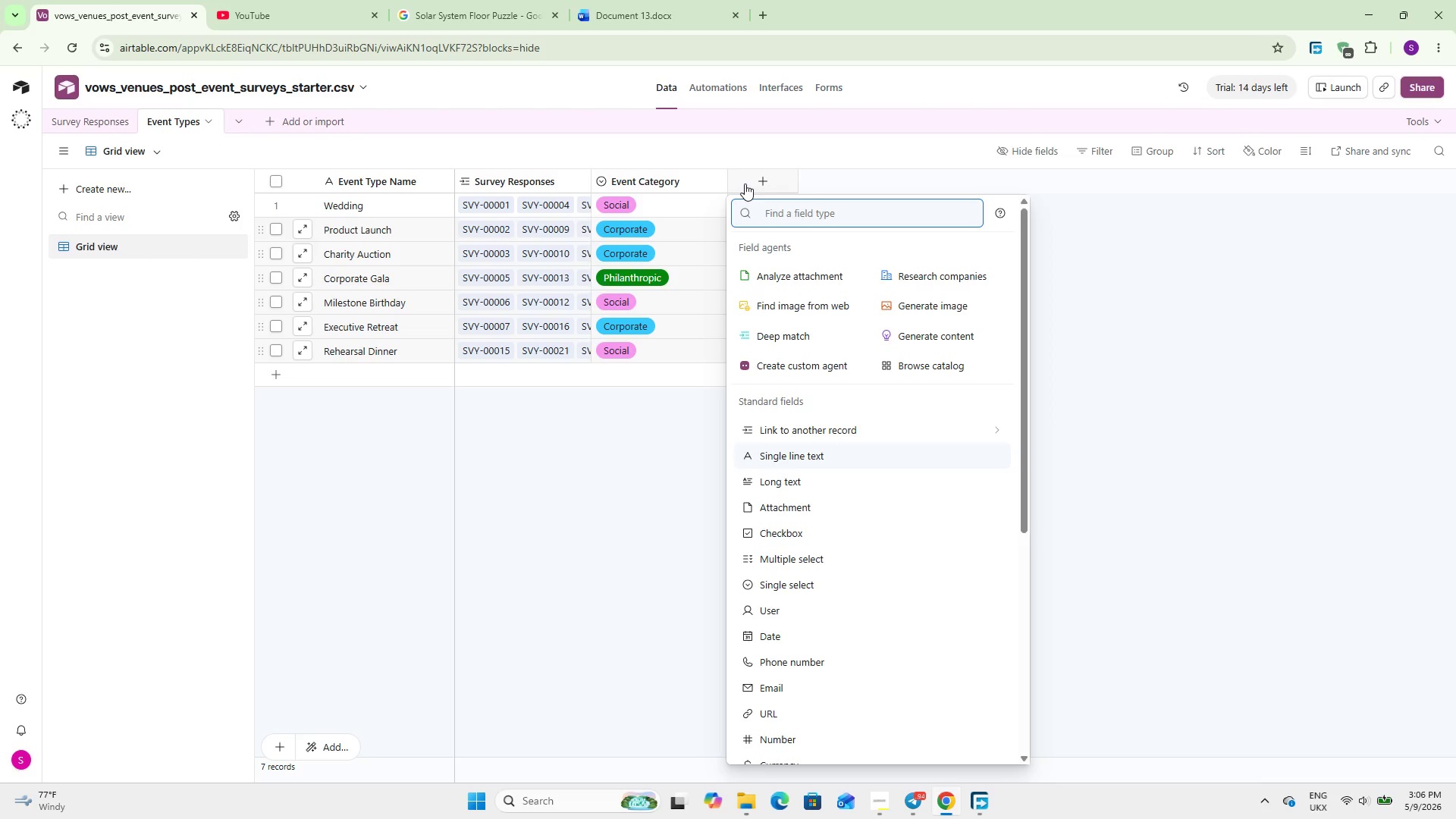 
type(roll)
 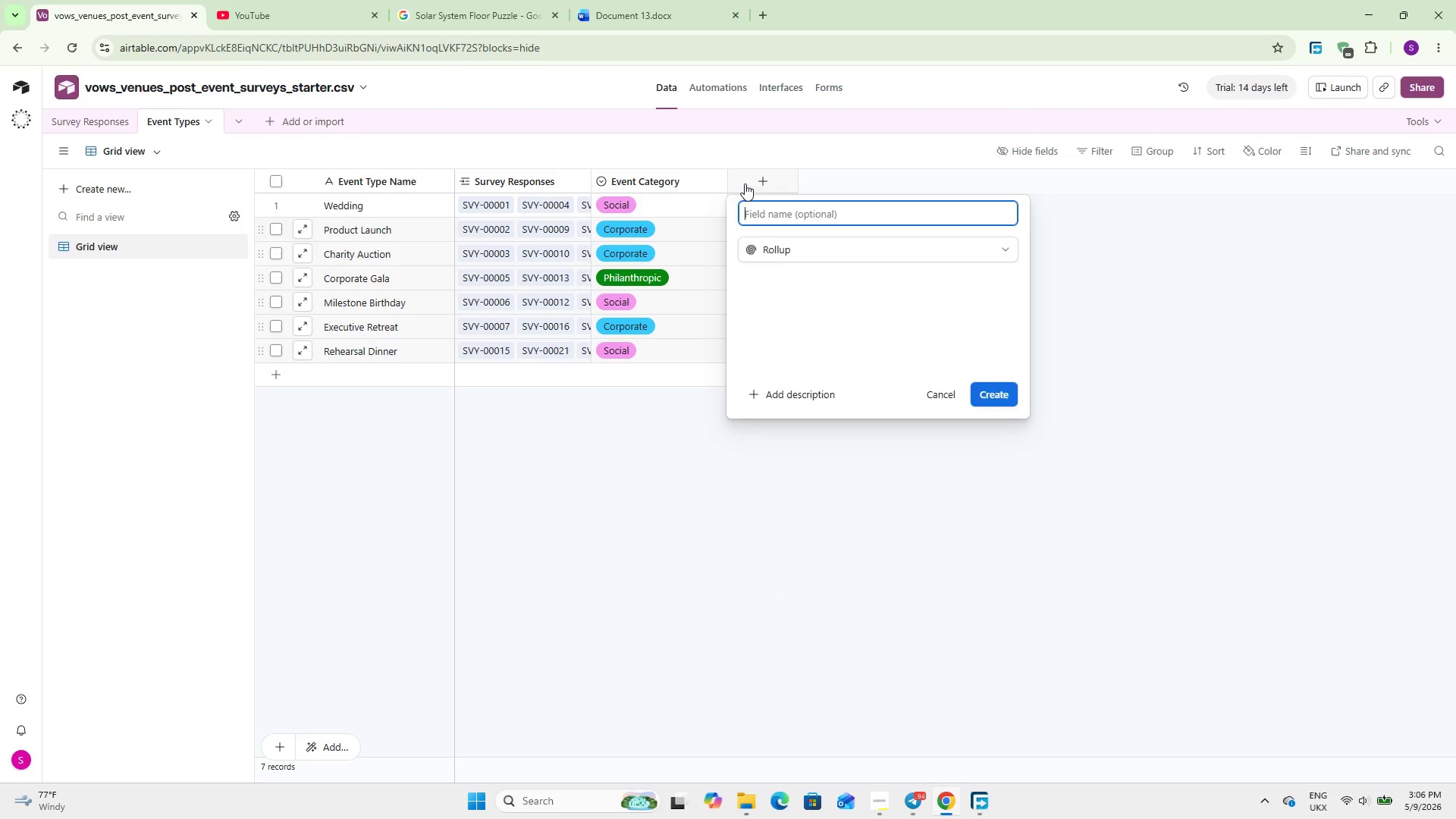 
key(Enter)
 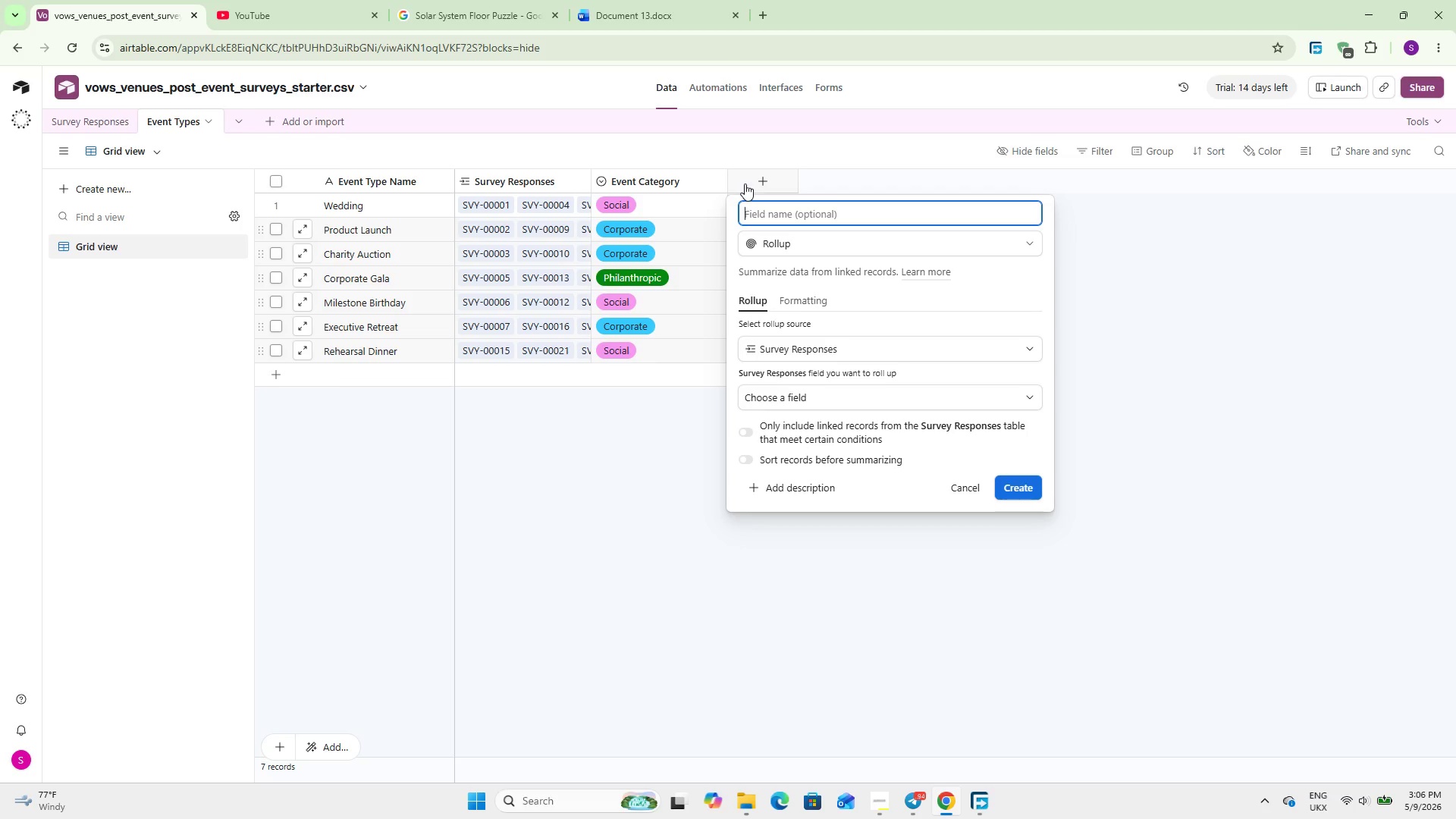 
type(Survey Count)
 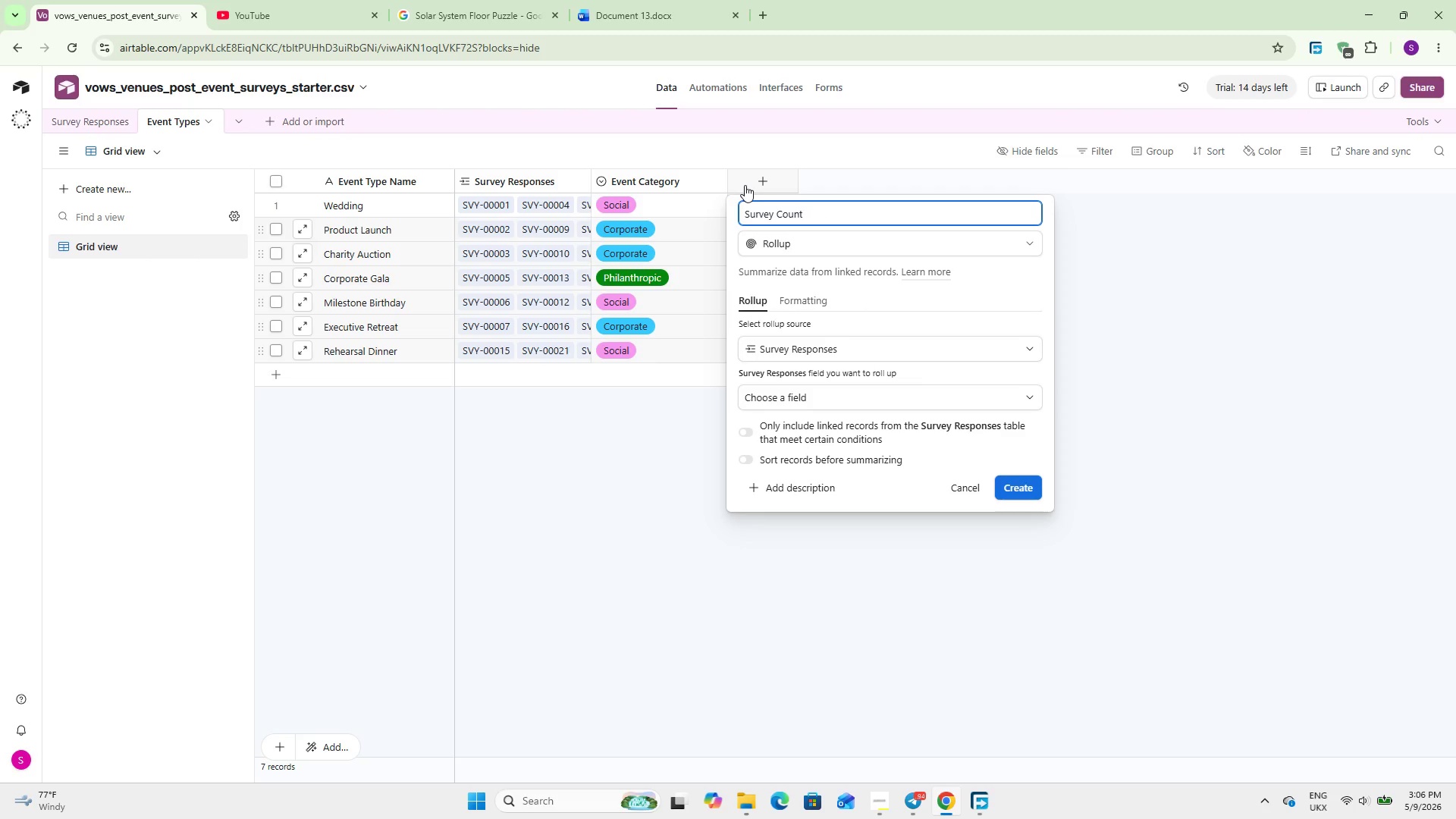 
left_click([814, 397])
 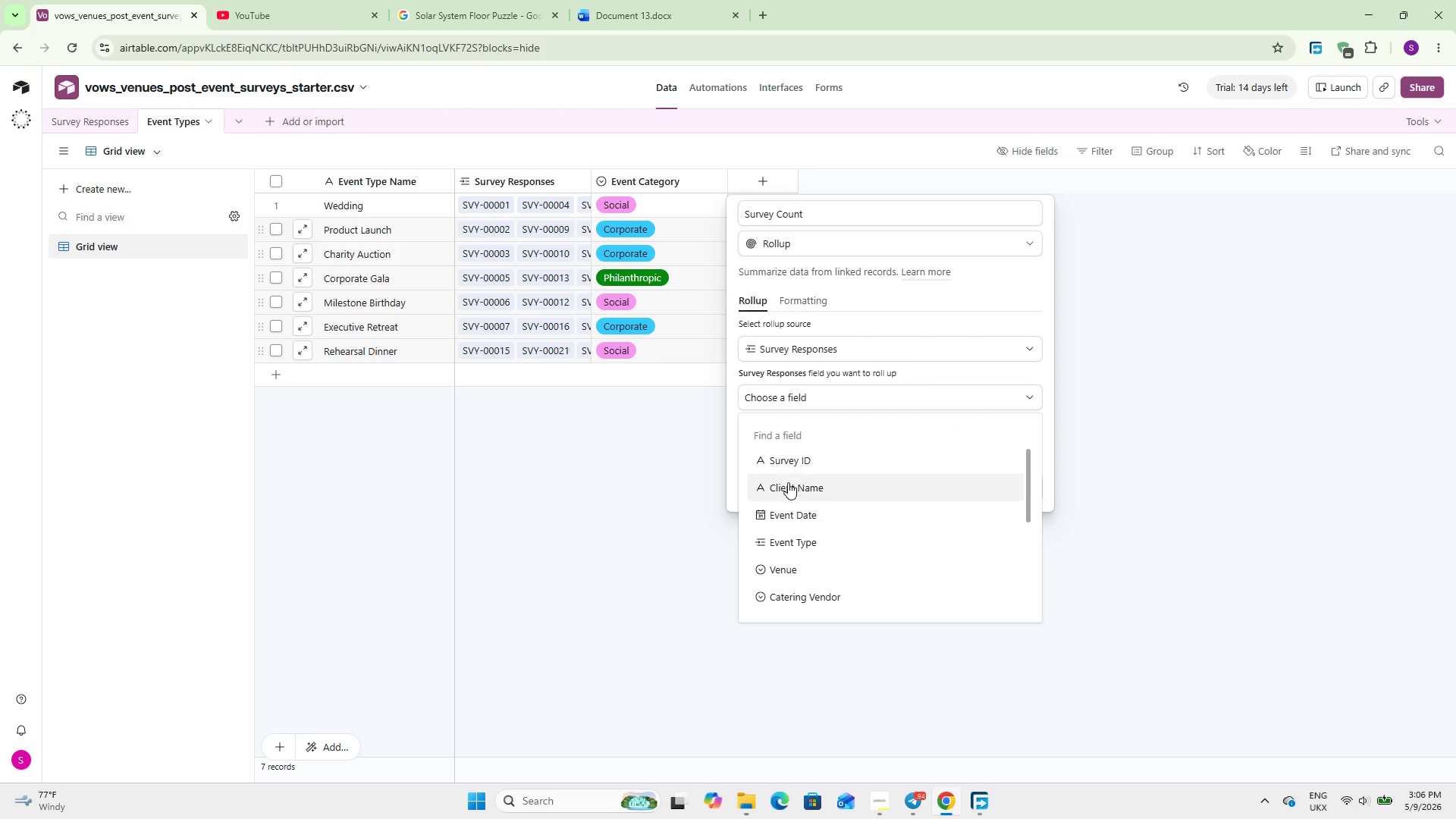 
scroll: coordinate [799, 477], scroll_direction: down, amount: 6.0
 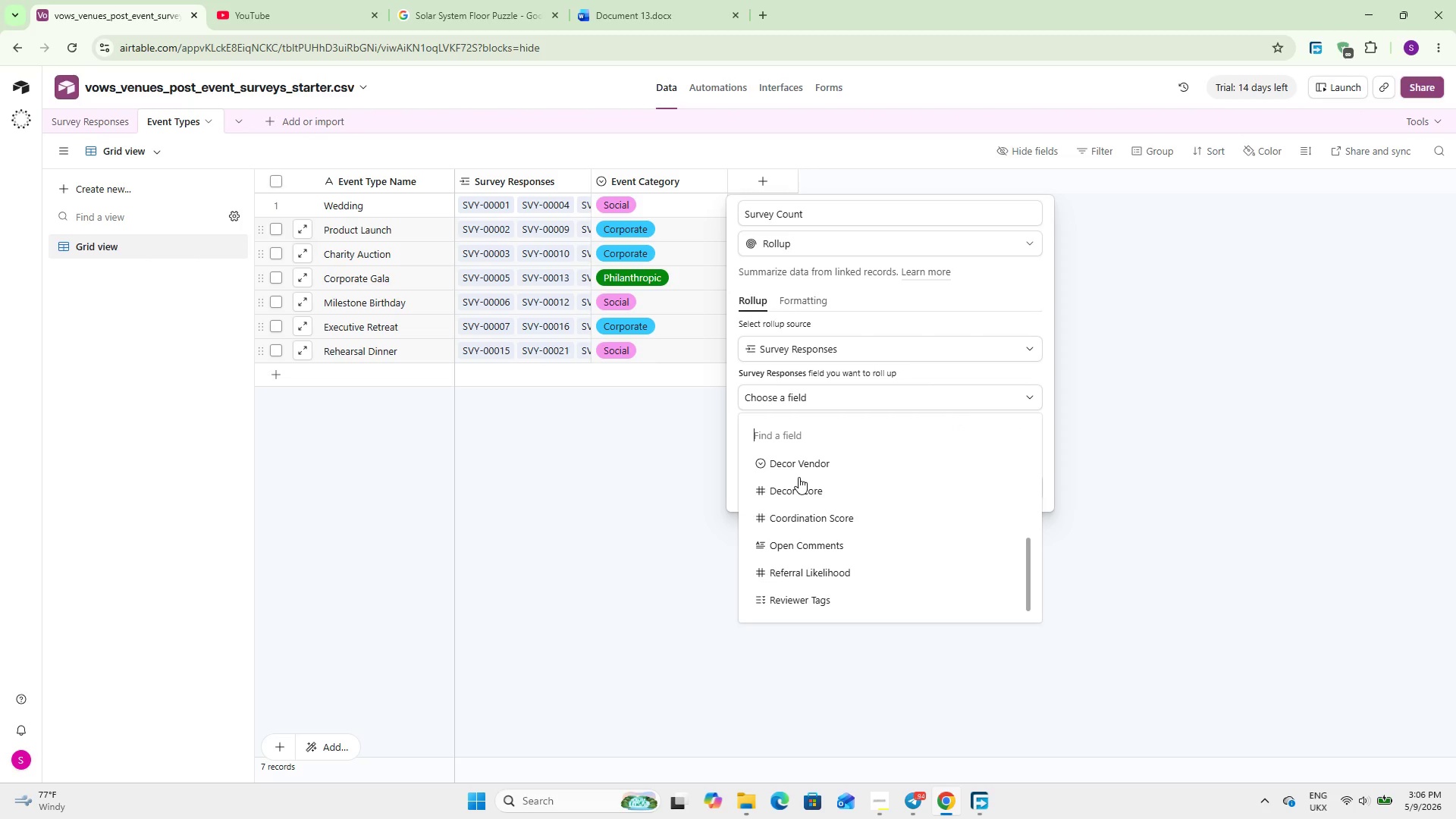 
scroll: coordinate [799, 477], scroll_direction: up, amount: 8.0
 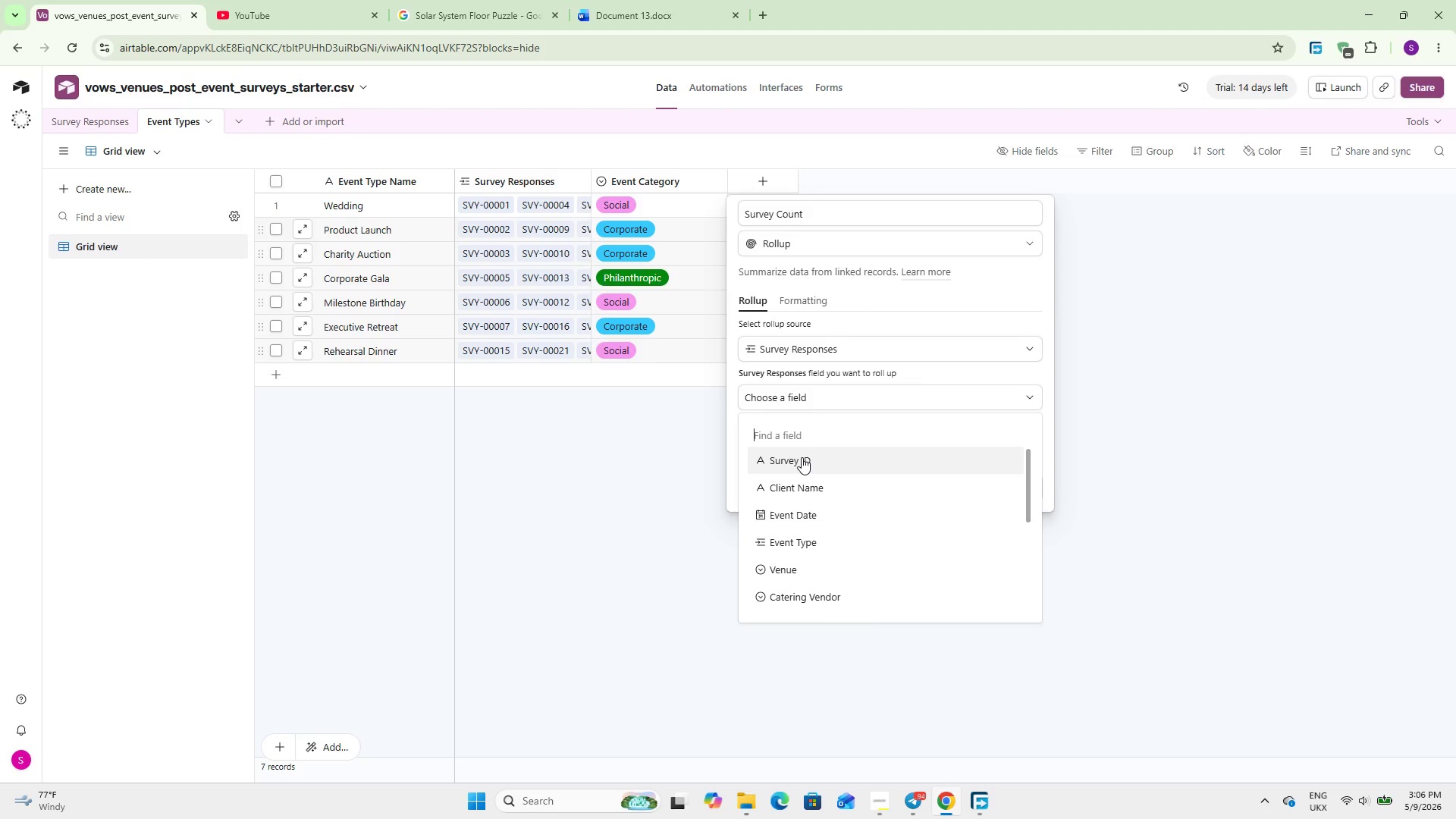 
wait(7.4)
 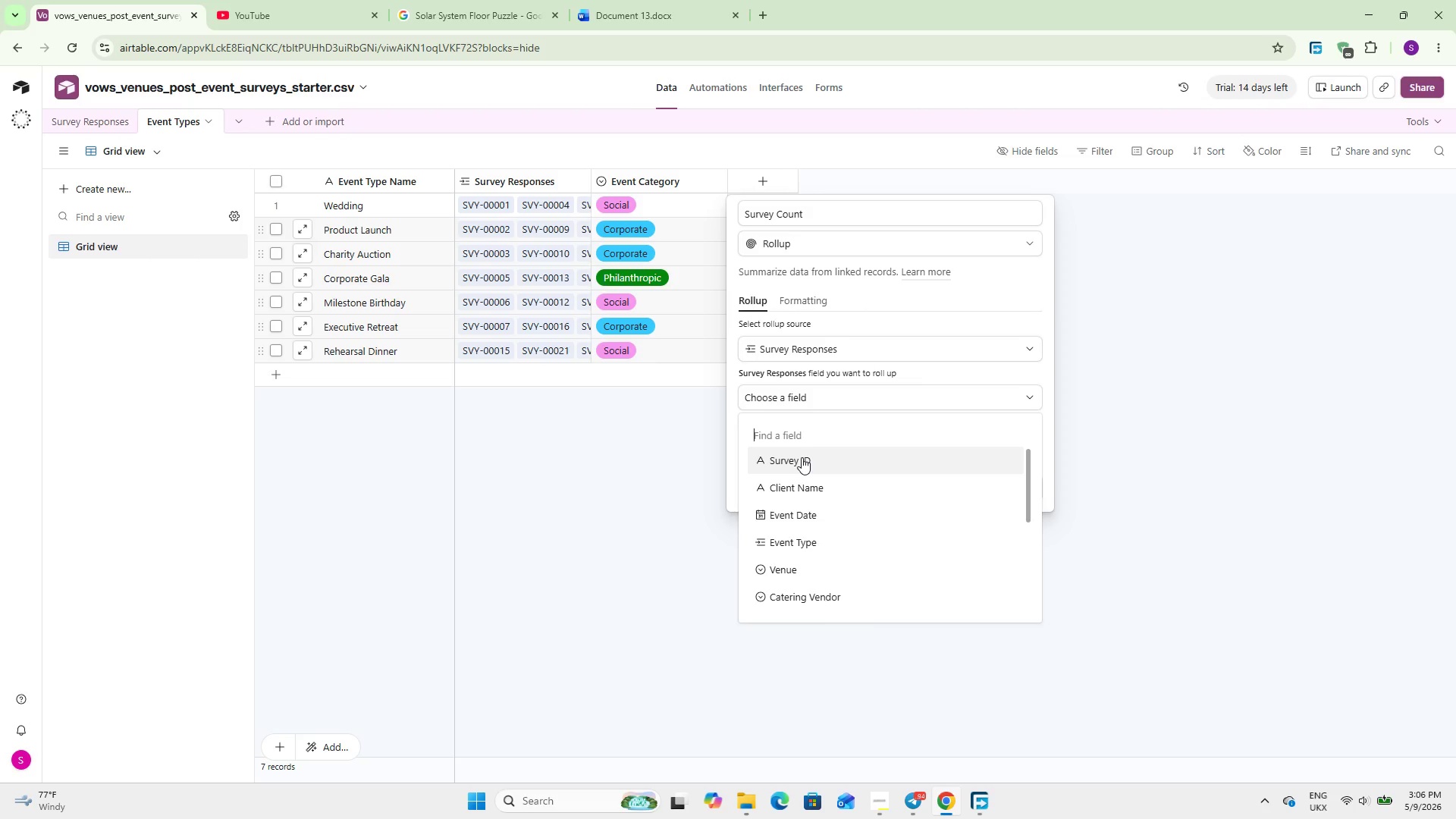 
left_click([792, 240])
 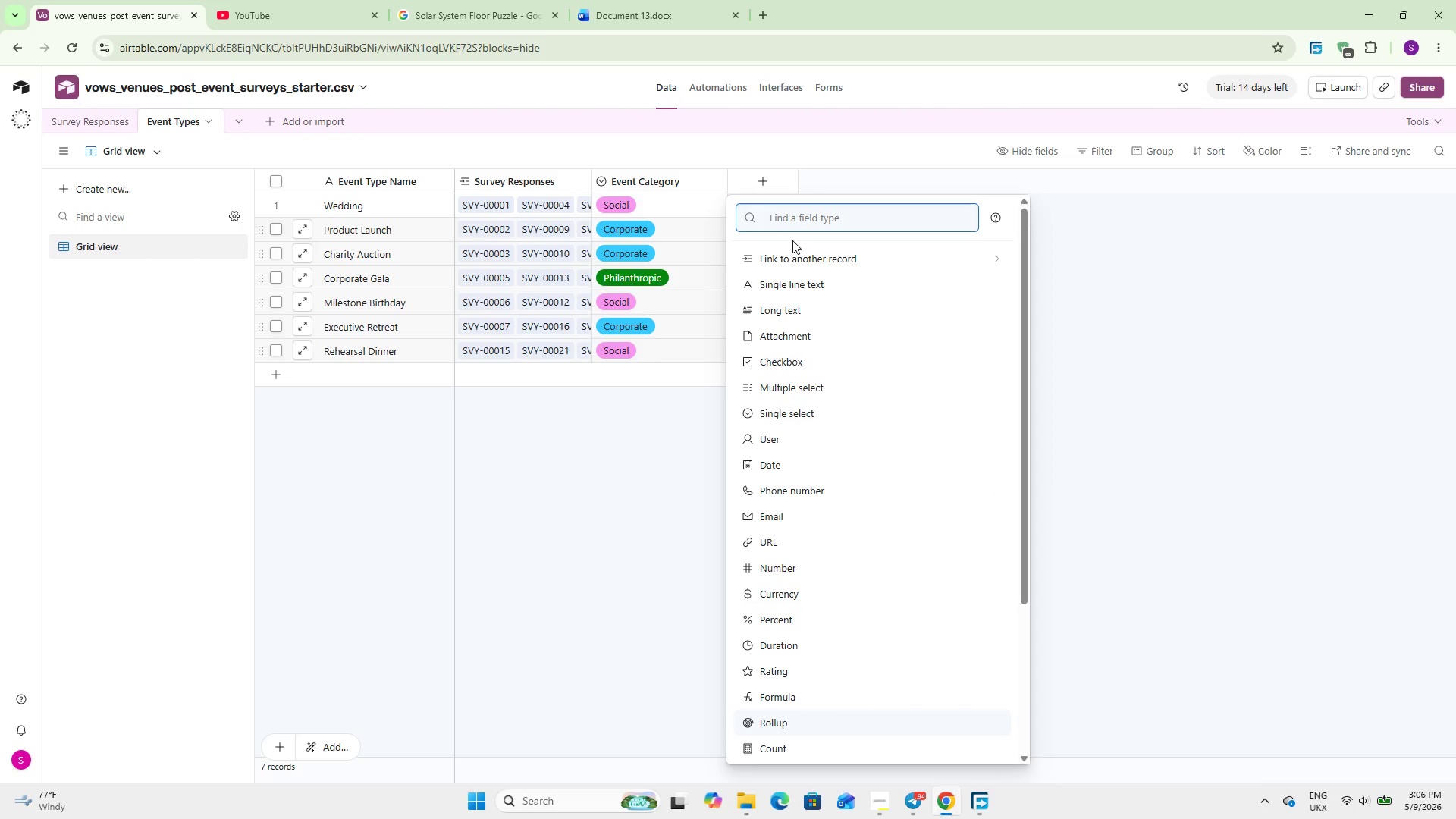 
type(count)
 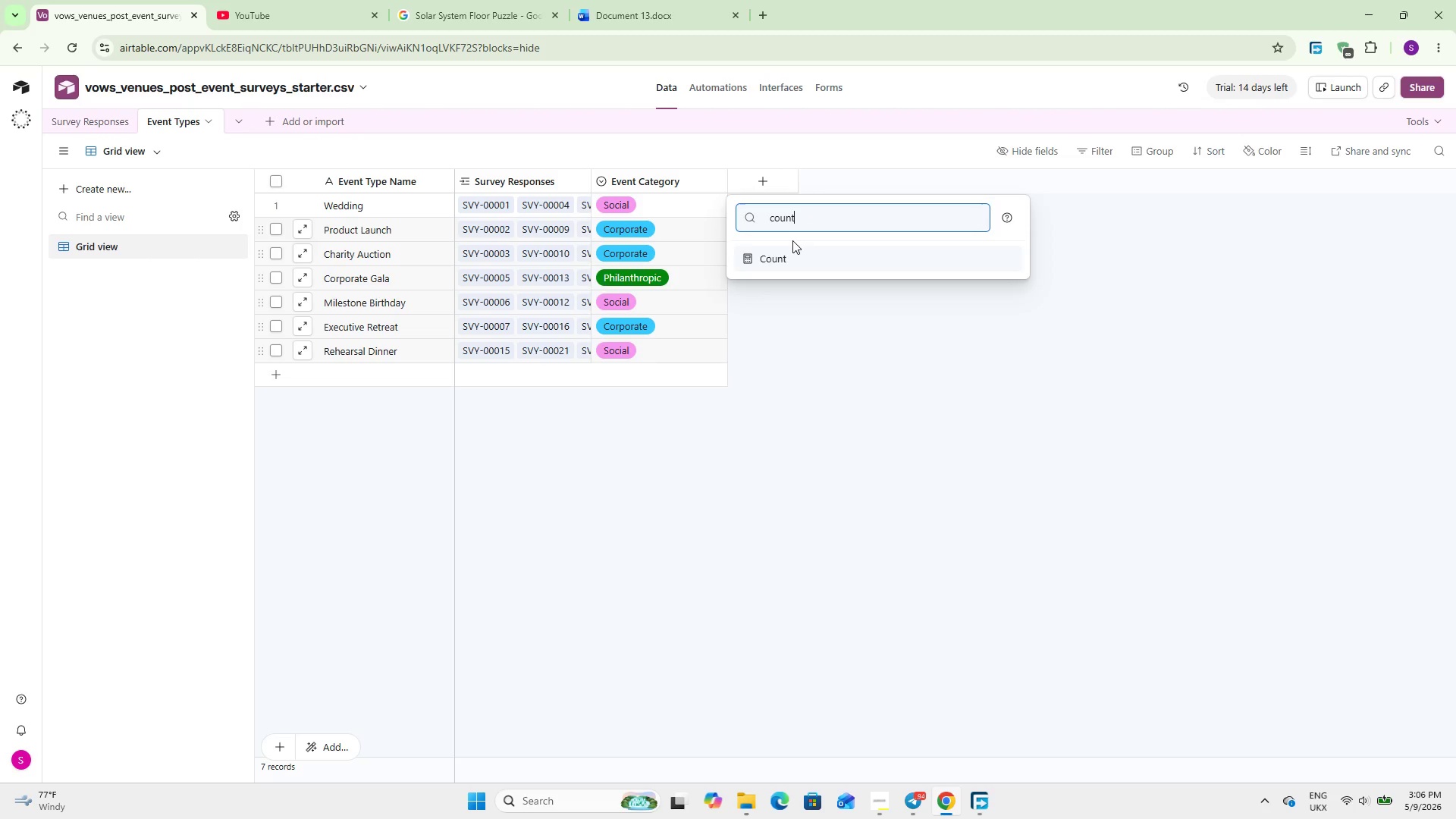 
key(Enter)
 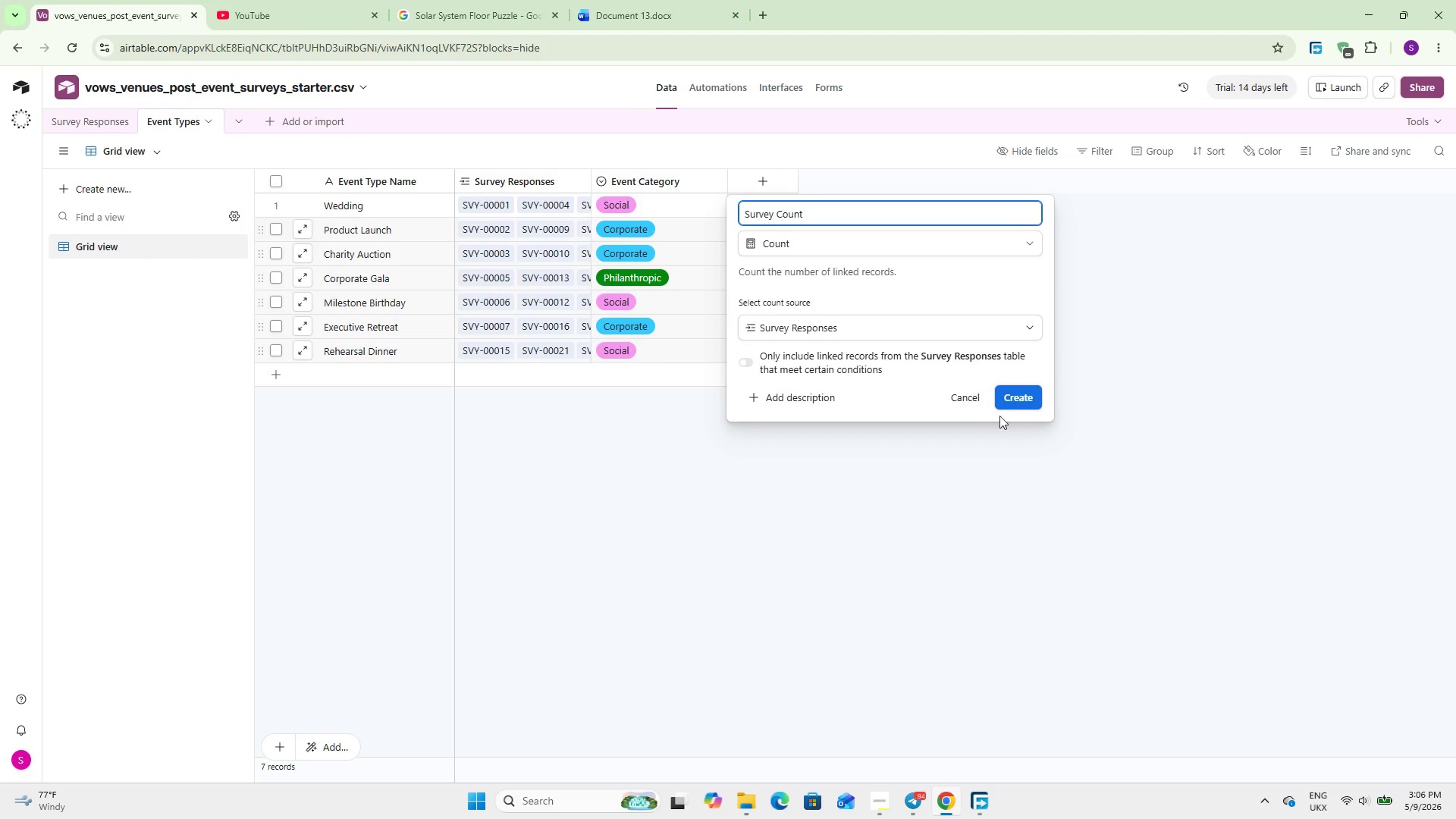 
left_click([1016, 395])
 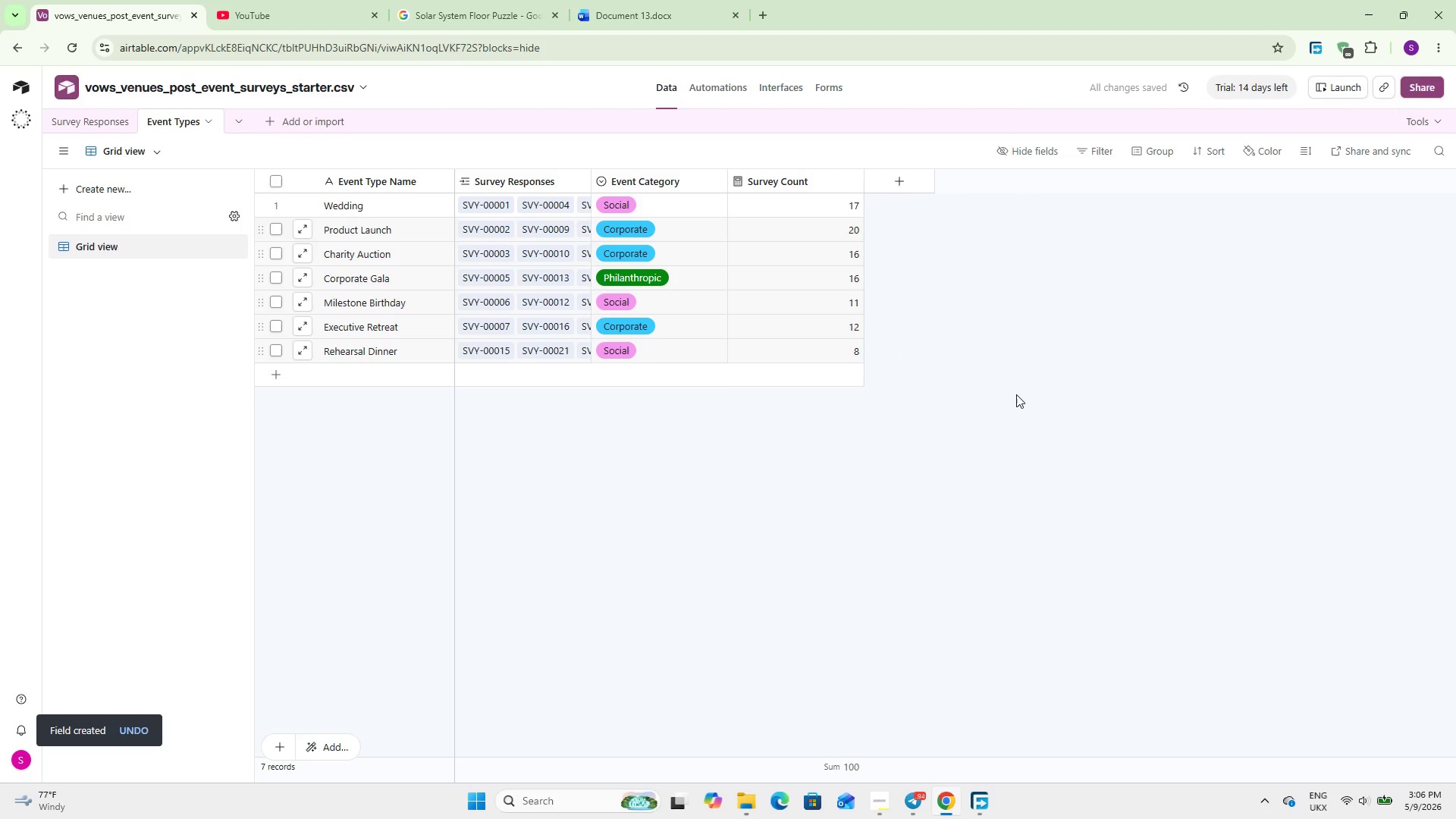 
left_click([1016, 394])
 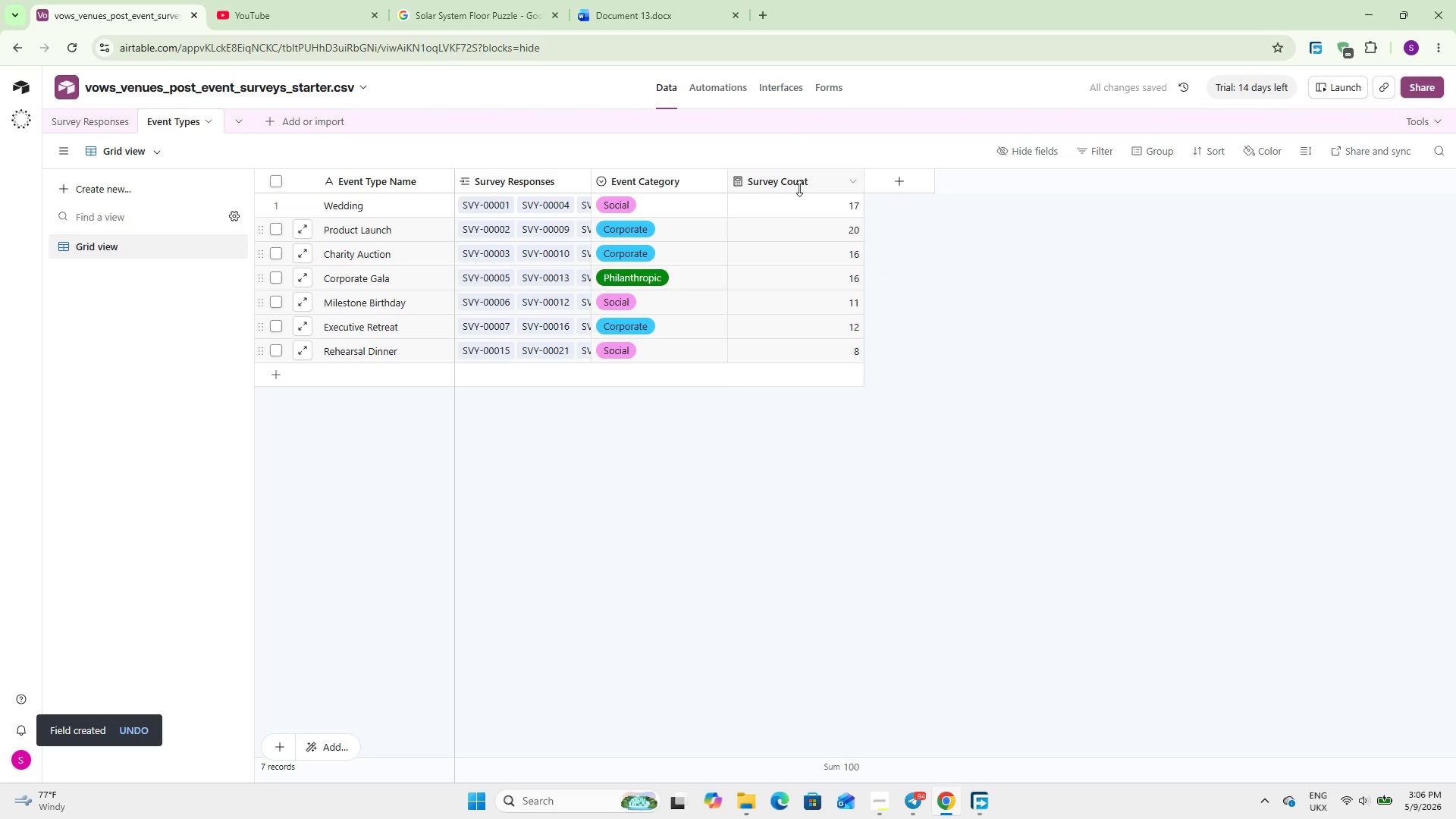 
left_click([799, 205])
 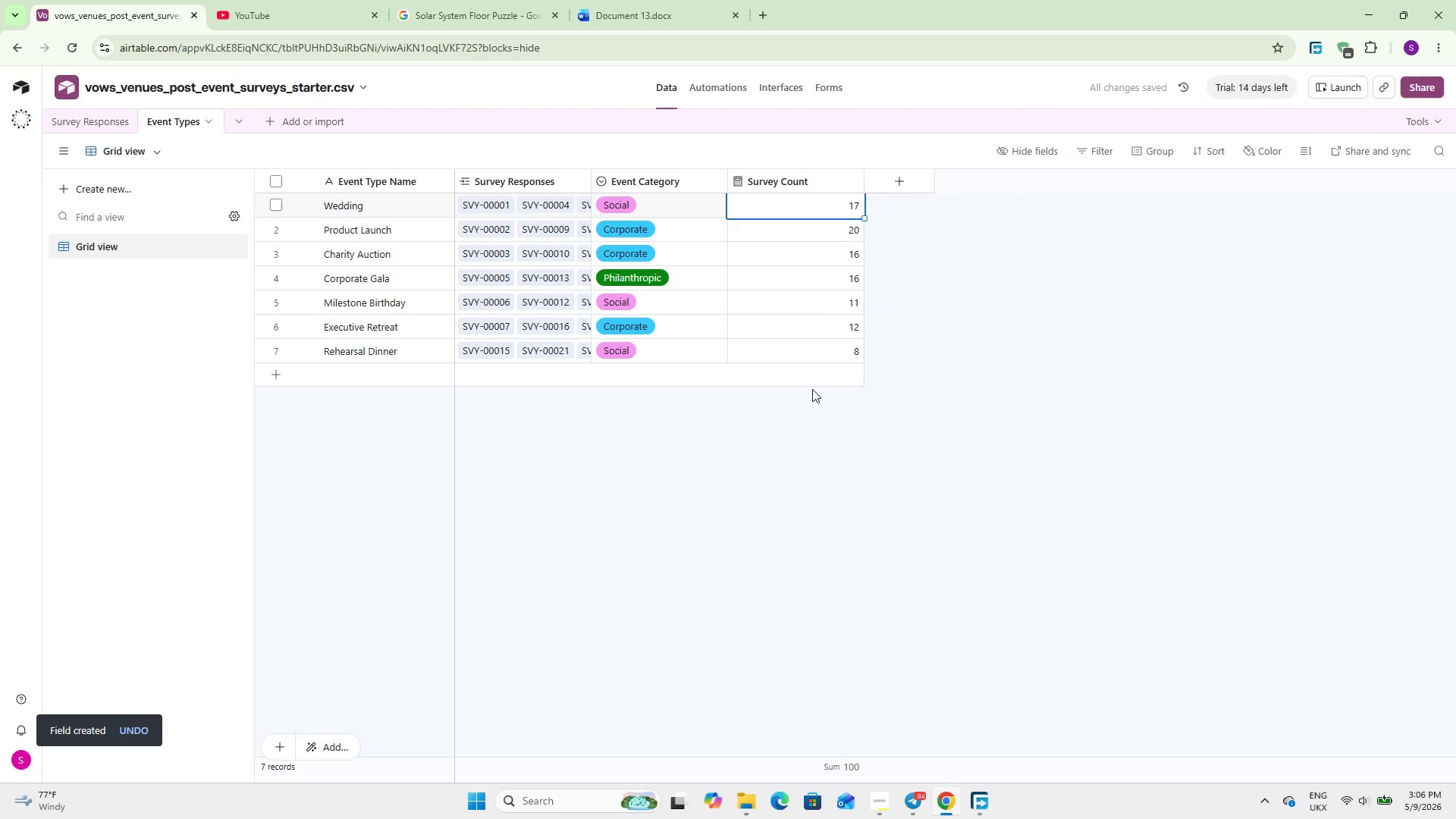 
left_click([822, 463])
 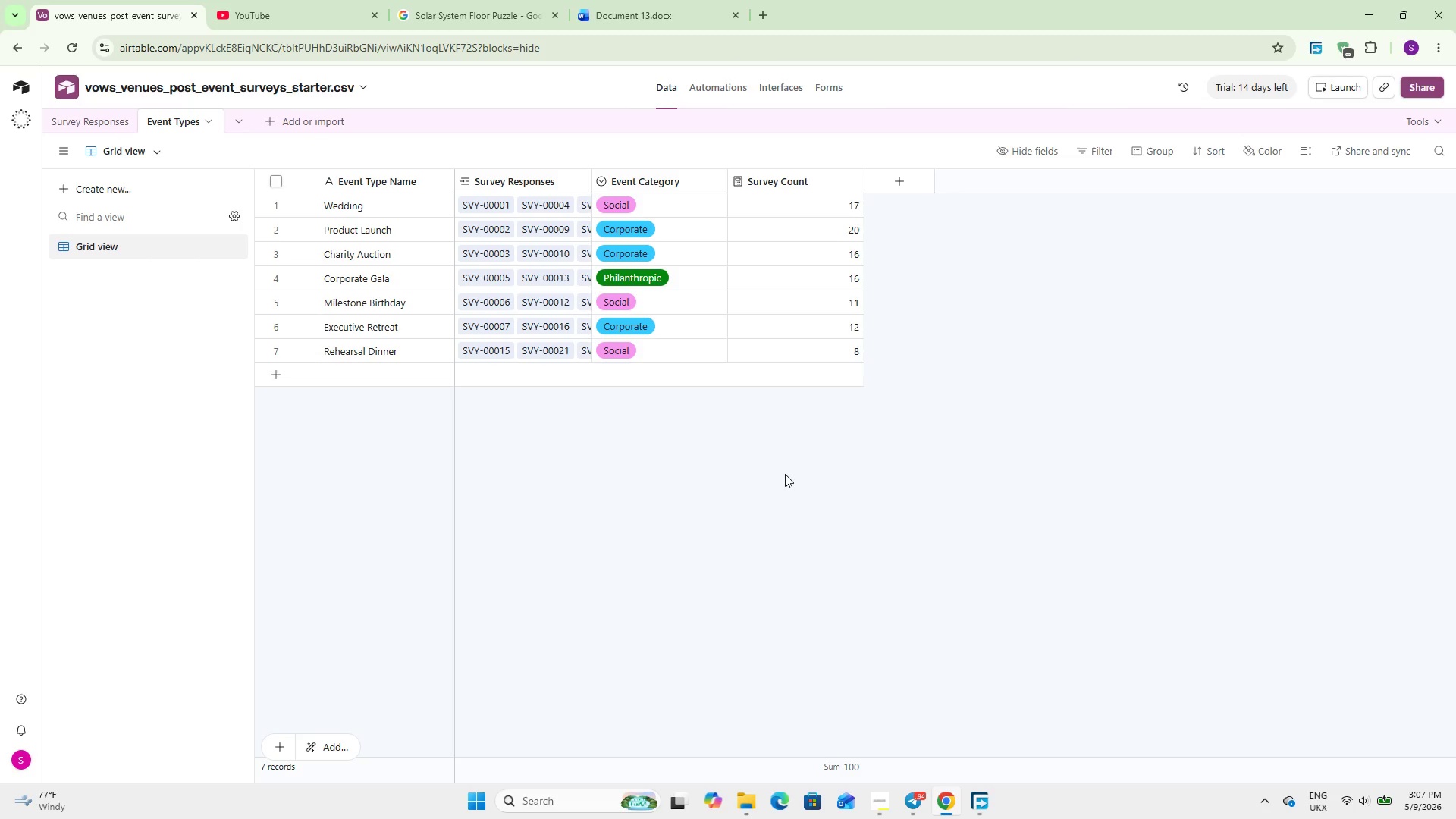 
wait(23.8)
 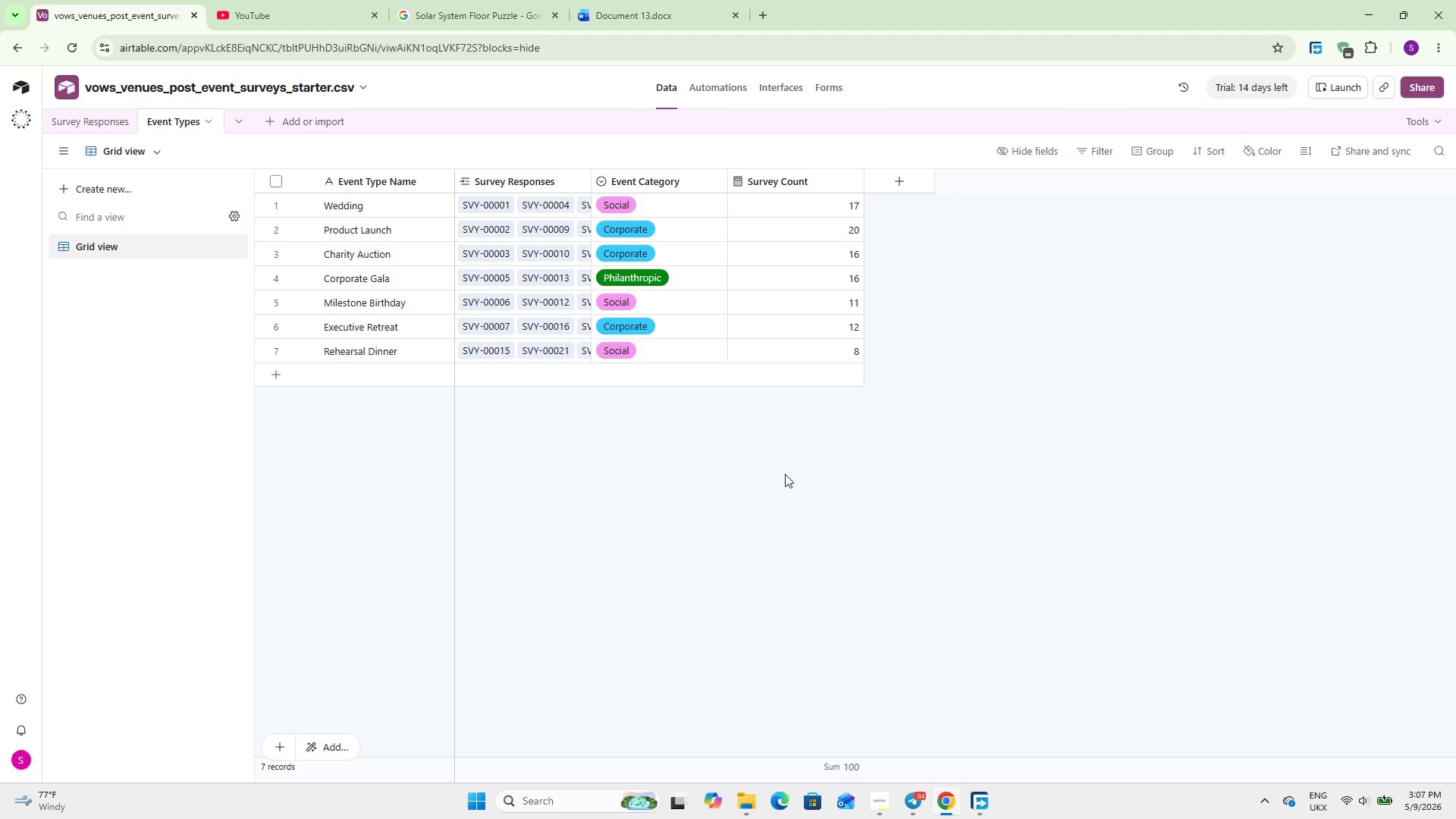 
left_click([271, 122])
 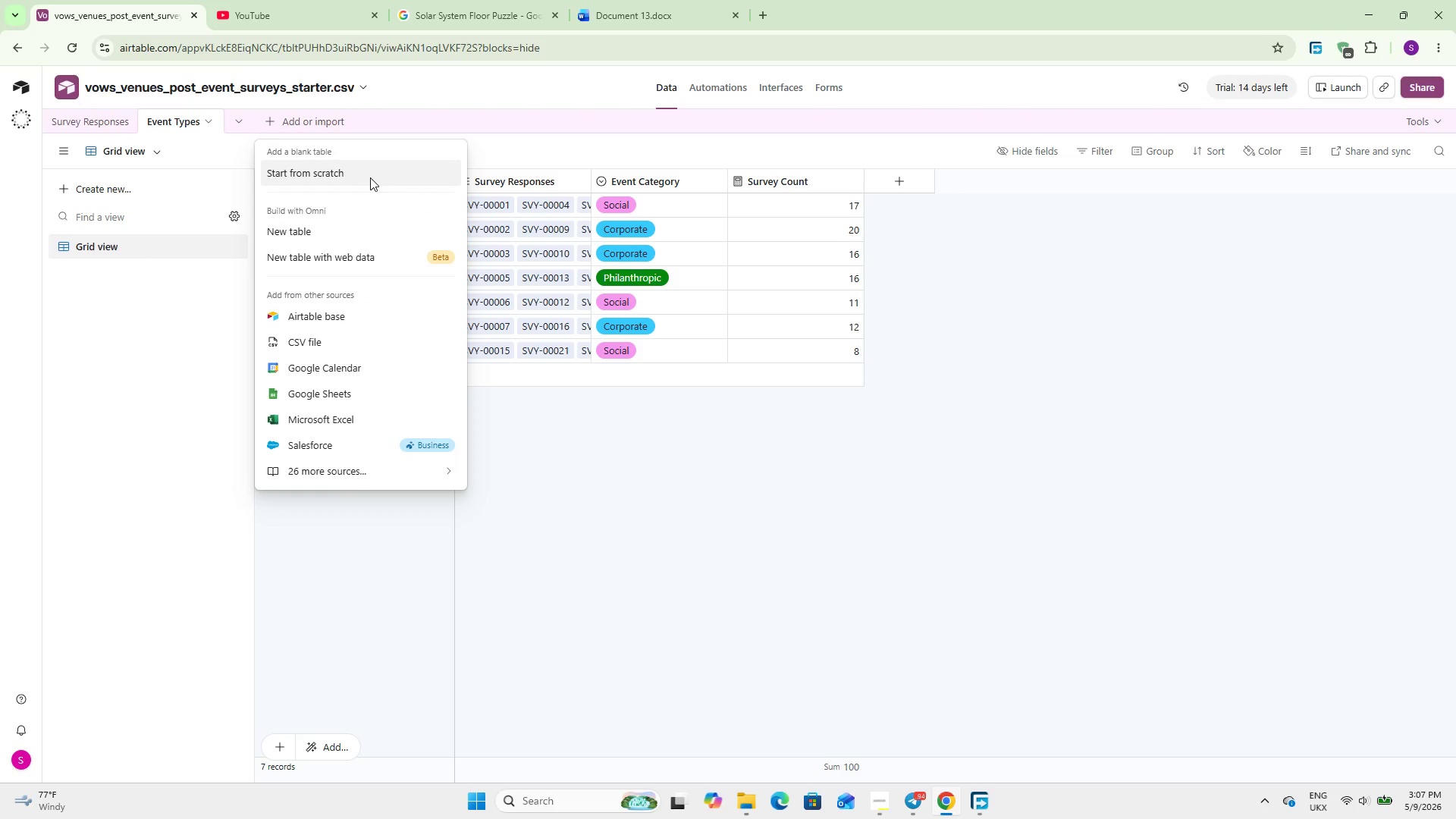 
left_click([372, 171])
 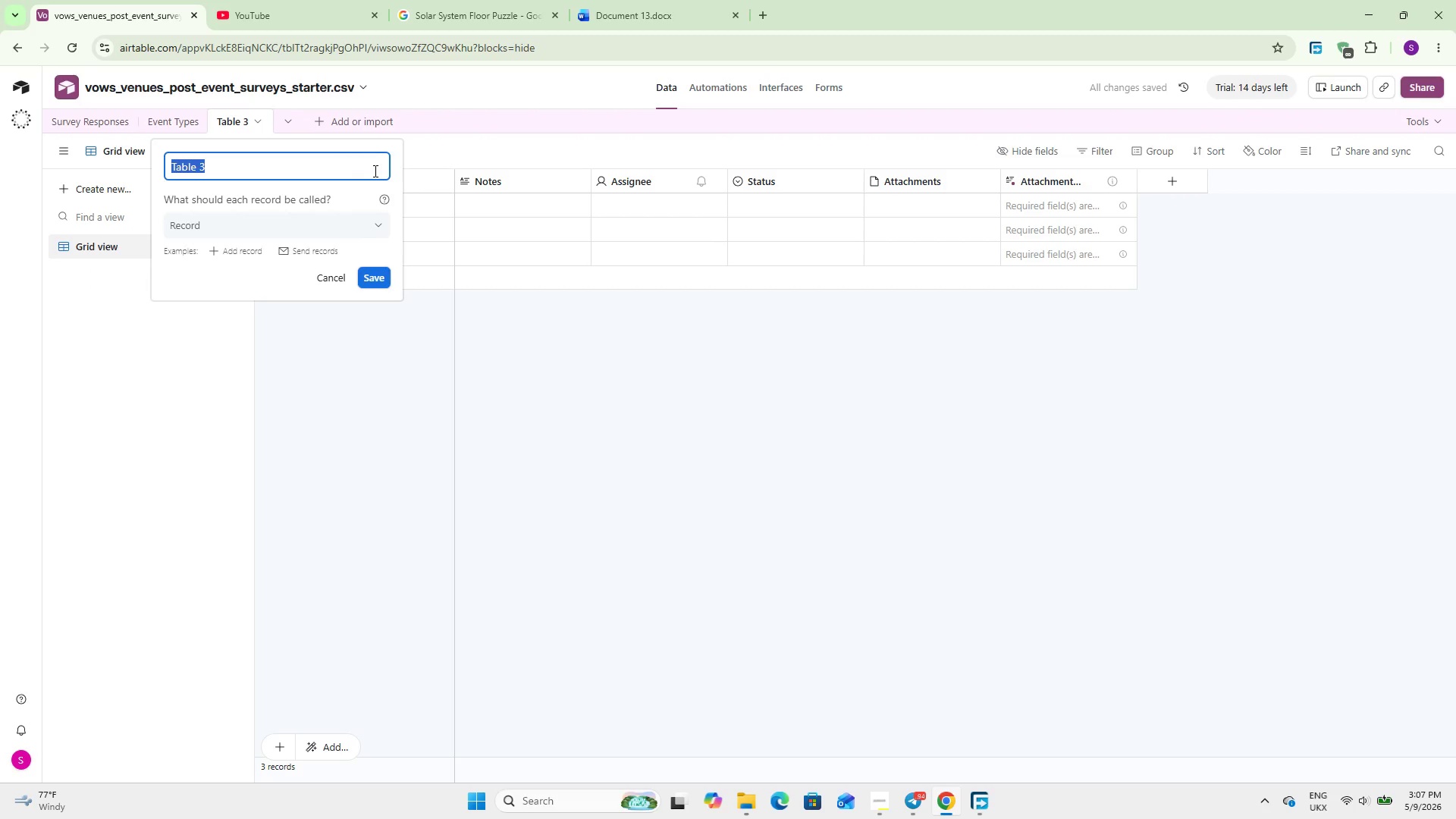 
type(Vendors & Partners)
 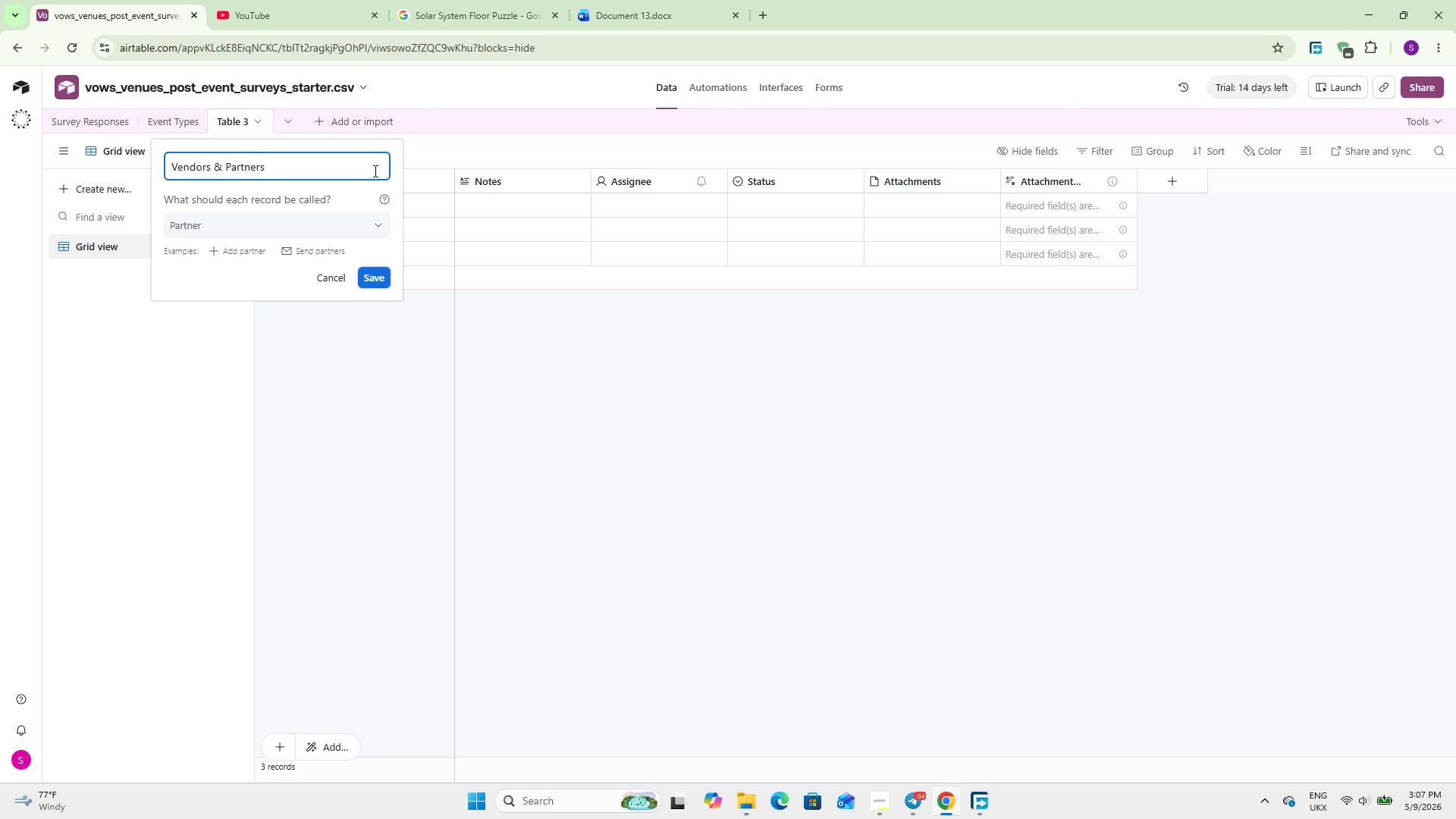 
wait(5.69)
 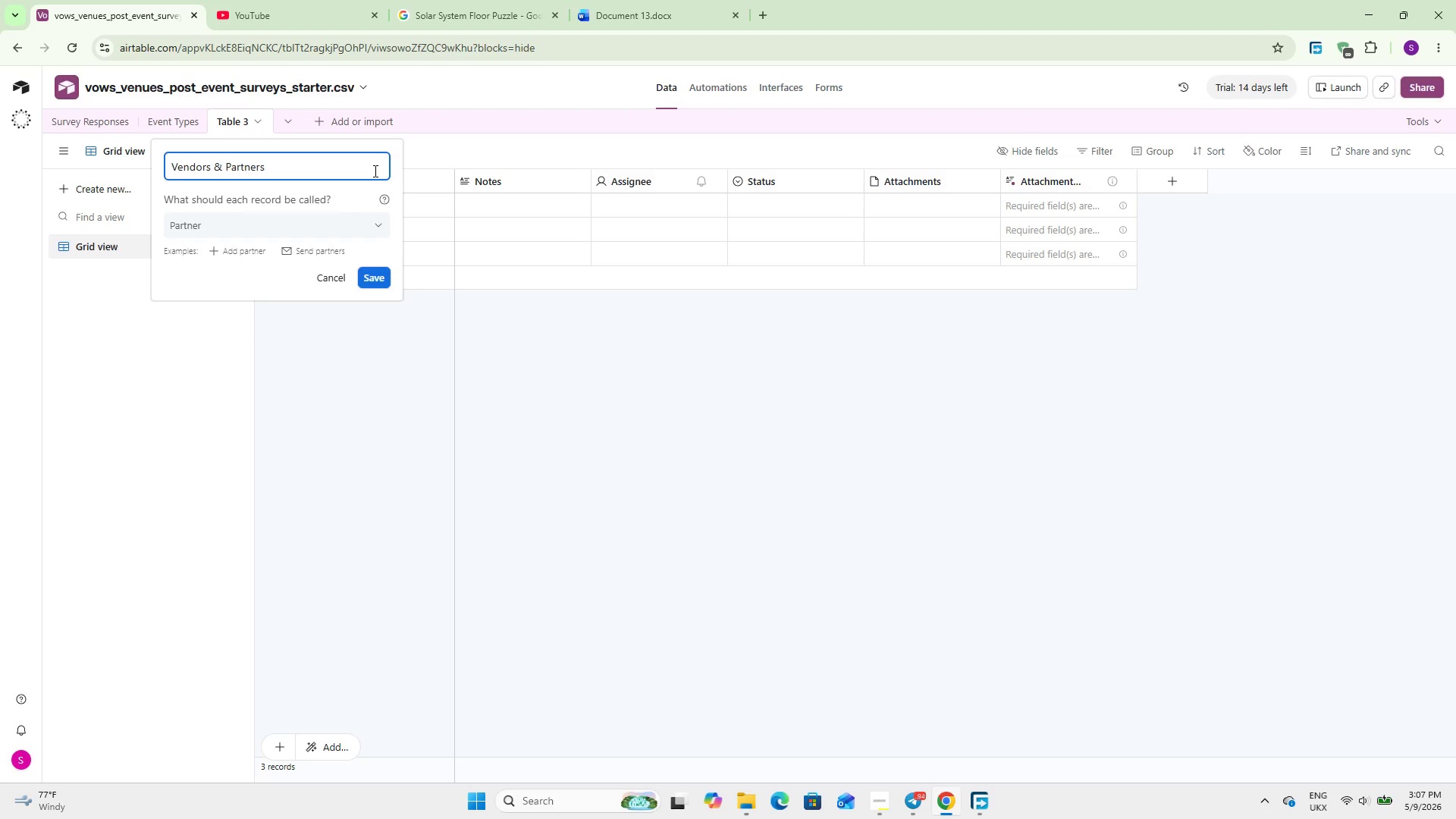 
left_click([372, 281])
 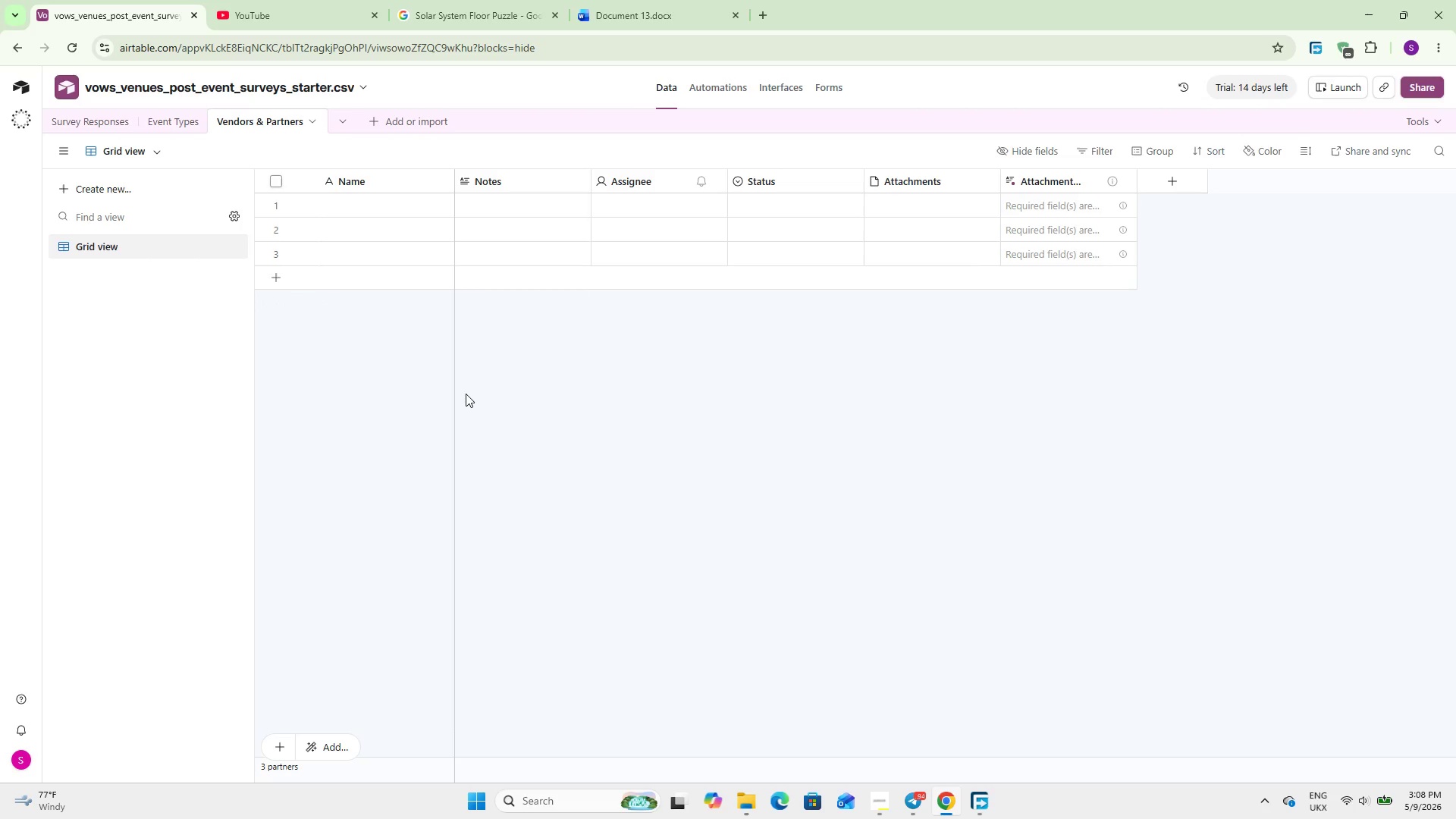 
wait(46.16)
 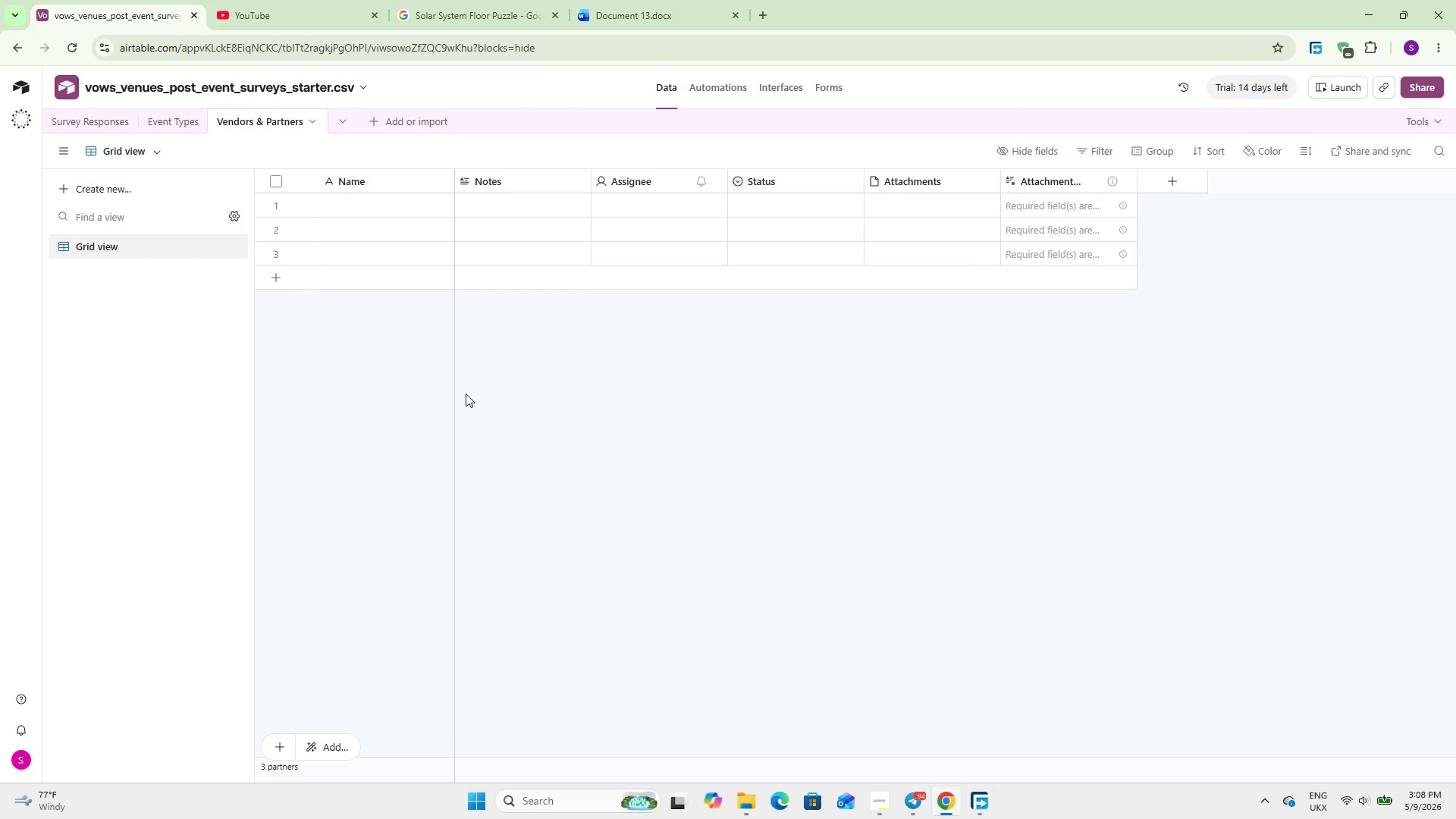 
double_click([384, 180])
 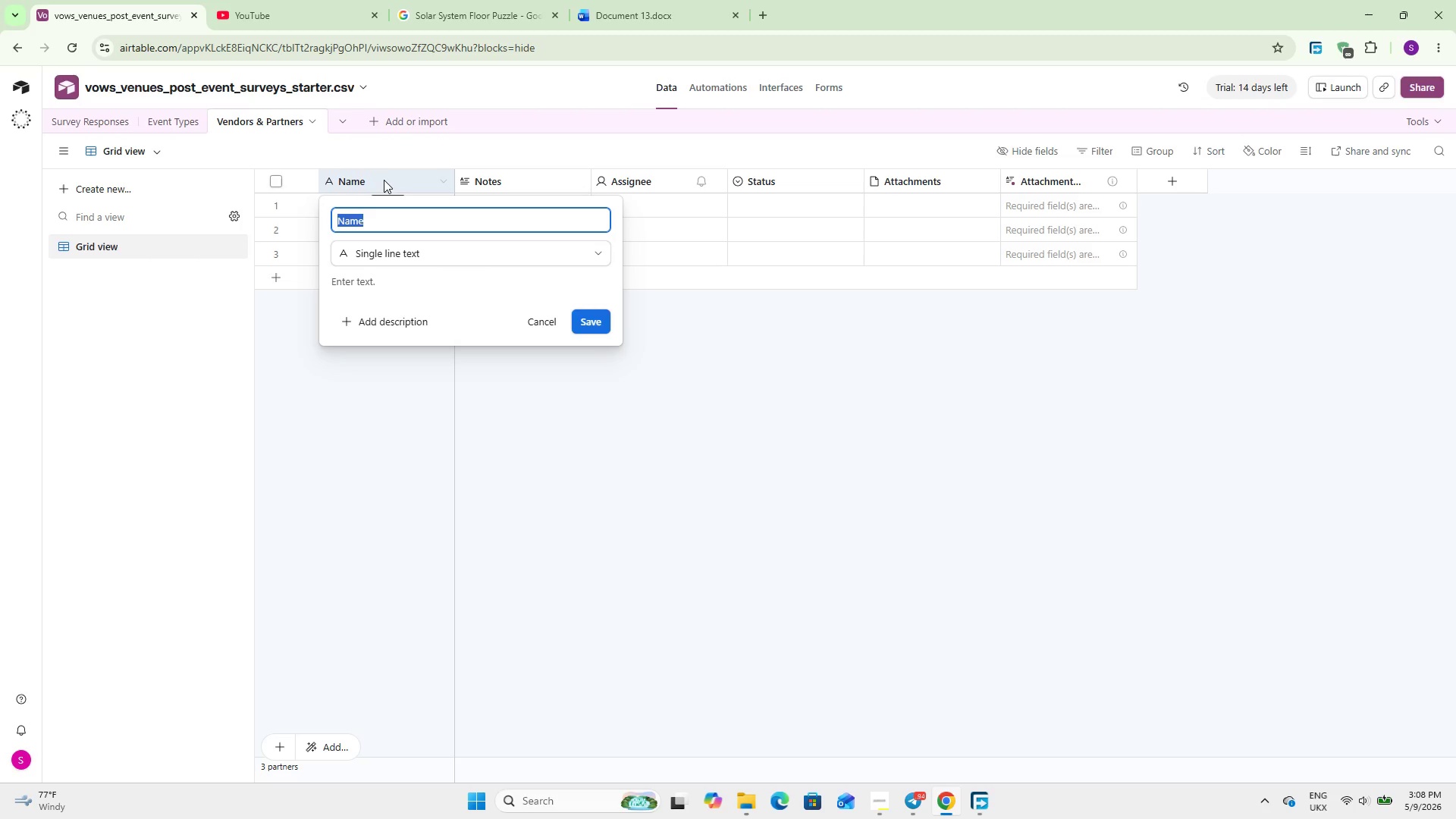 
wait(5.88)
 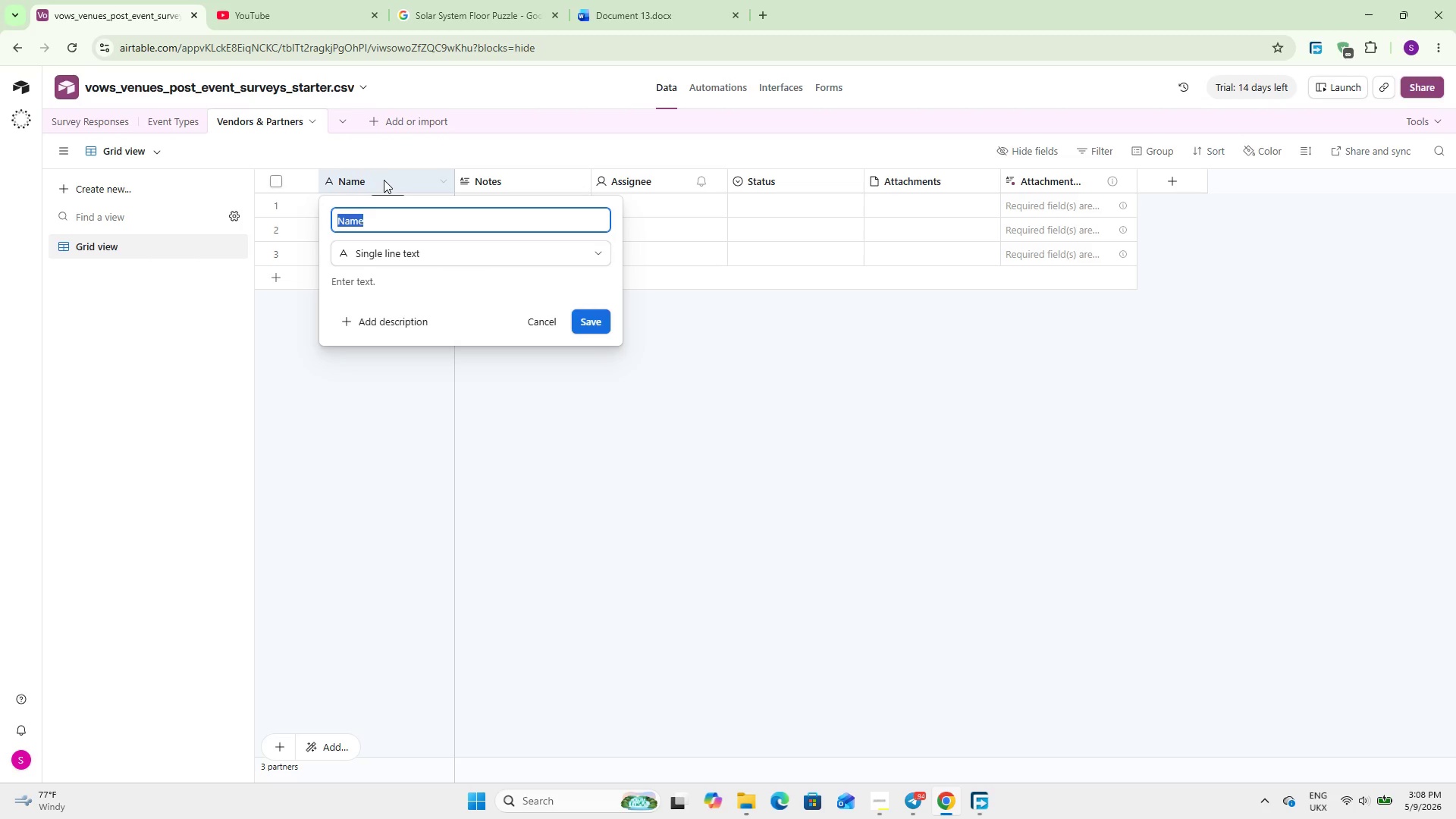 
type(Vendor Name)
 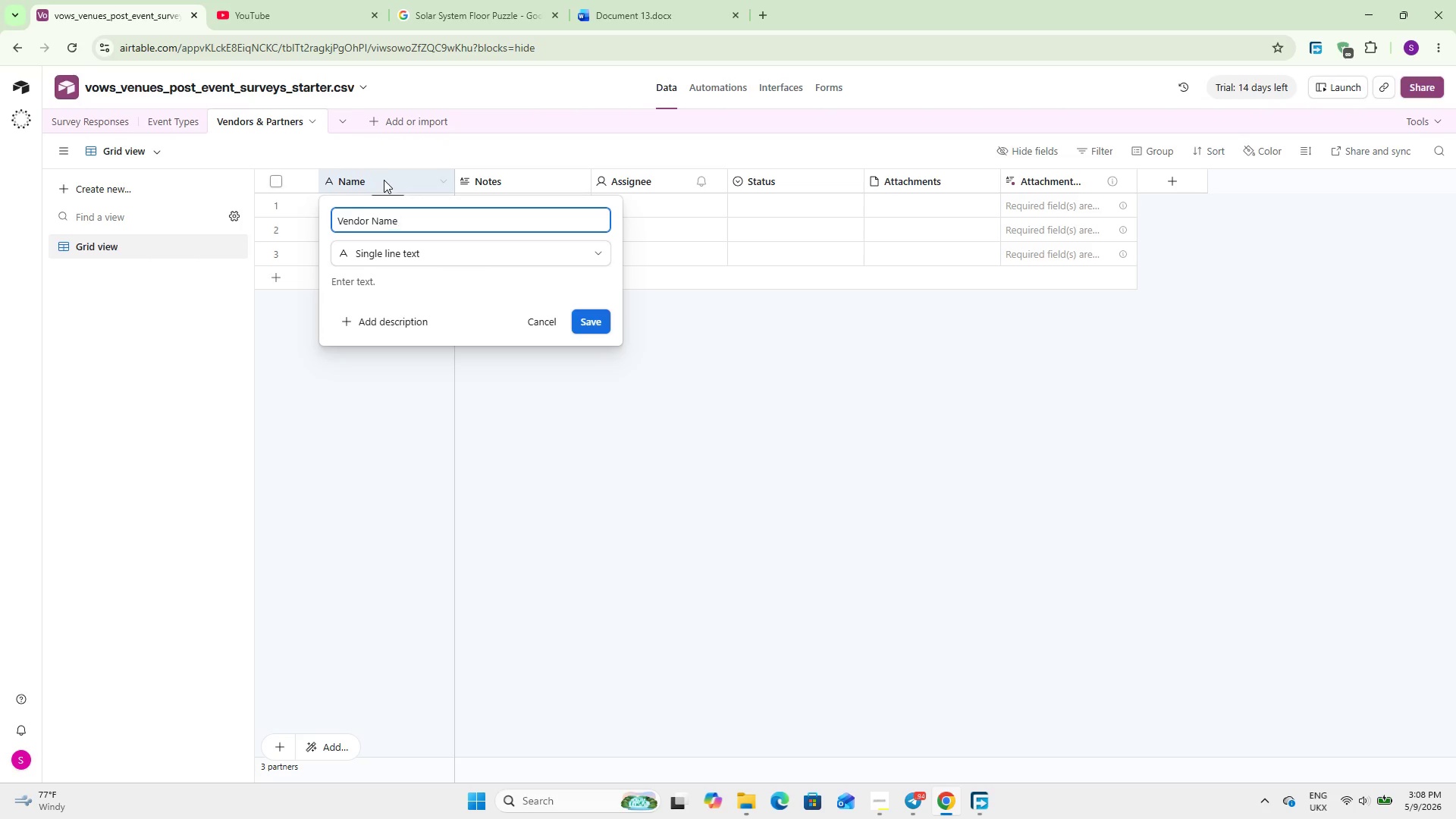 
left_click([587, 324])
 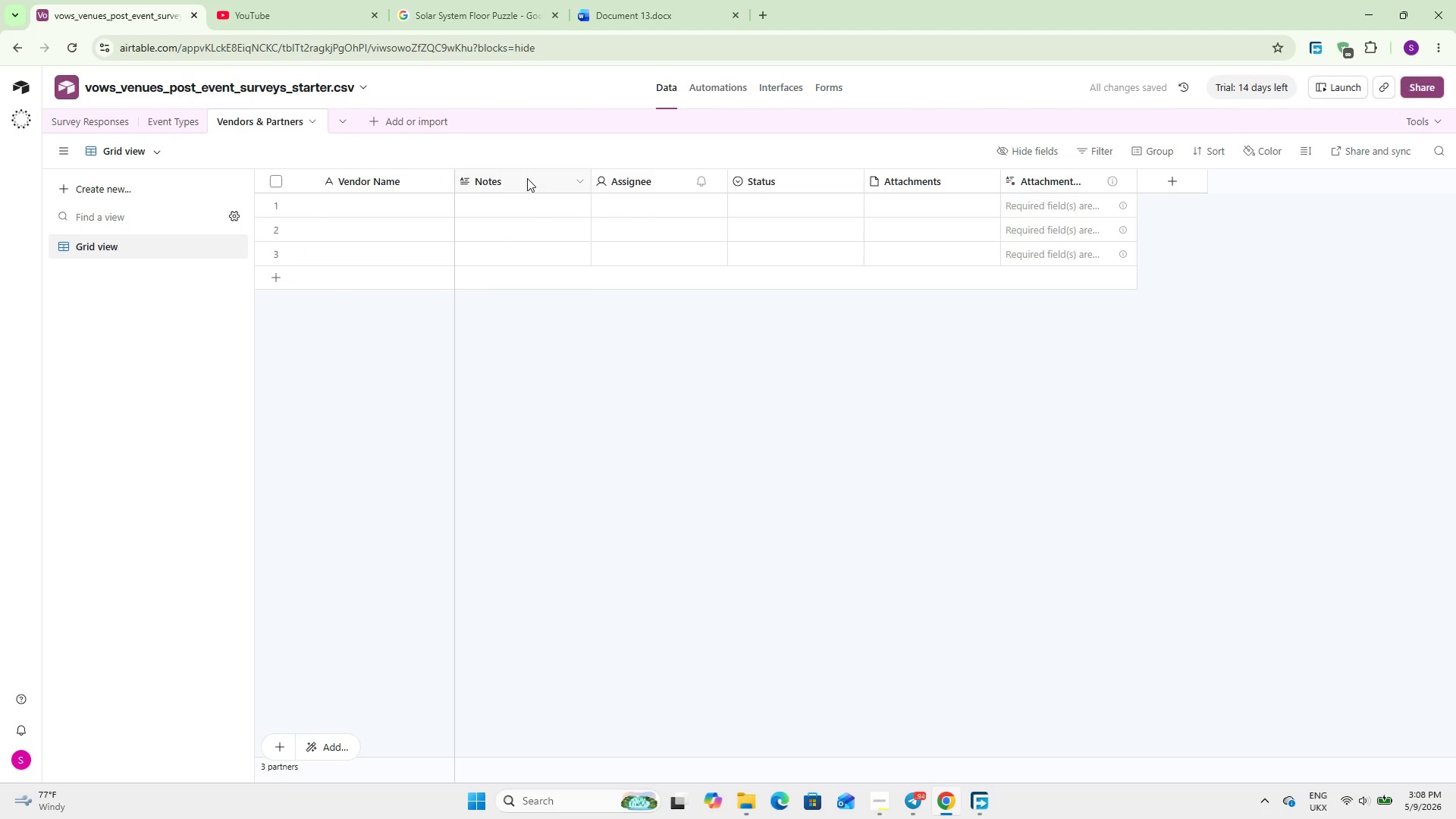 
right_click([527, 178])
 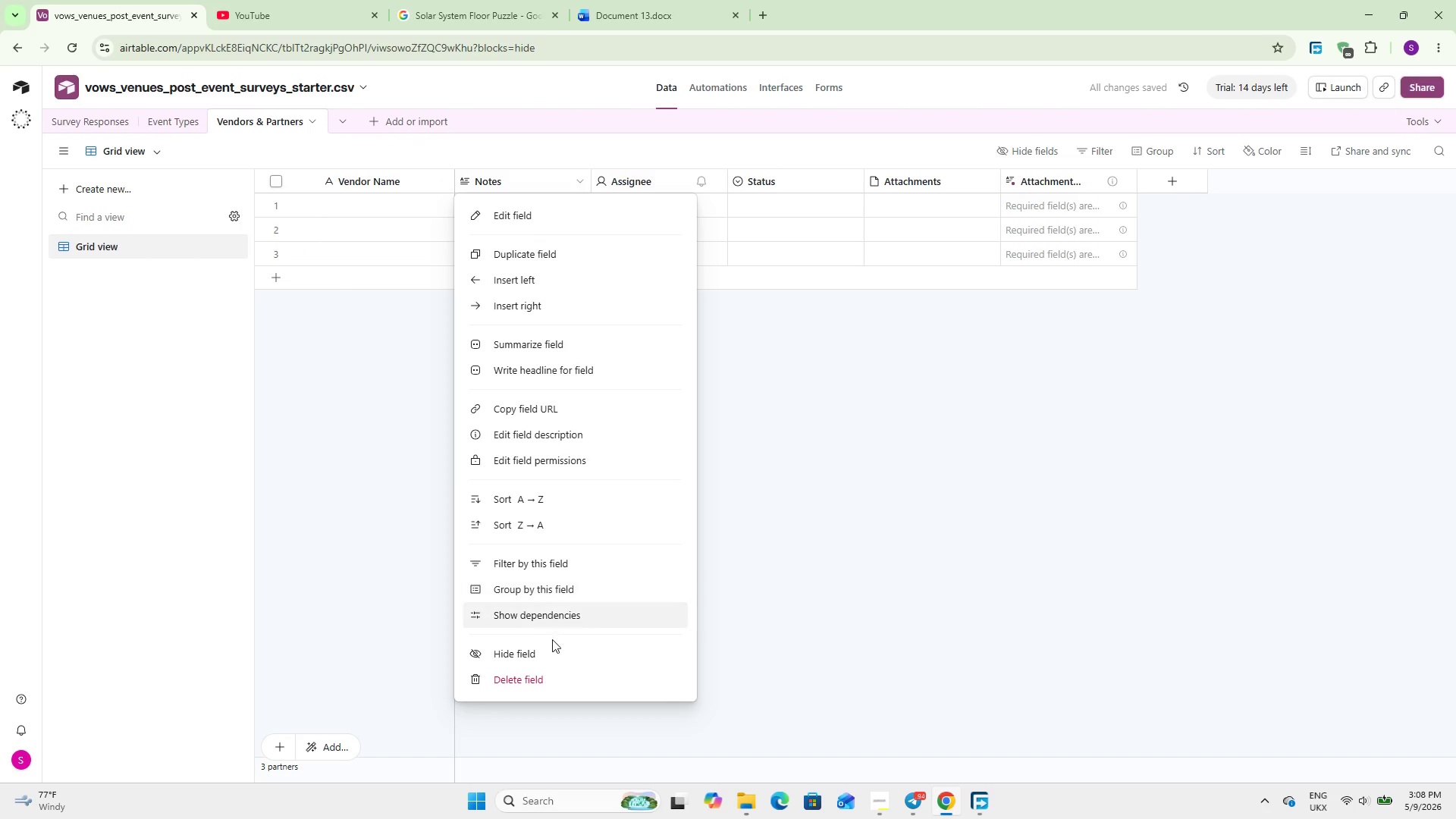 
left_click([557, 679])
 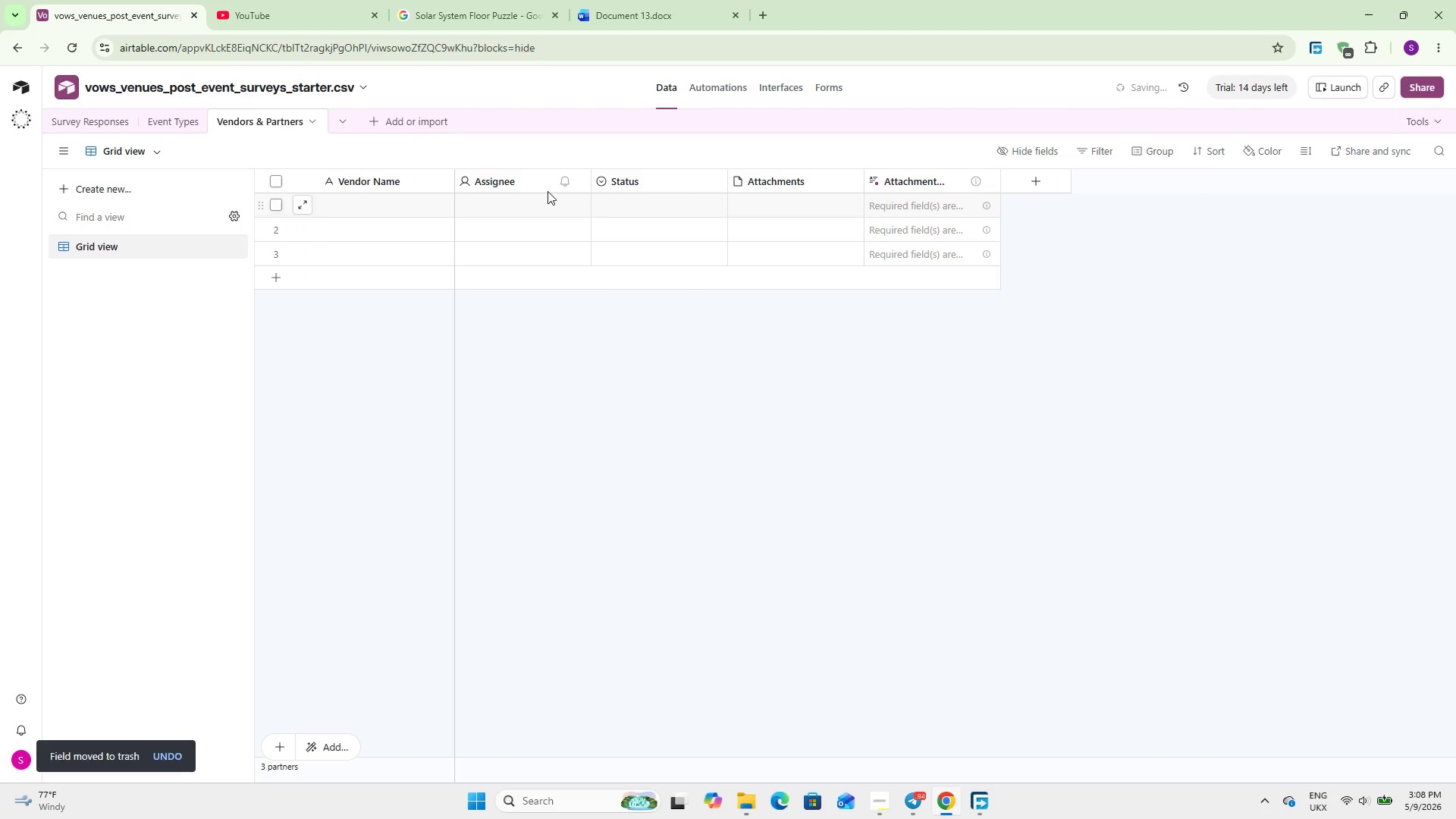 
right_click([521, 171])
 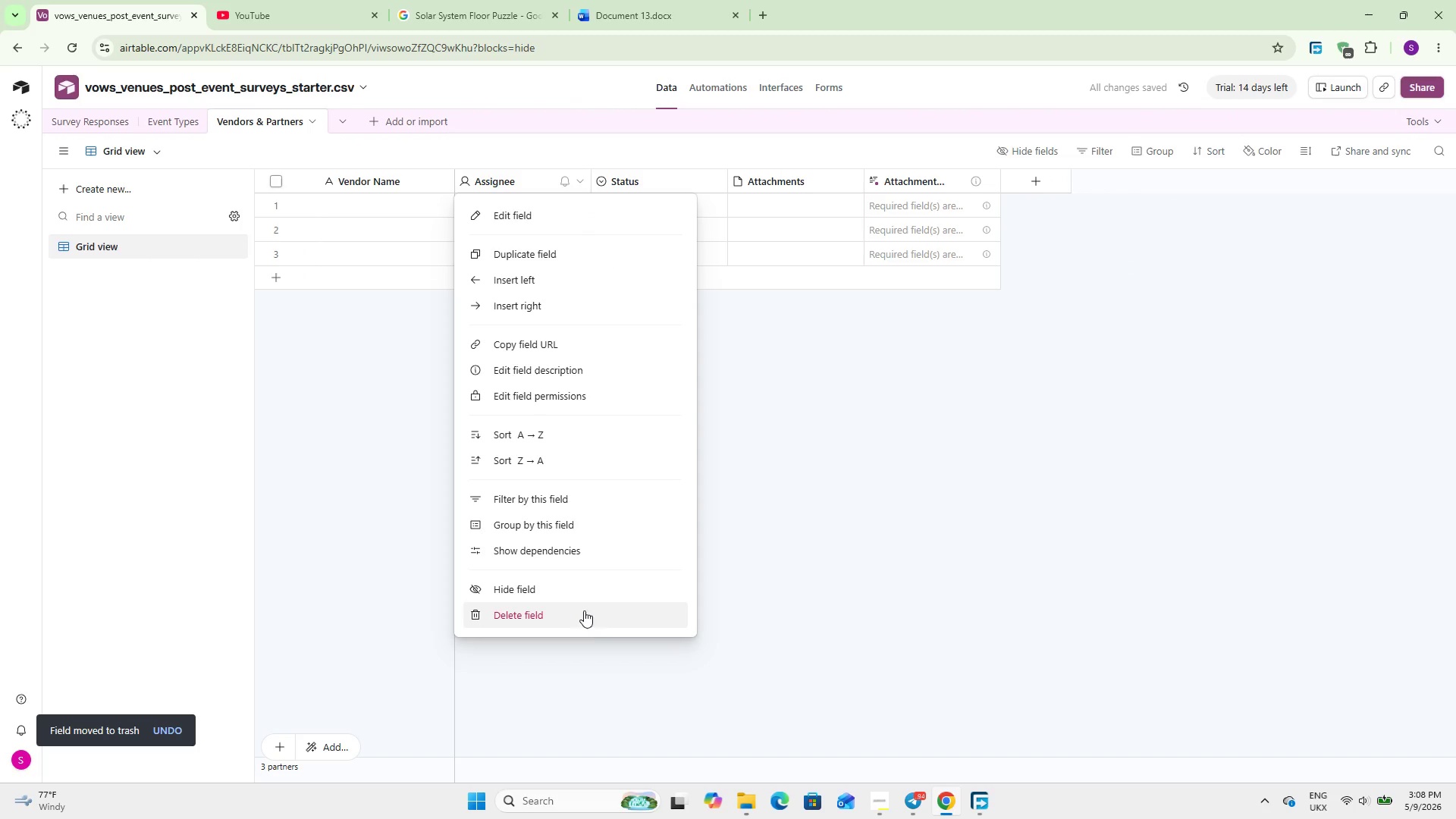 
left_click([583, 621])
 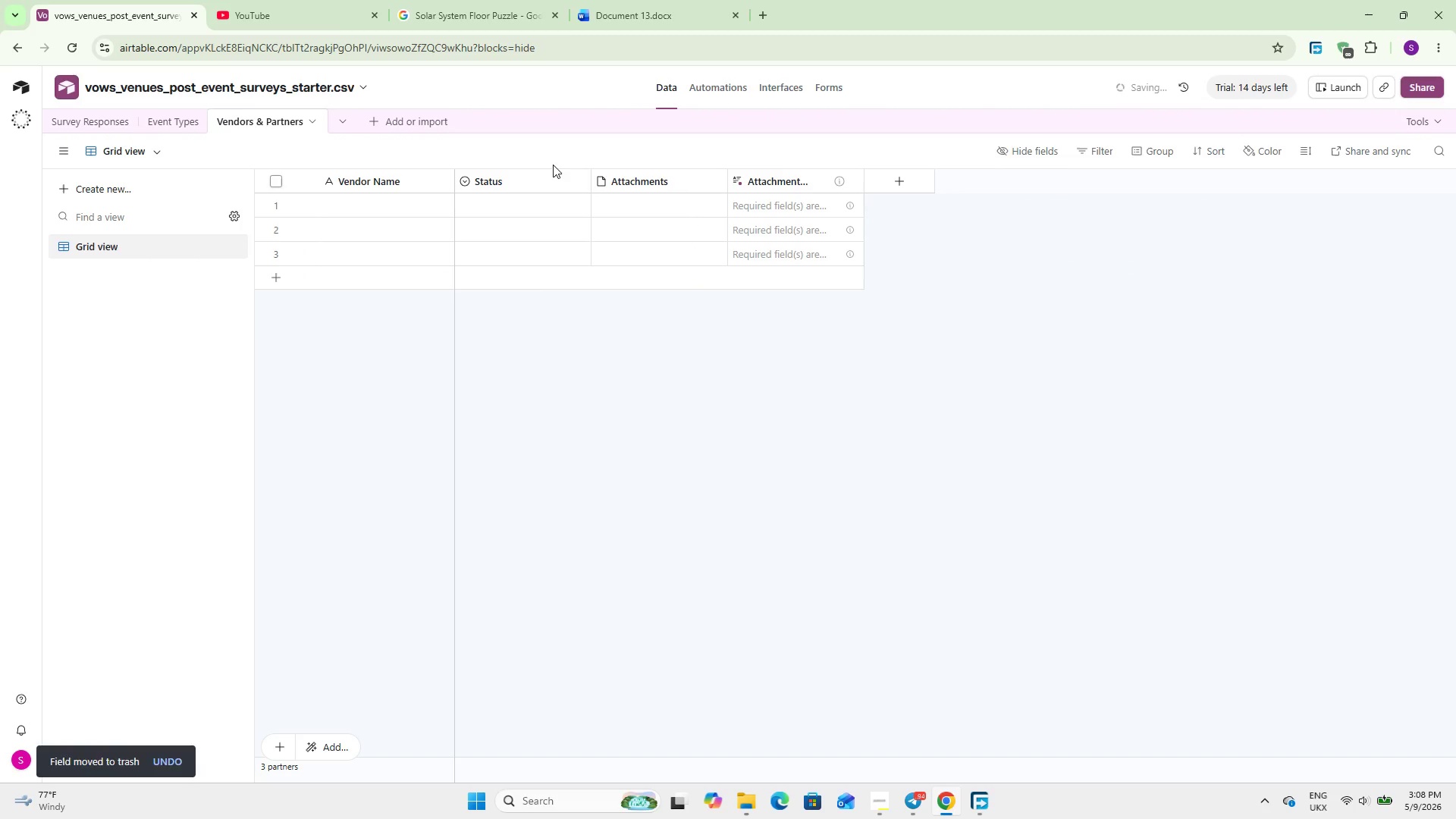 
right_click([529, 168])
 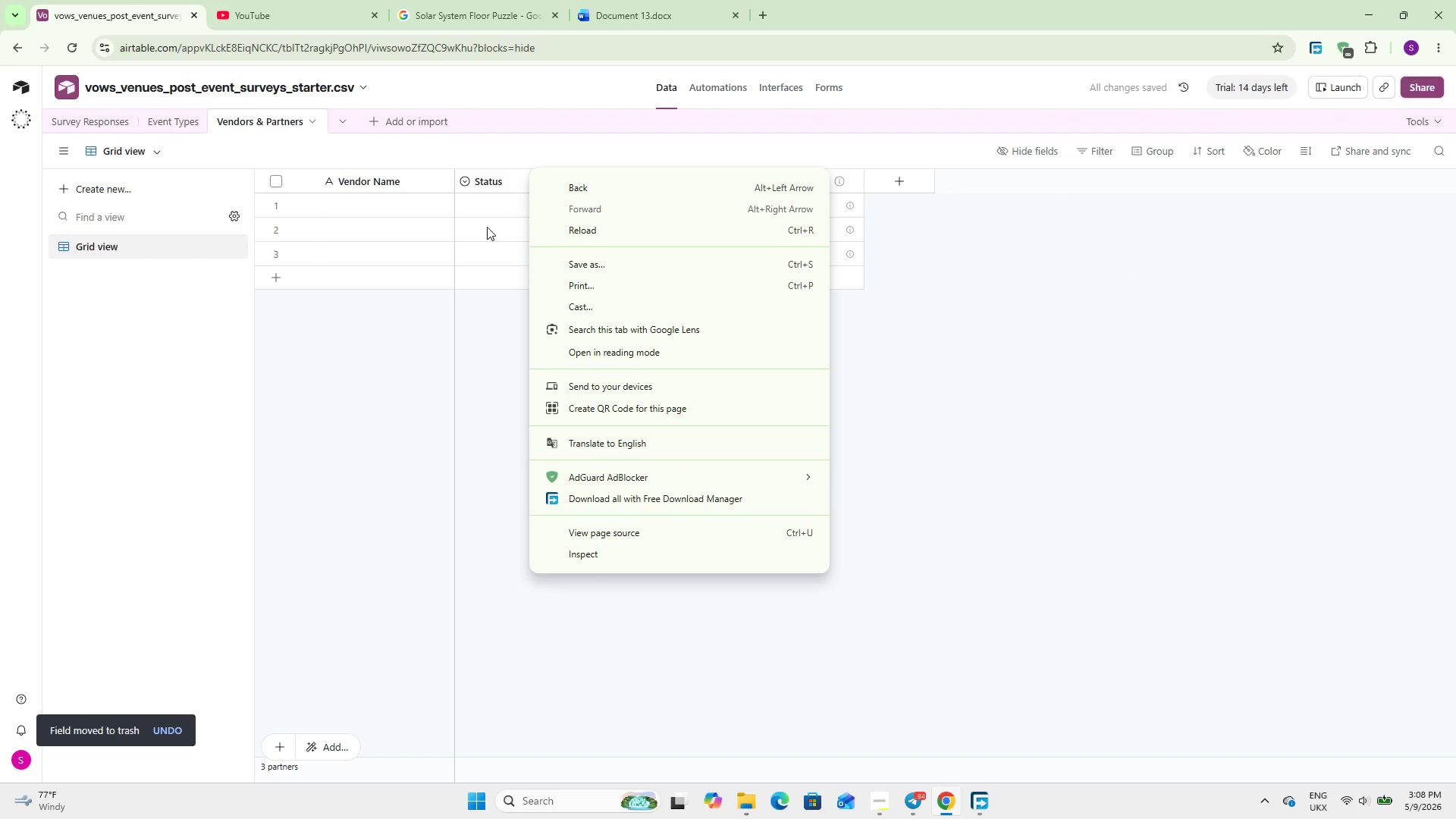 
right_click([483, 180])
 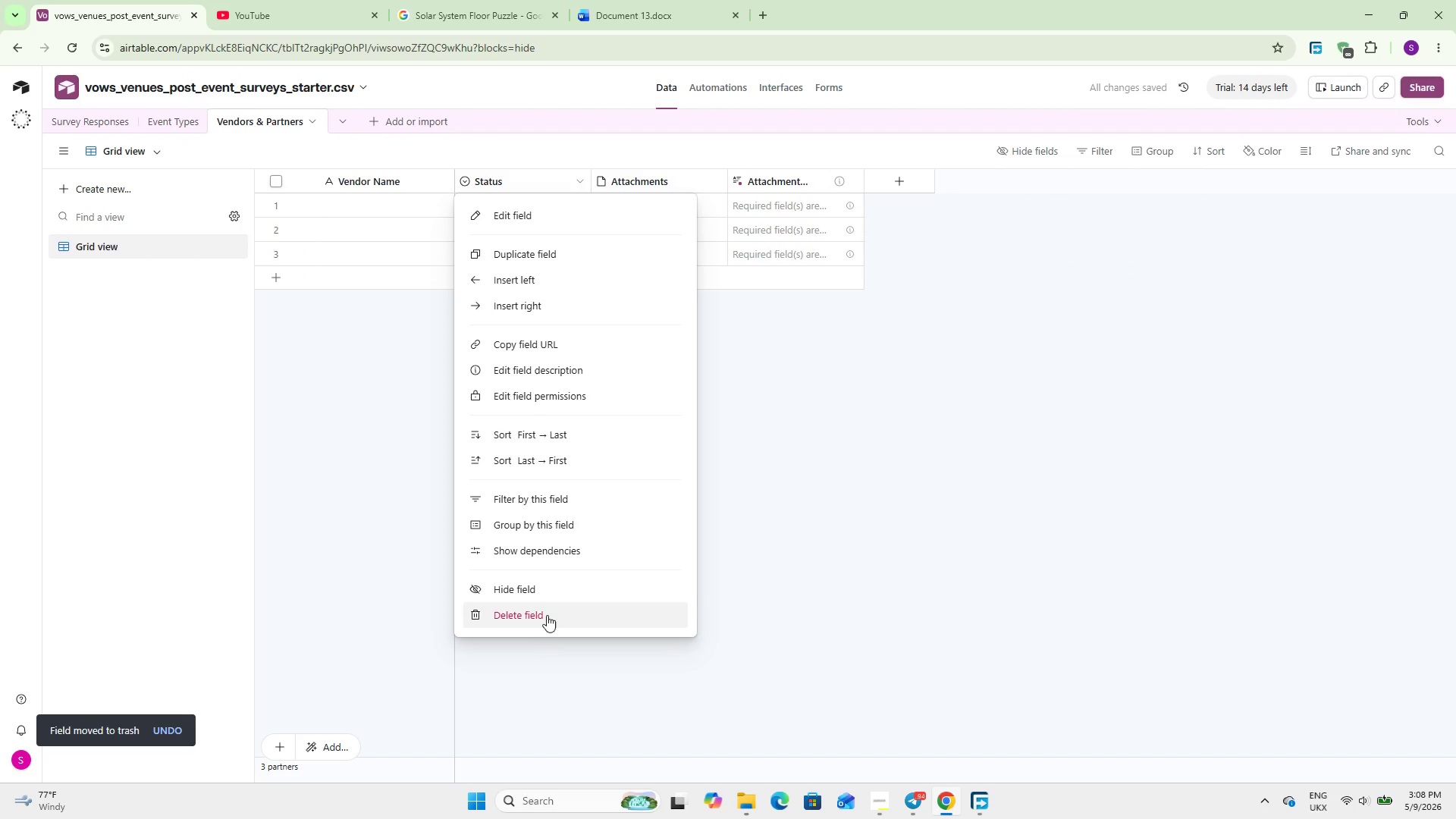 
left_click([547, 614])
 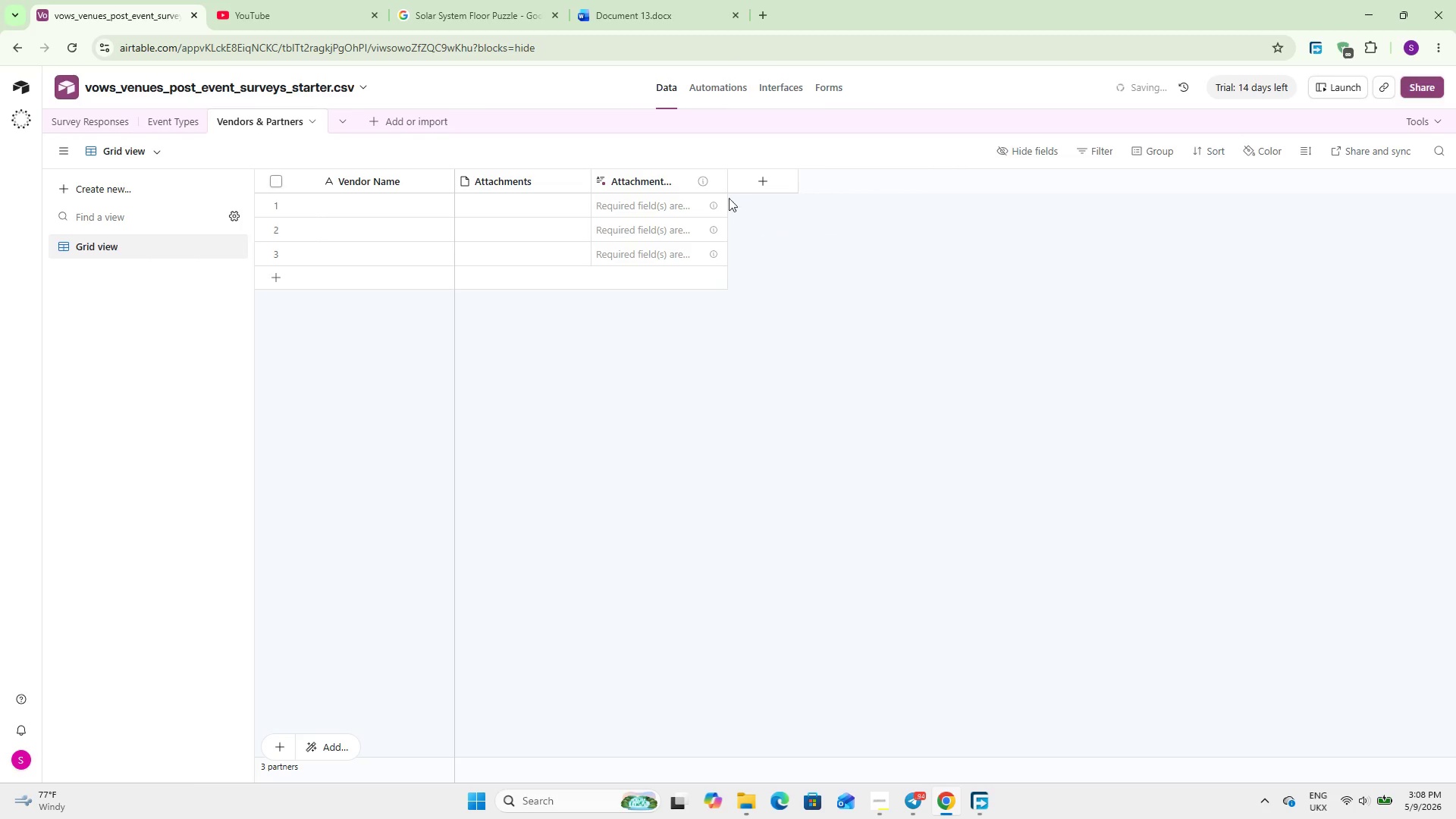 
right_click([639, 173])
 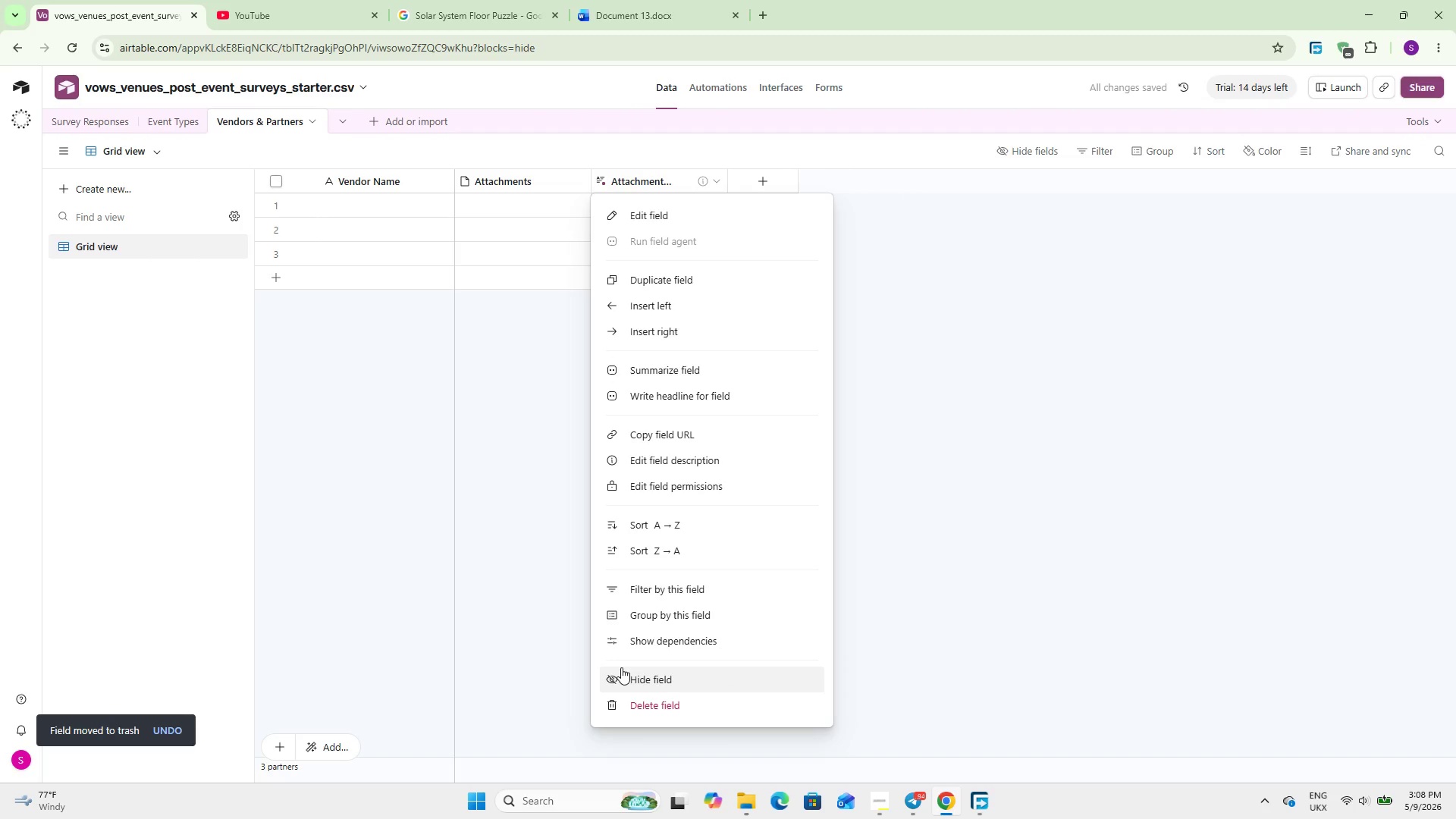 
left_click([632, 705])
 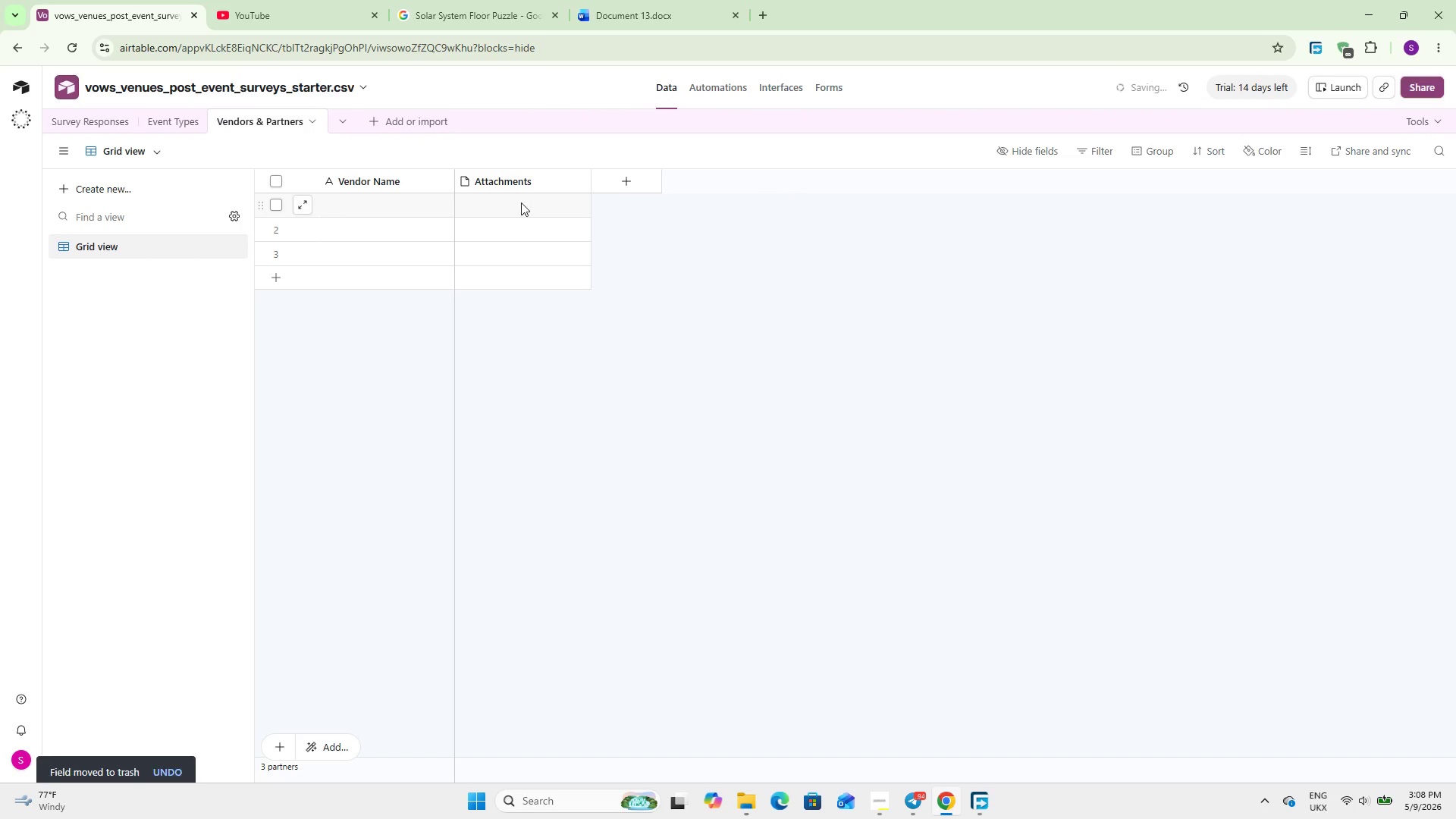 
right_click([526, 187])
 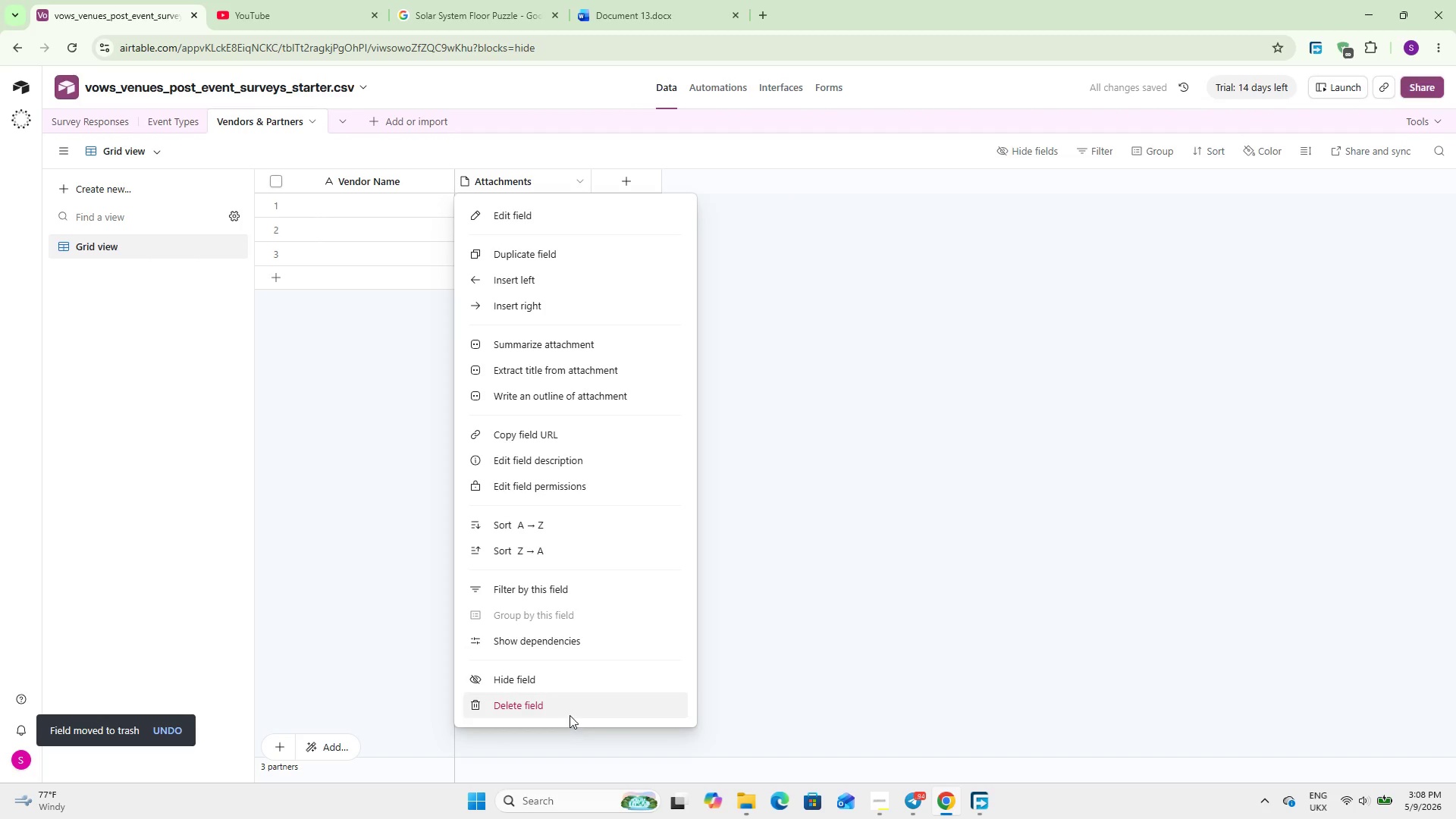 
left_click([571, 708])
 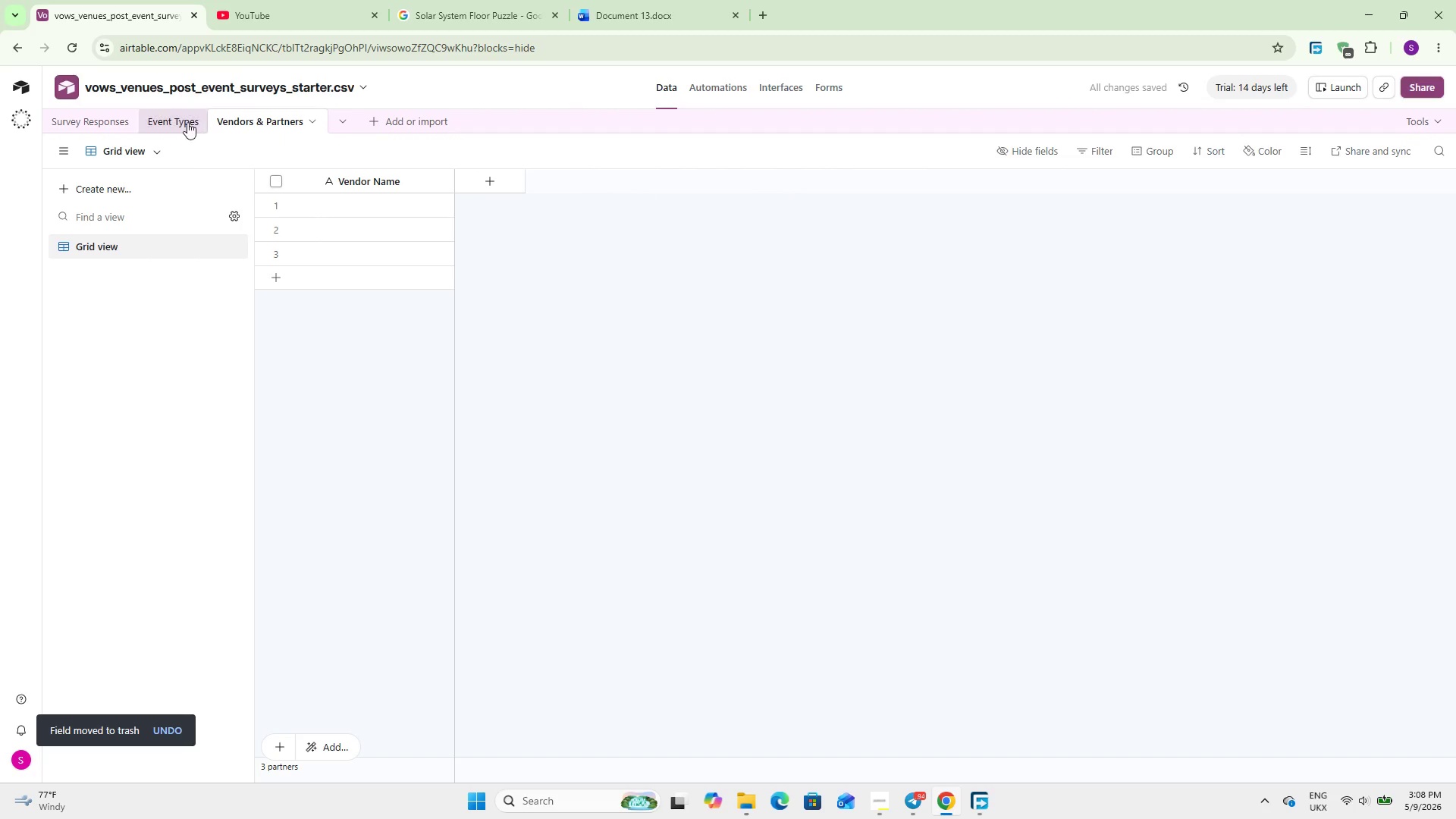 
left_click([184, 121])
 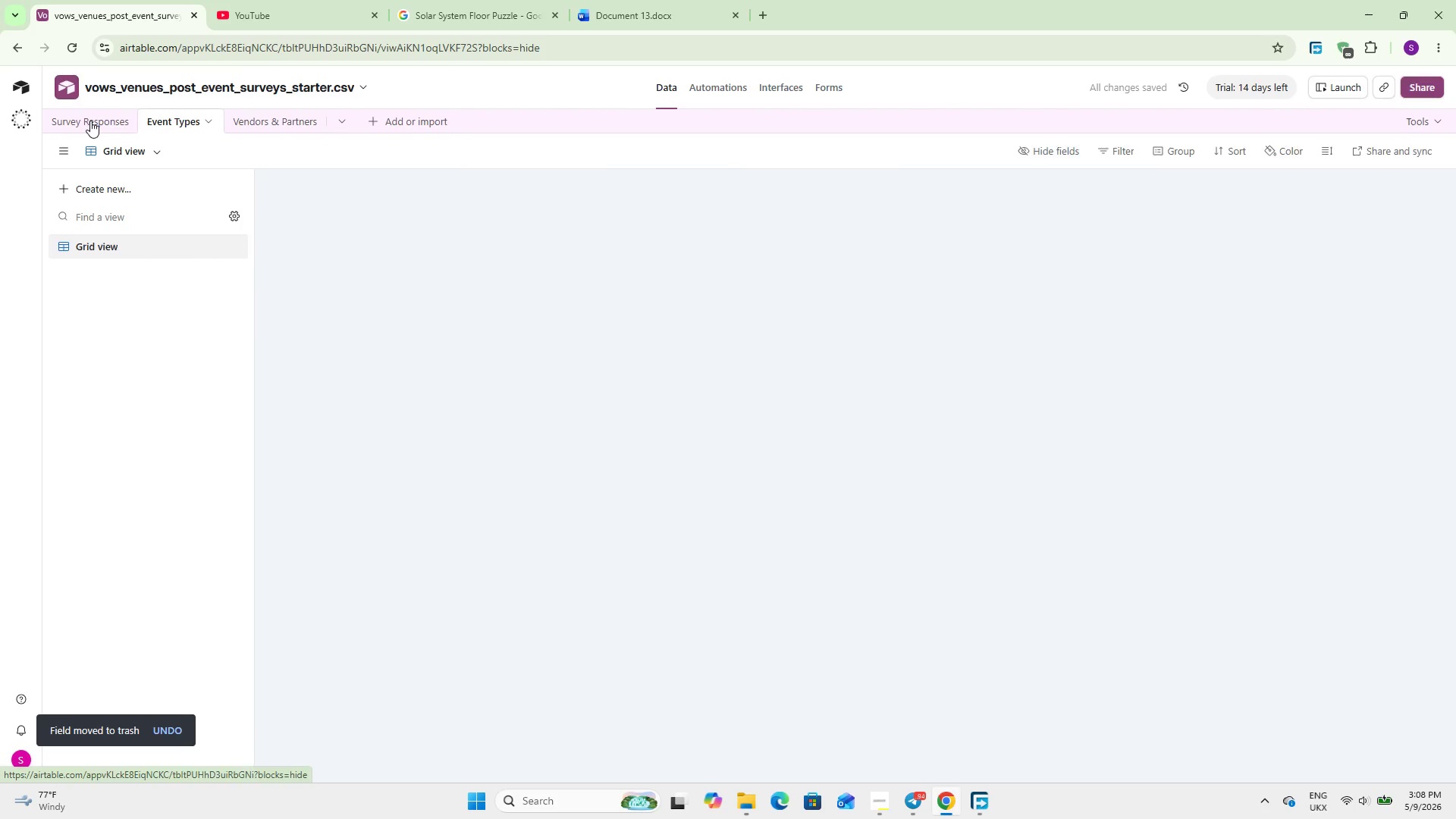 
left_click([90, 121])
 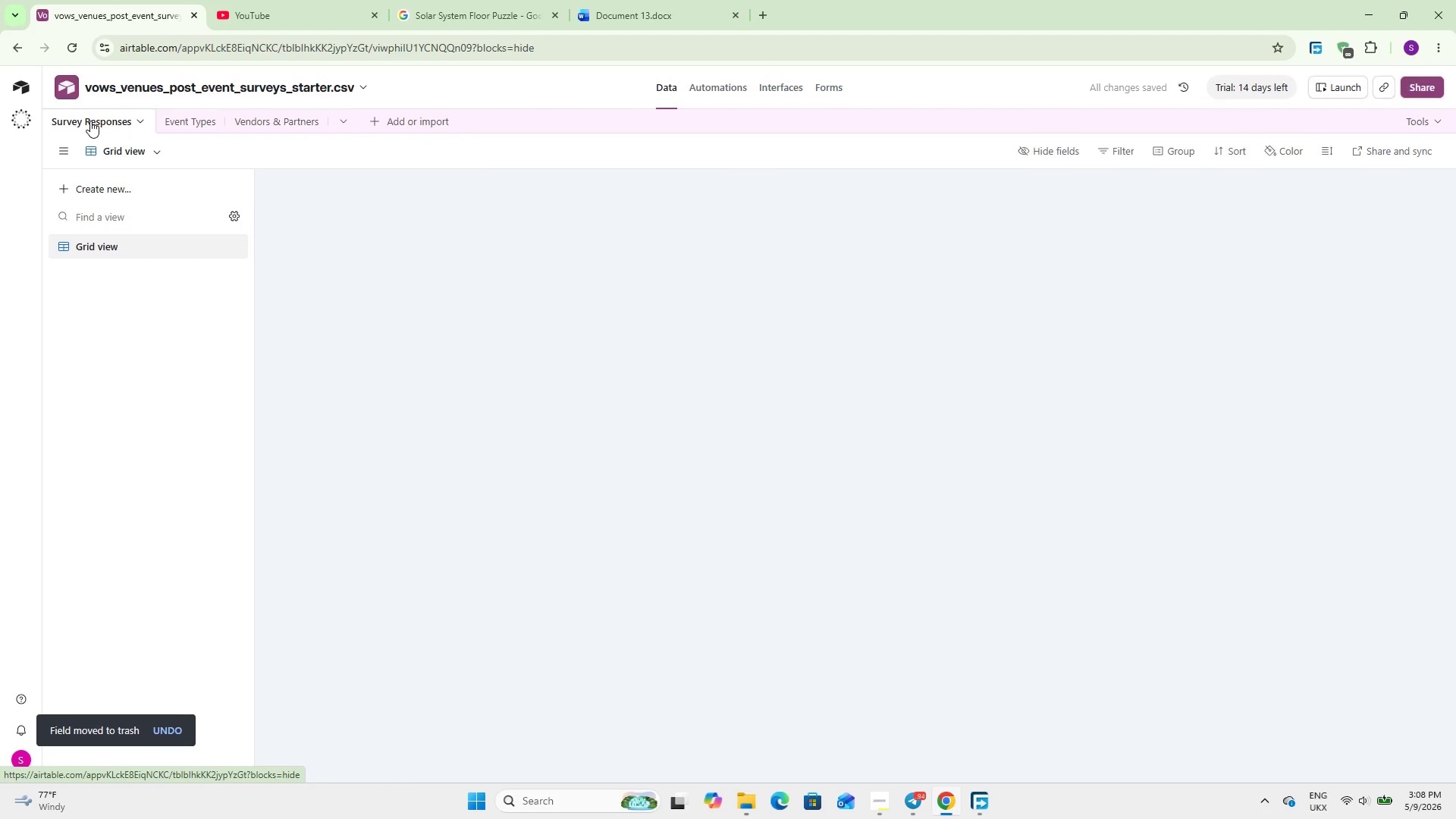 
left_click_drag(start_coordinate=[333, 482], to_coordinate=[686, 676])
 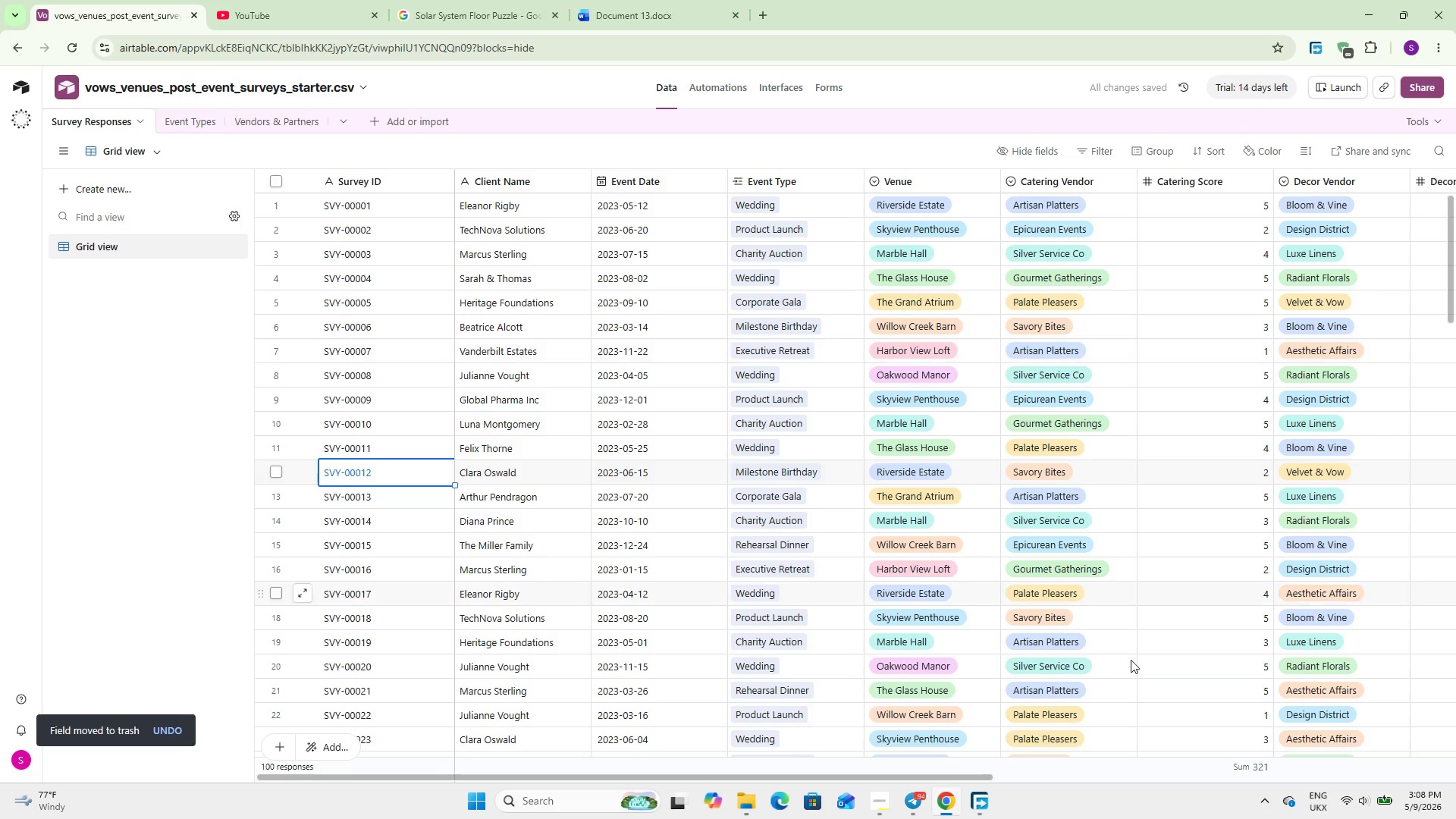 
scroll: coordinate [982, 579], scroll_direction: up, amount: 4.0
 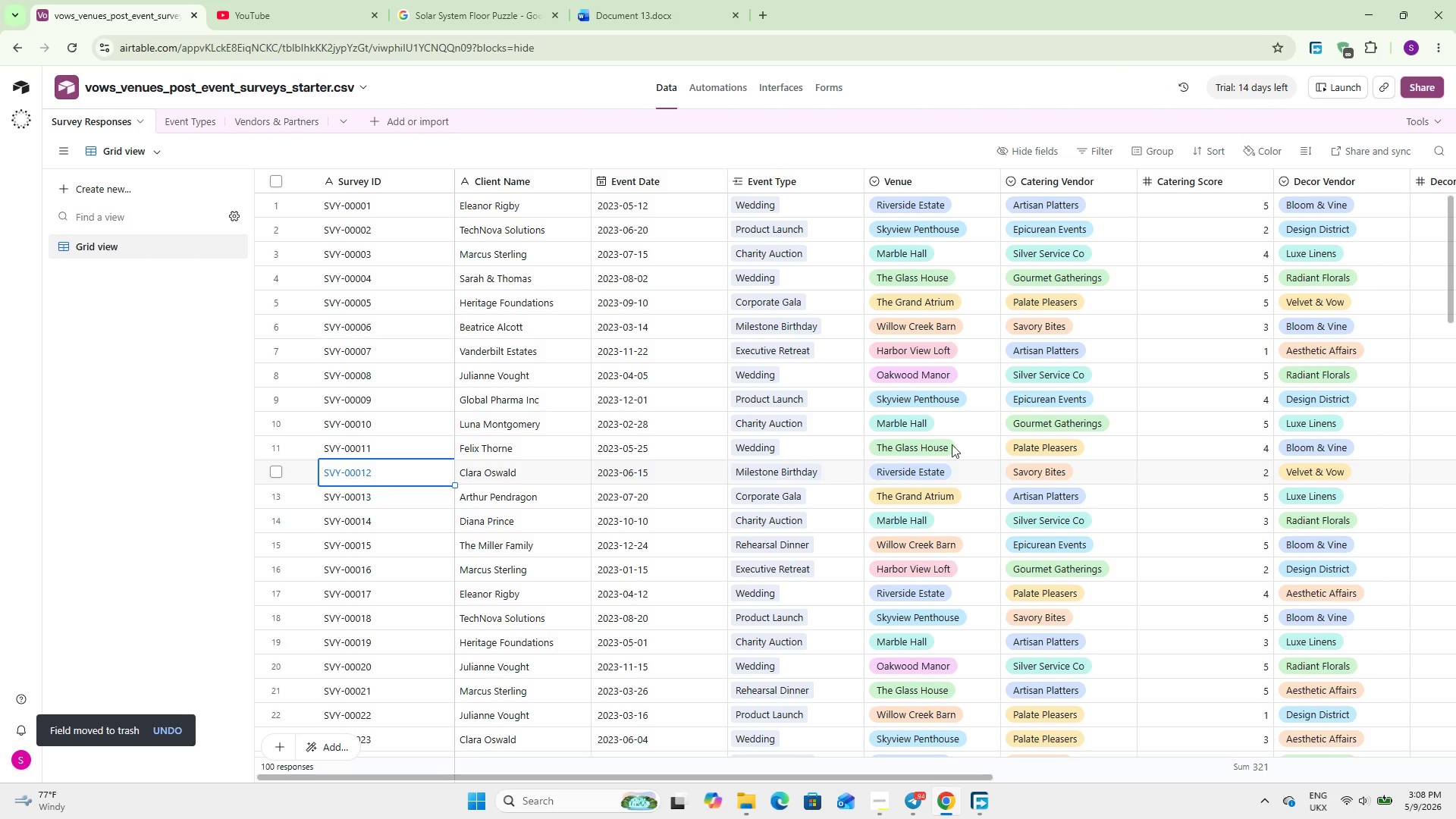 
mouse_move([935, 396])
 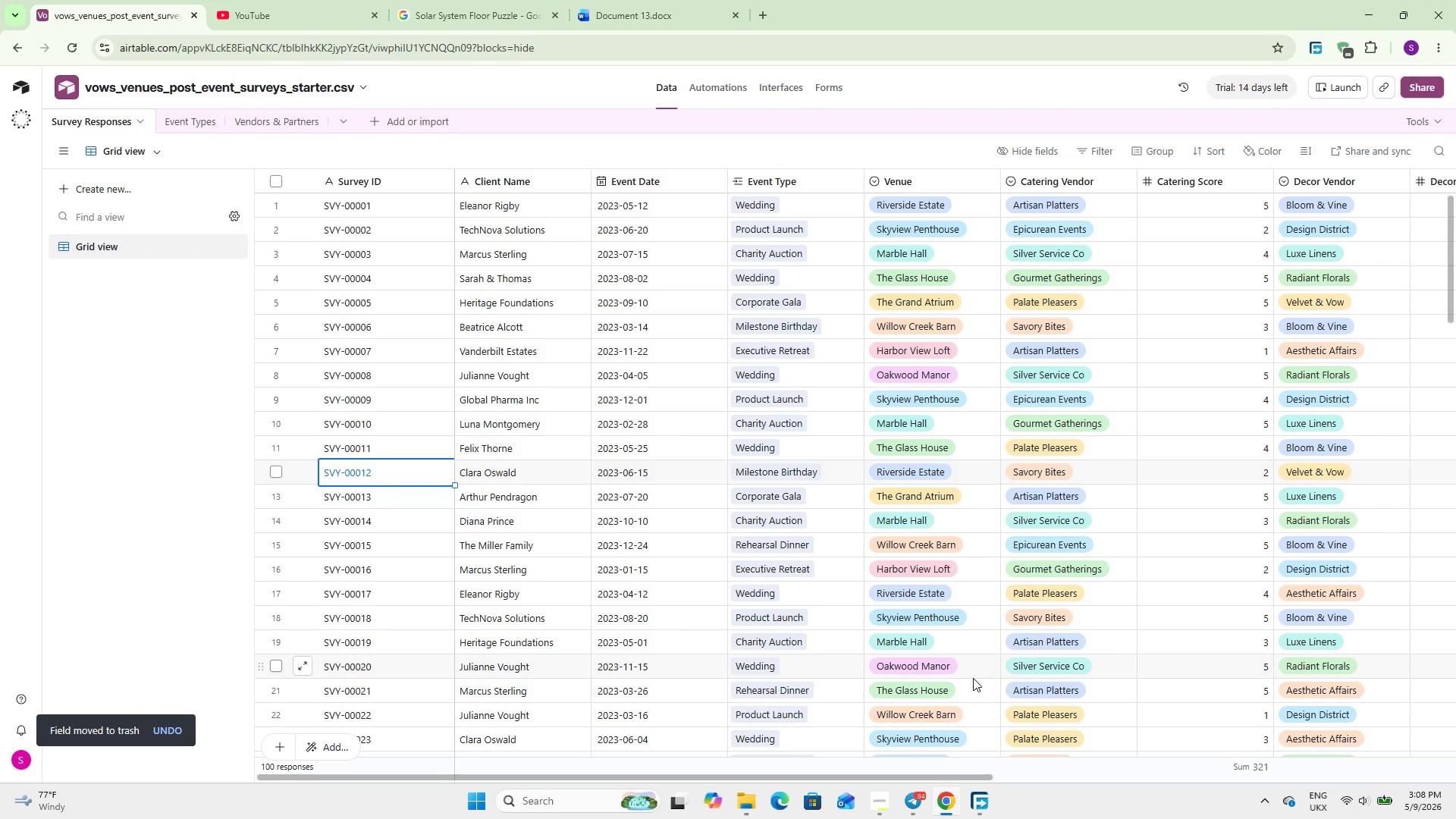 
mouse_move([937, 688])
 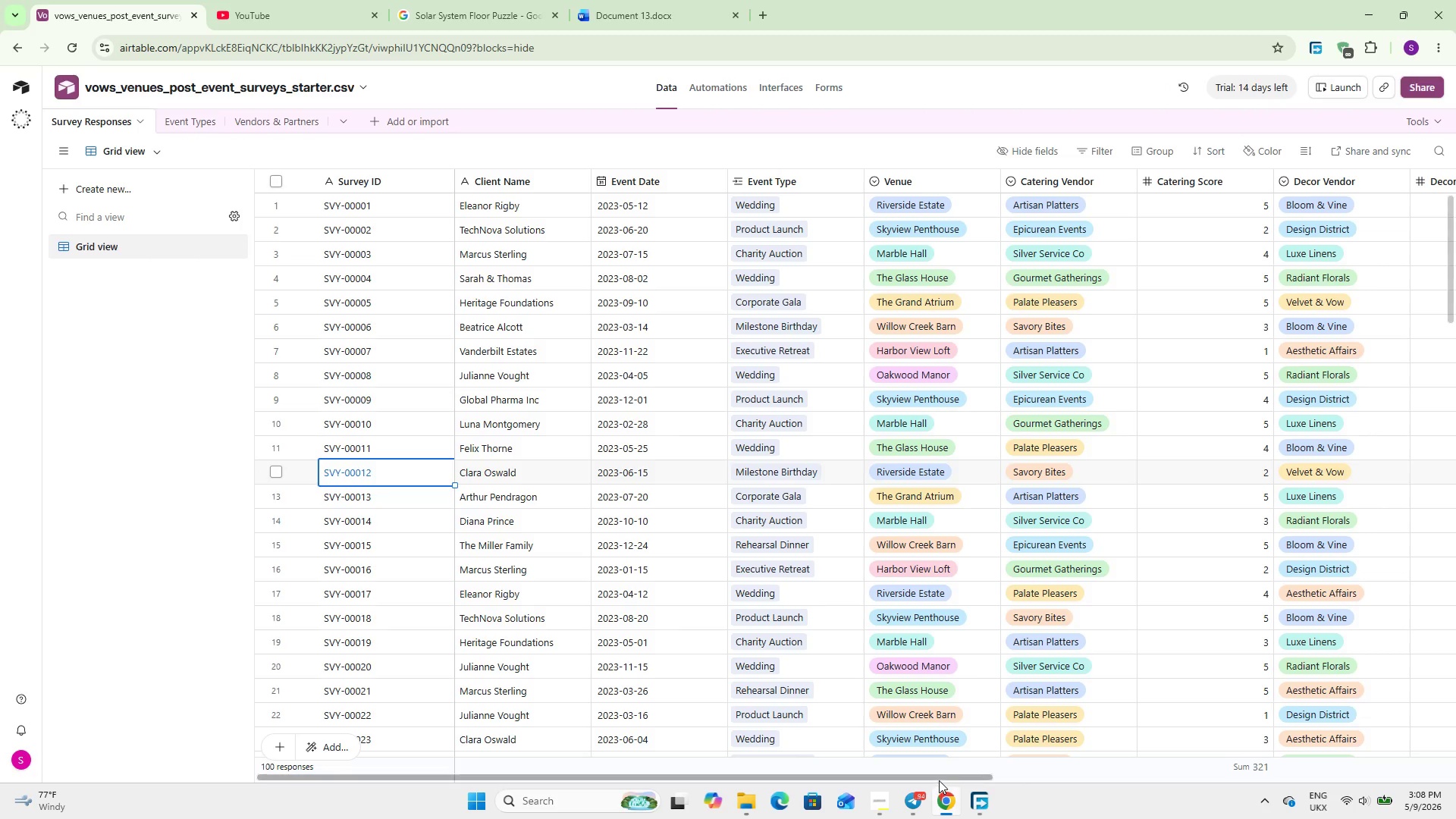 
left_click_drag(start_coordinate=[939, 780], to_coordinate=[1073, 774])
 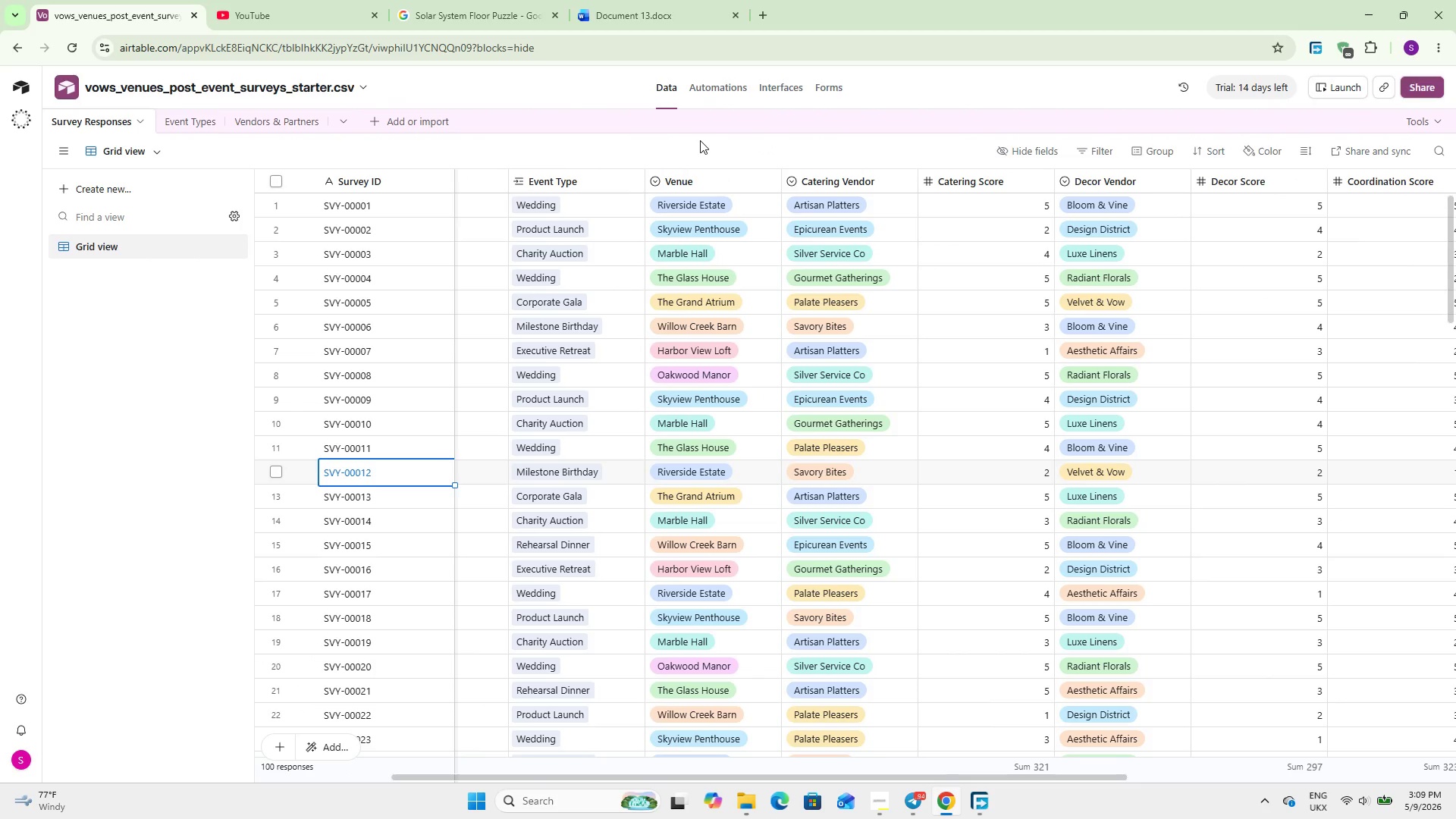 
wait(7.84)
 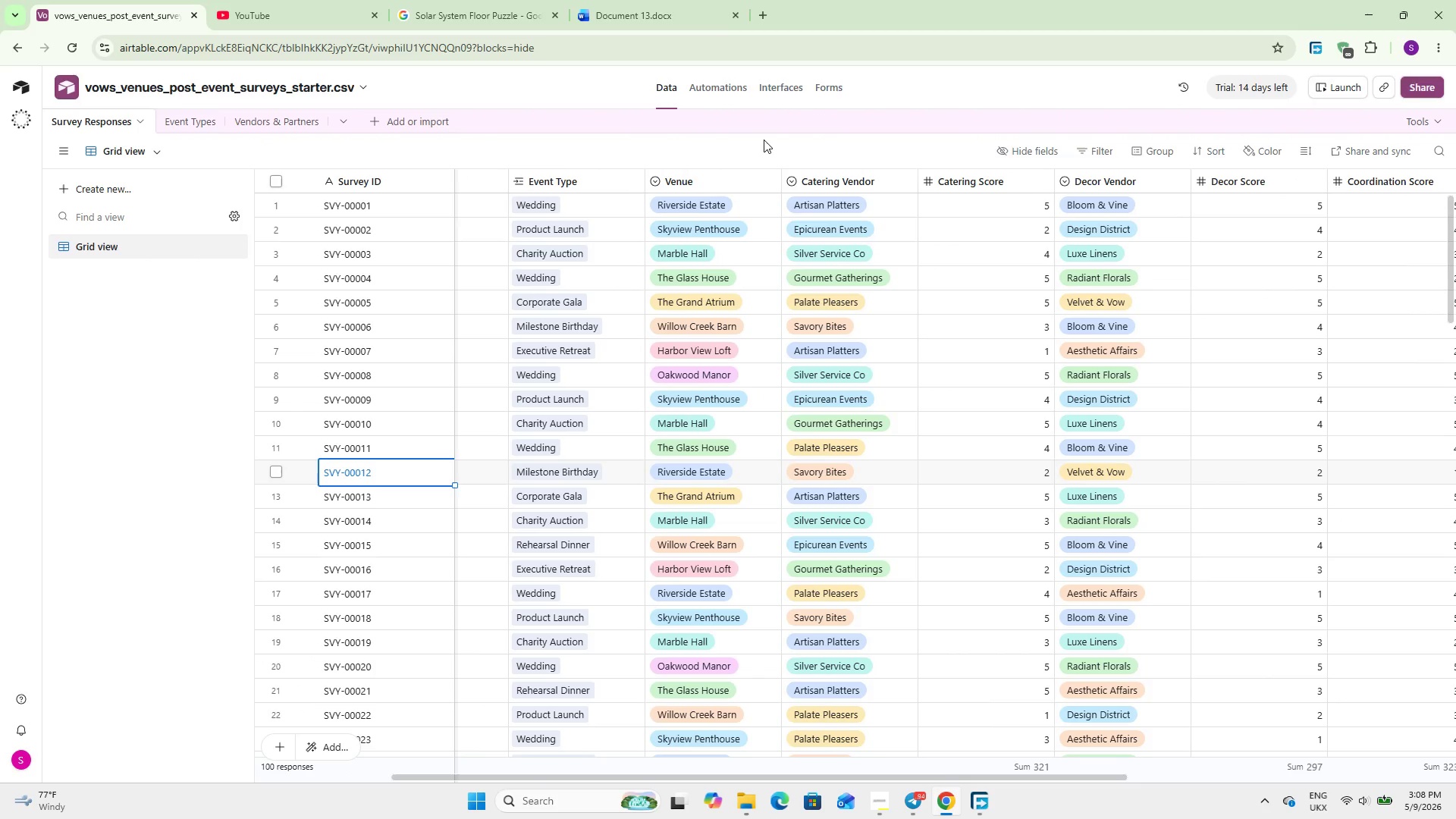 
left_click([275, 110])
 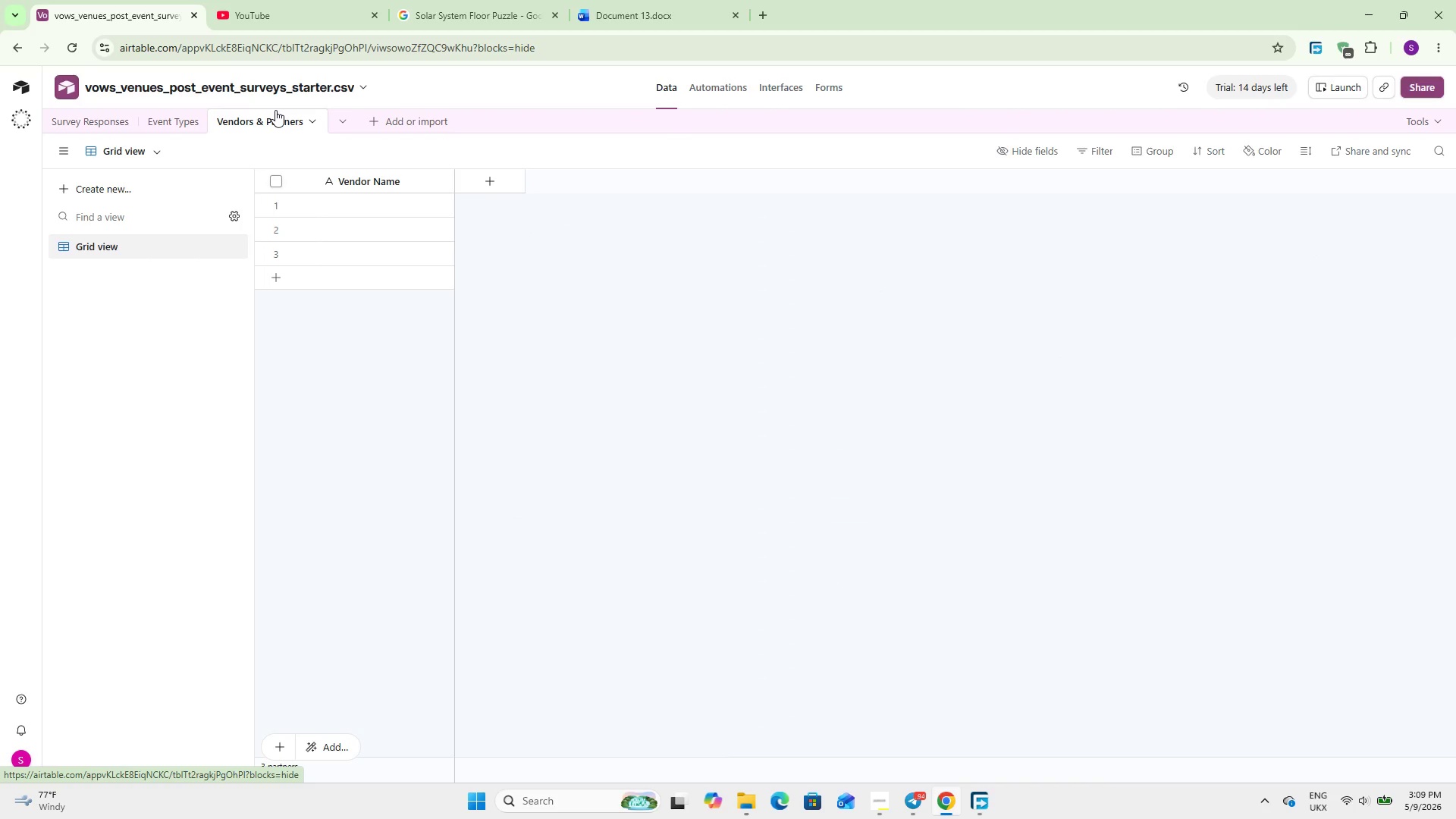 
wait(12.69)
 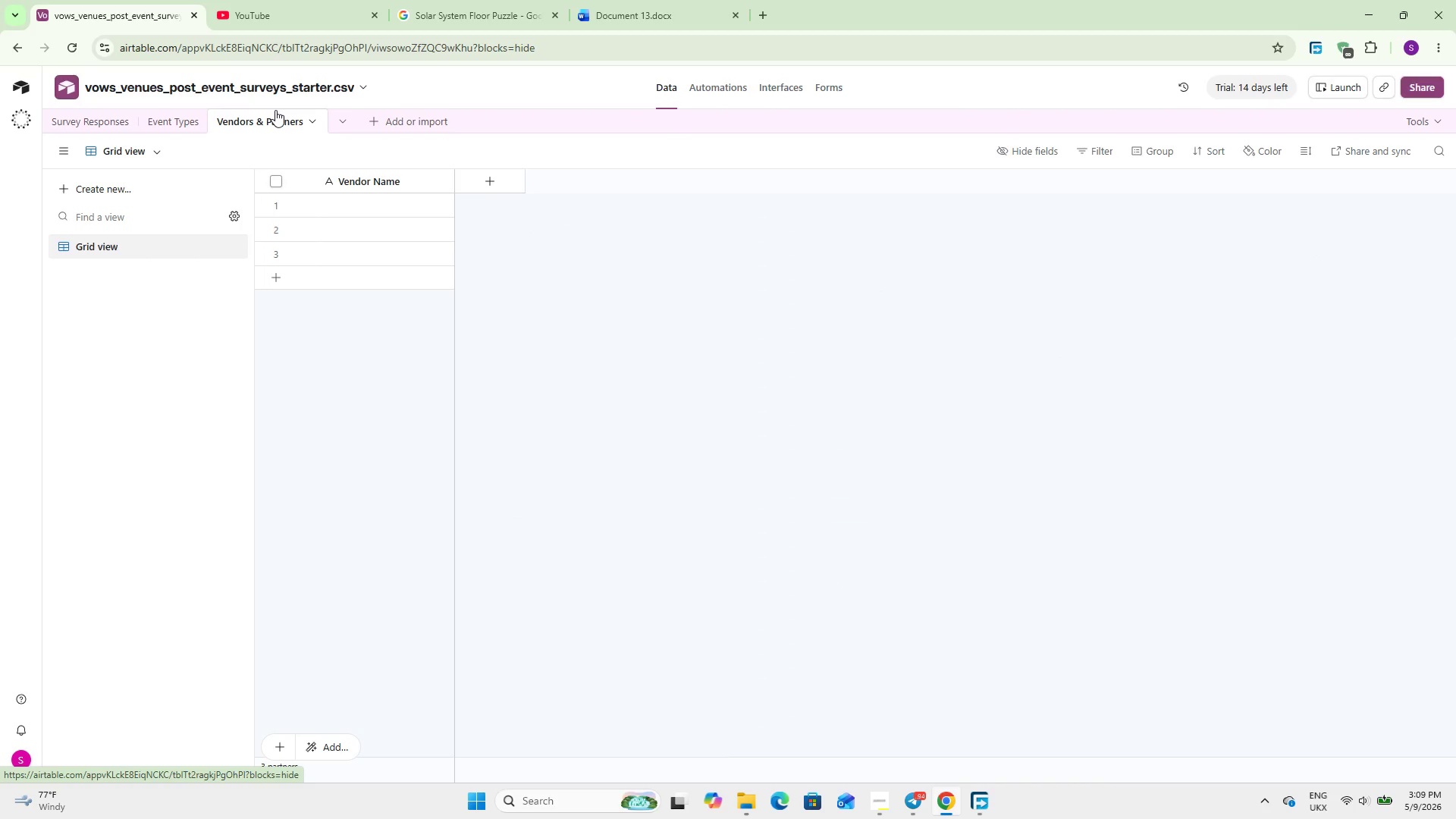 
left_click([67, 118])
 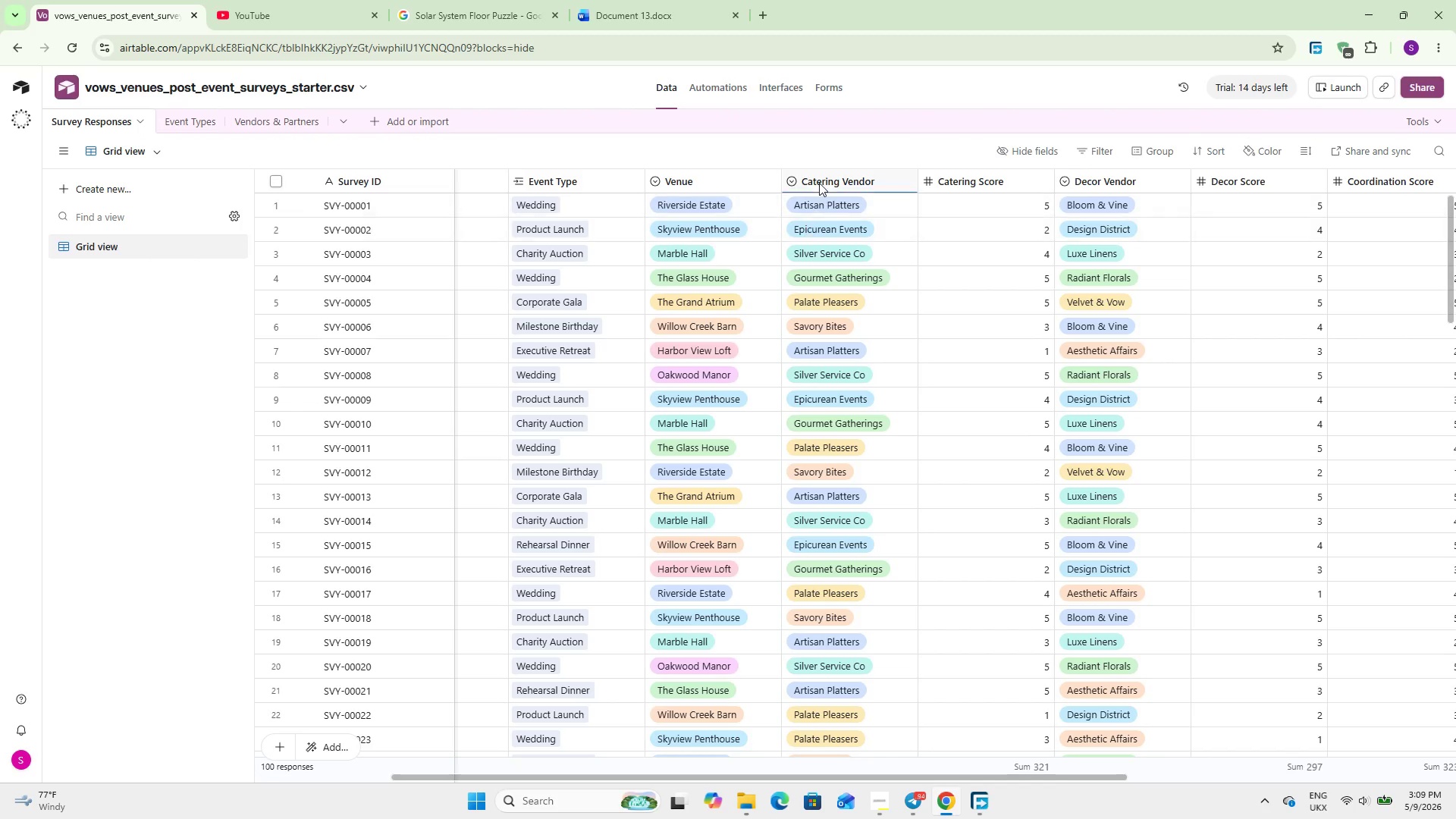 
double_click([822, 180])
 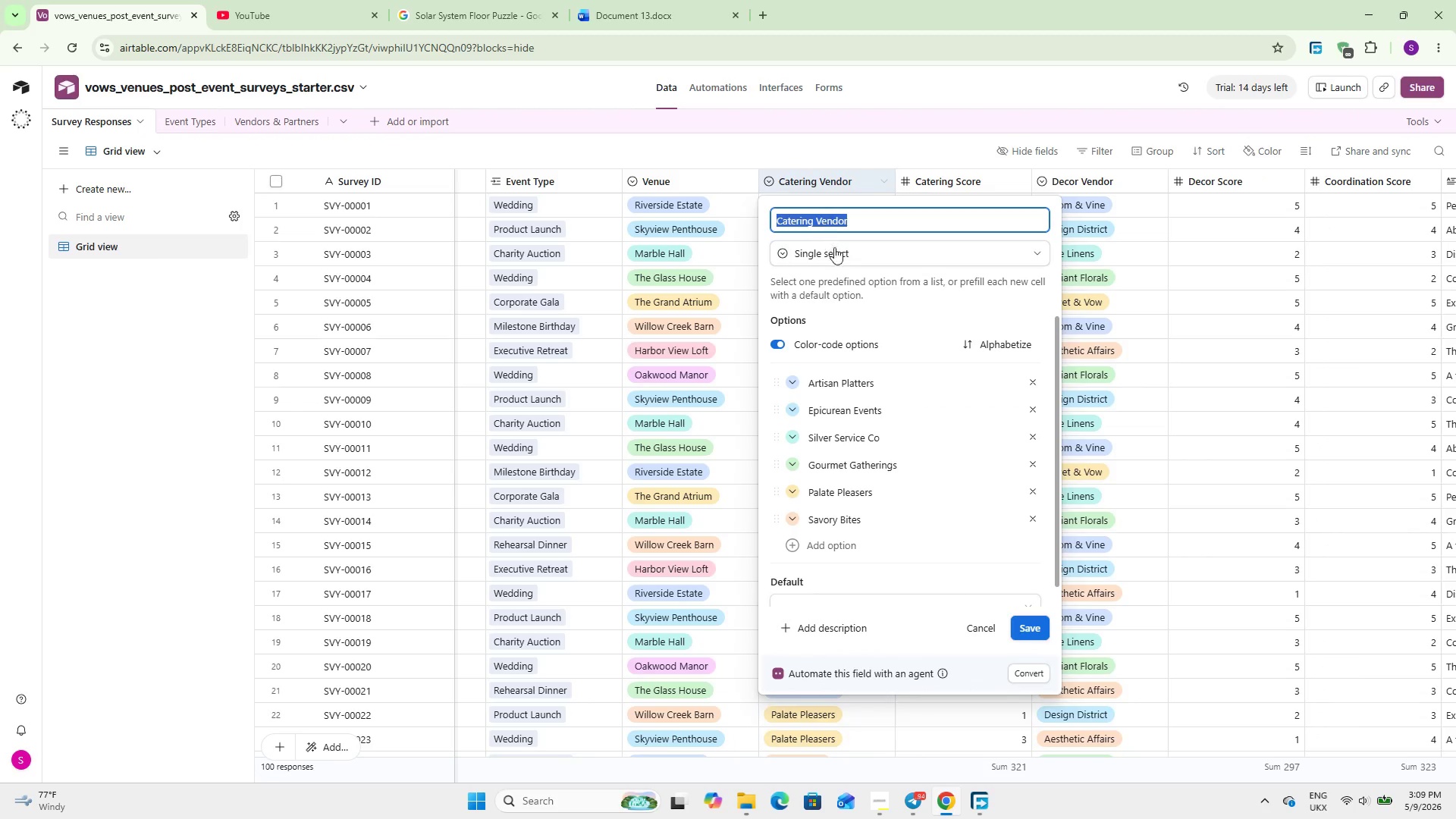 
left_click([839, 259])
 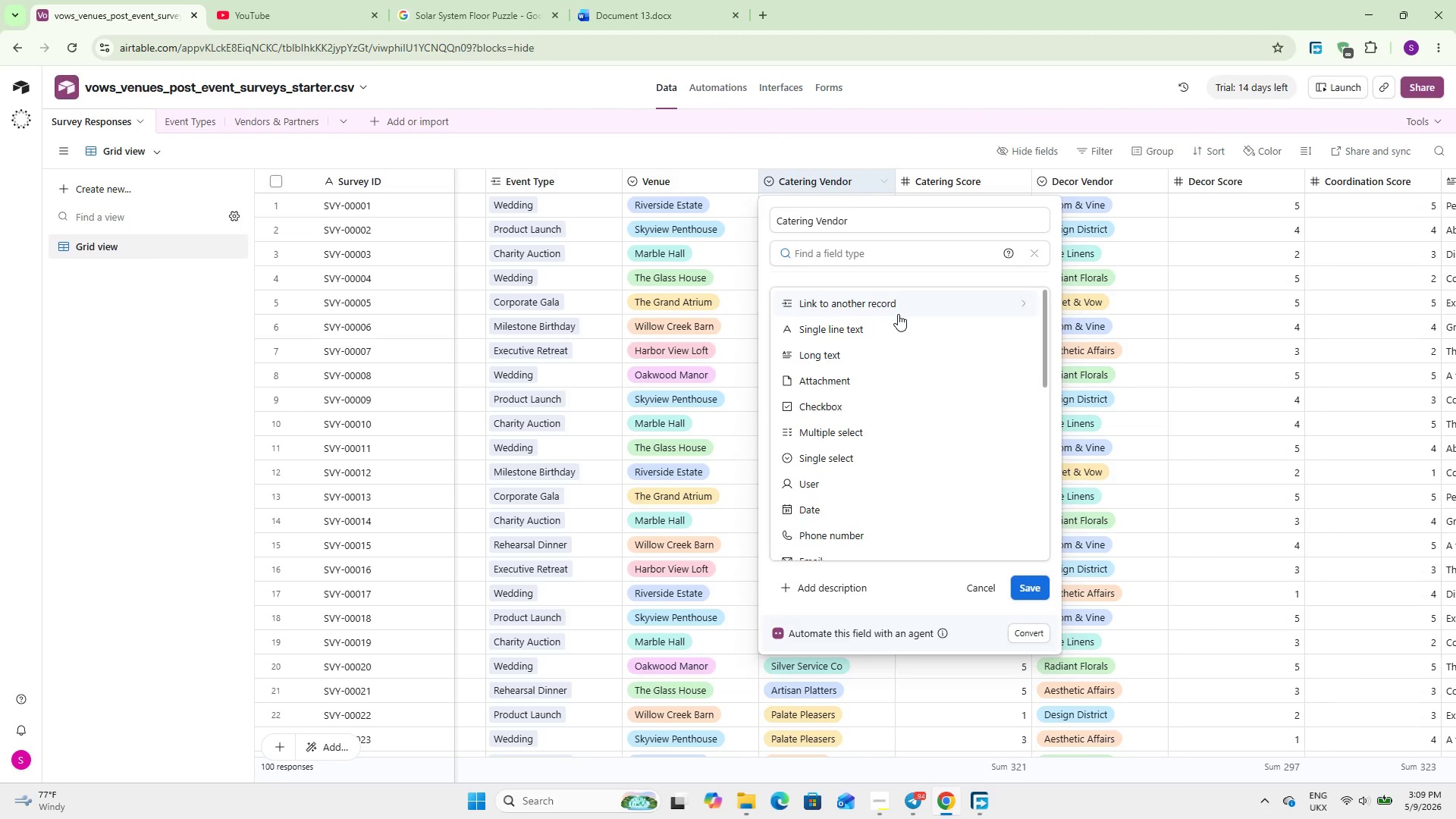 
left_click([894, 309])
 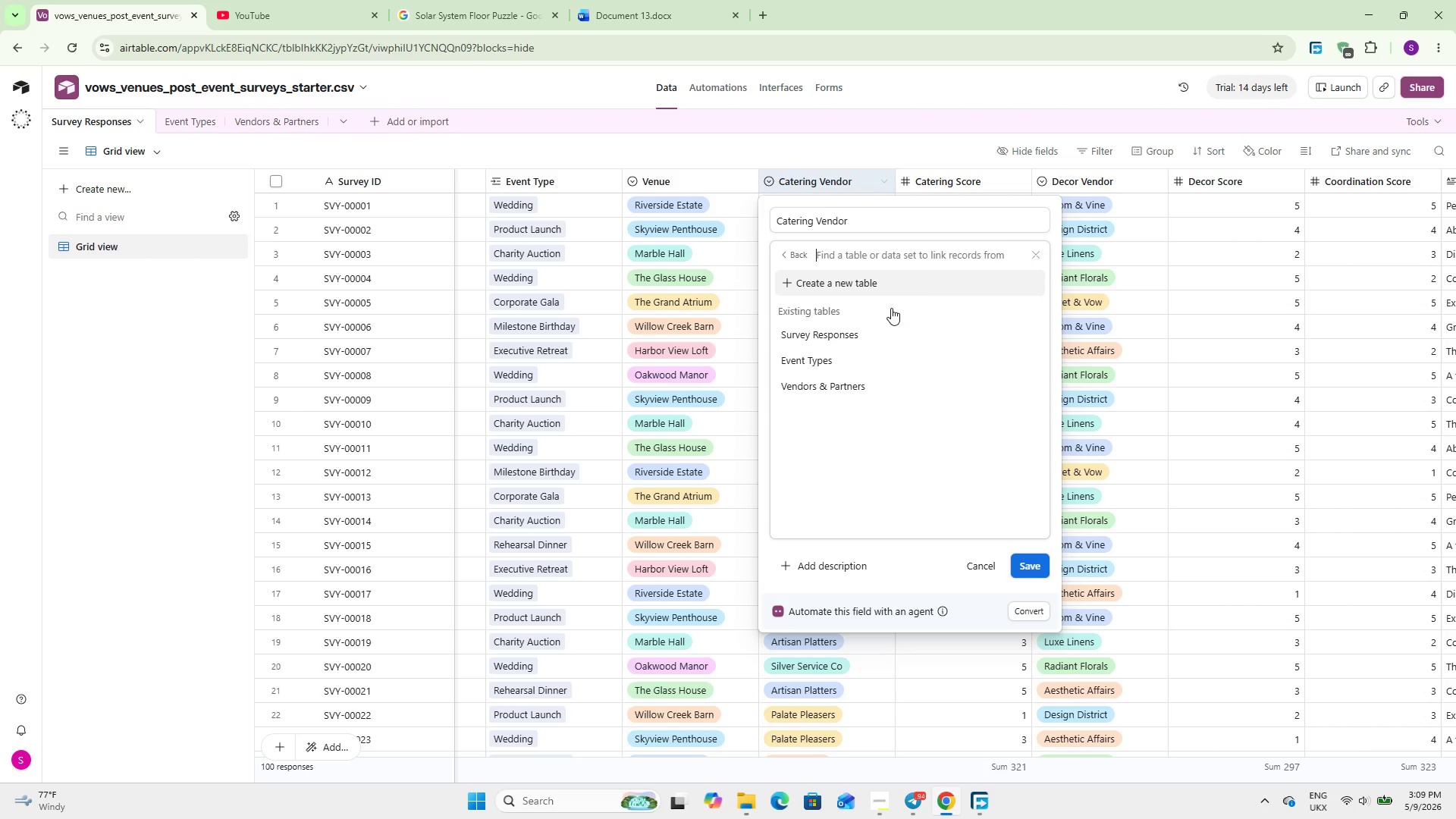 
wait(7.38)
 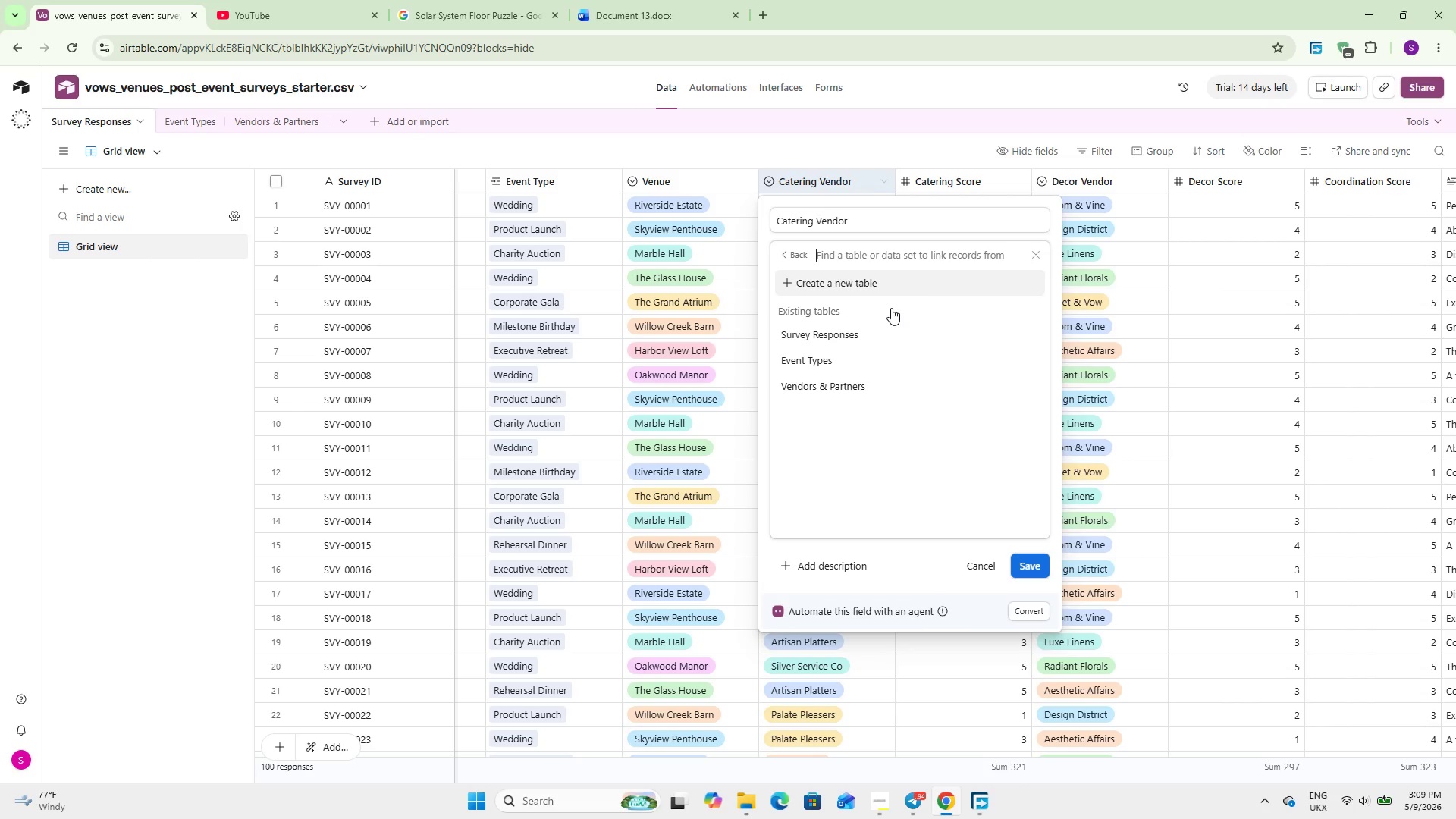 
left_click([843, 388])
 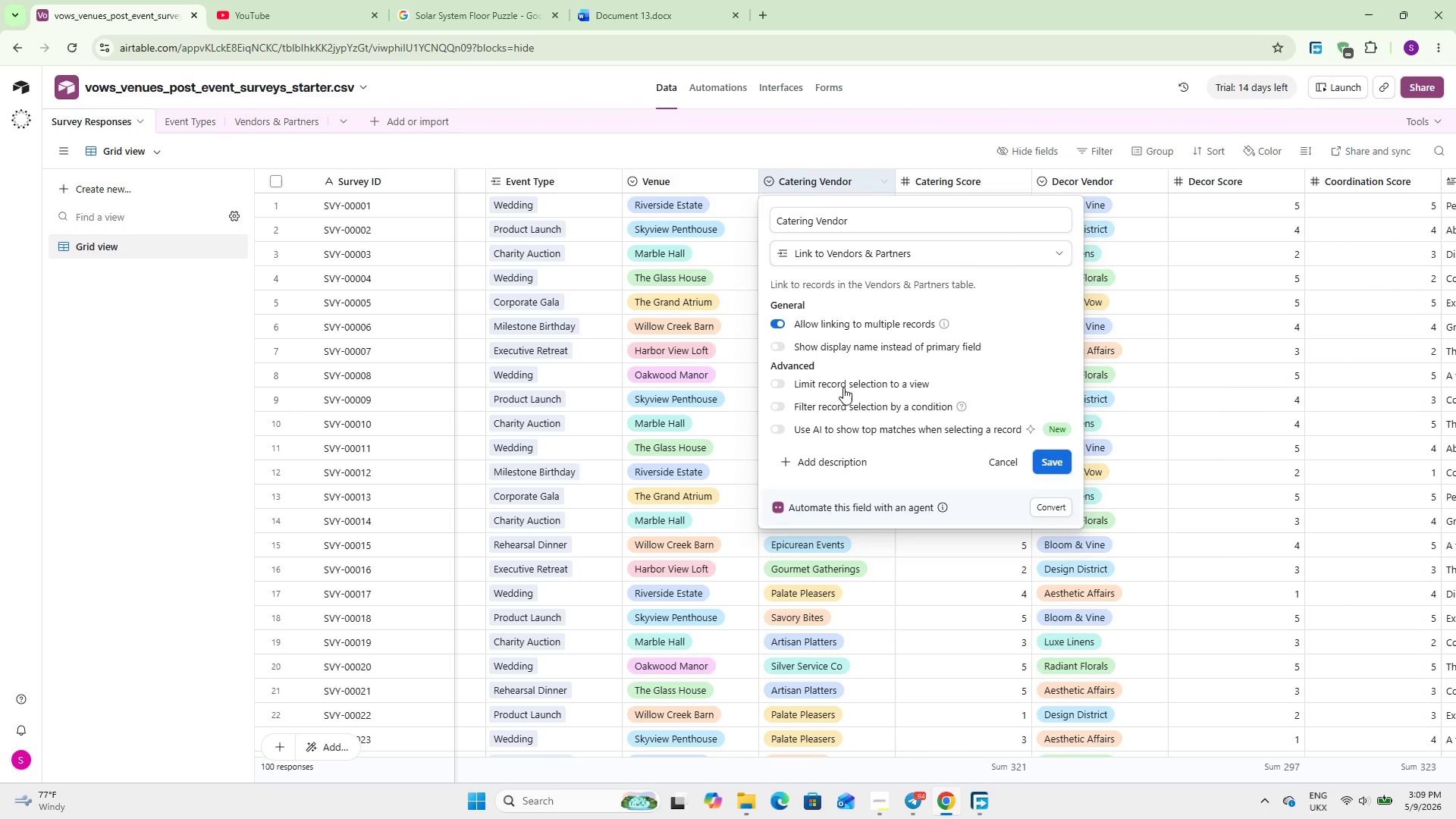 
wait(8.12)
 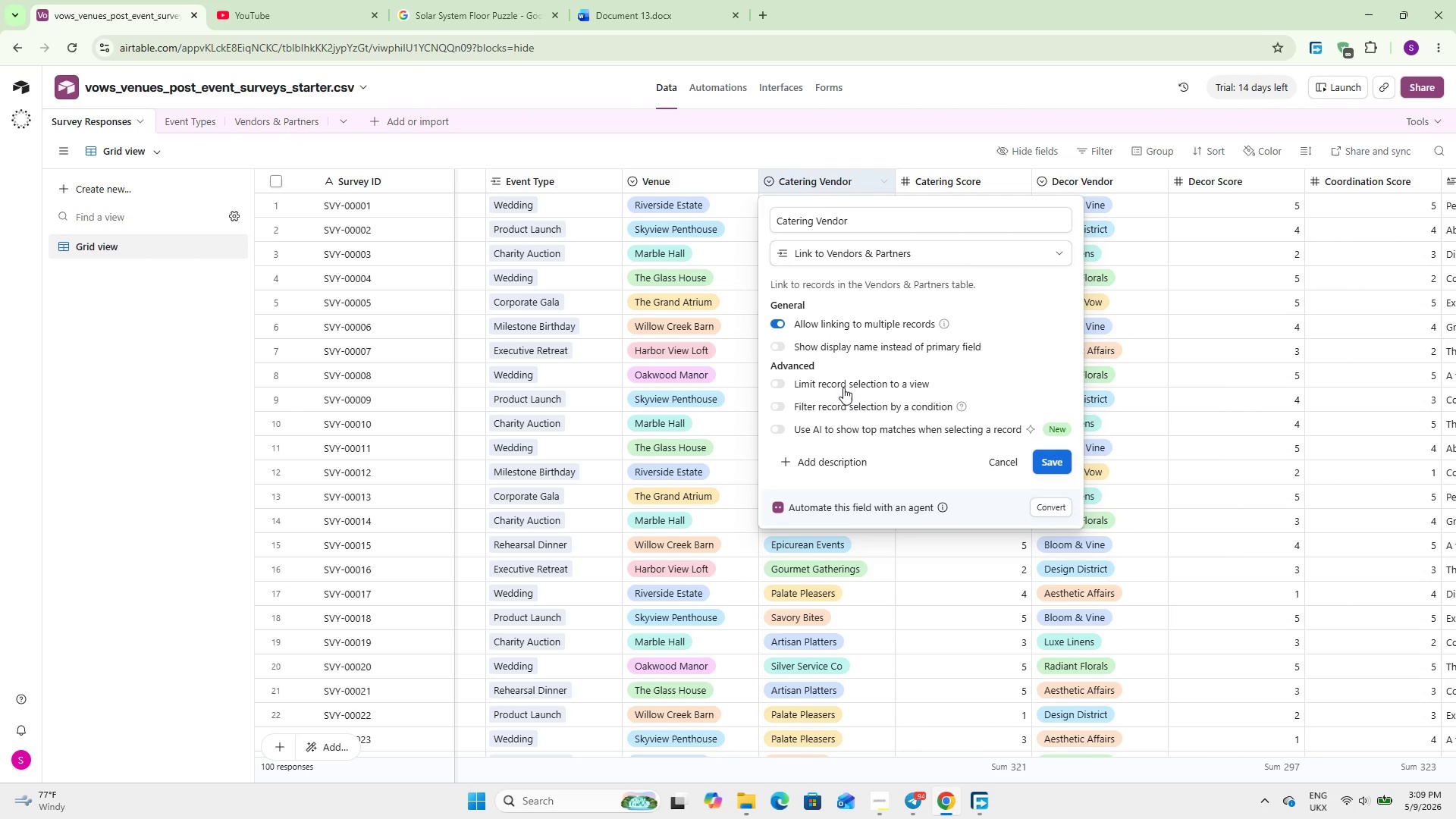 
left_click([867, 321])
 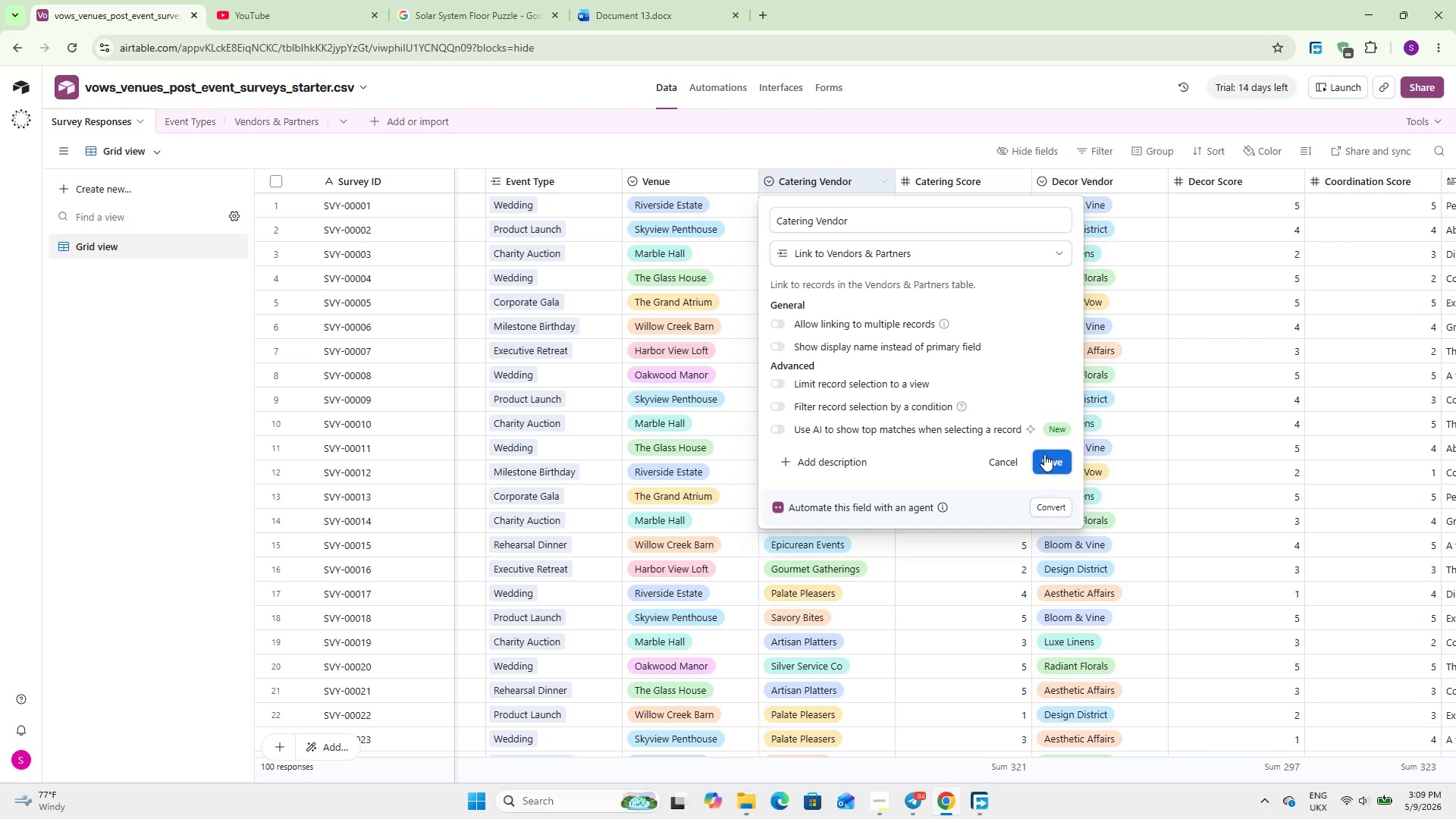 
left_click([1044, 454])
 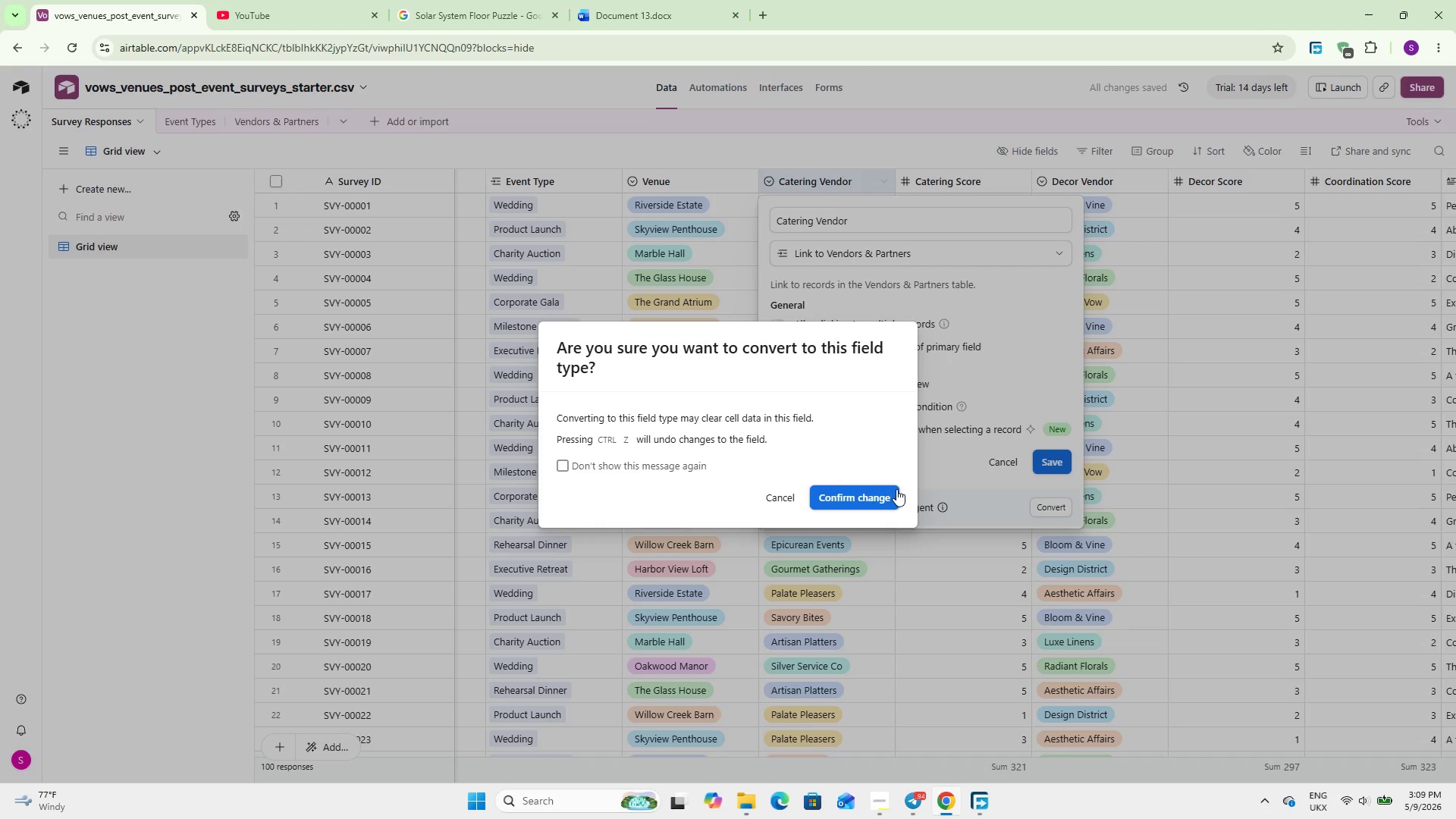 
left_click([869, 489])
 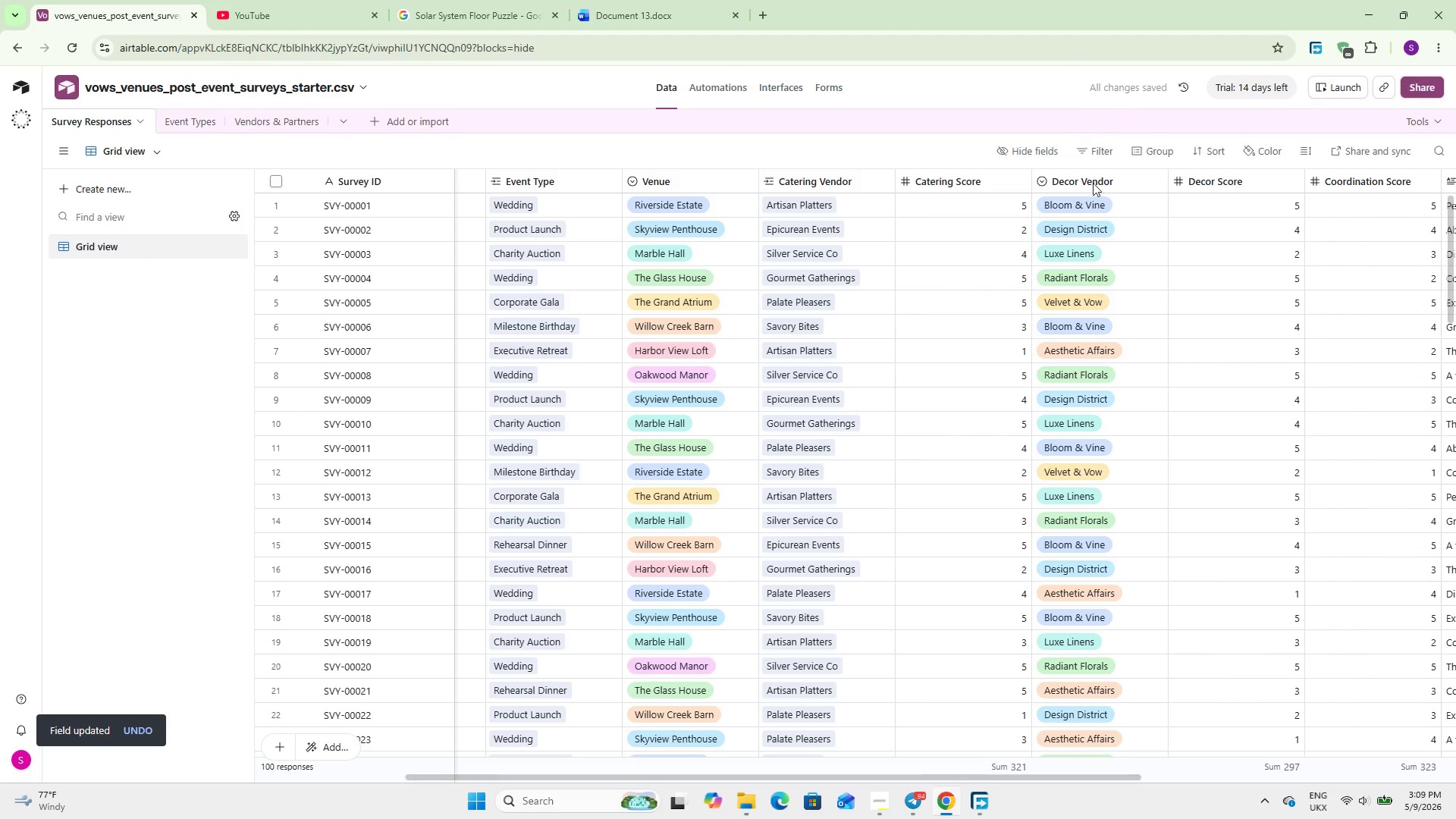 
wait(5.44)
 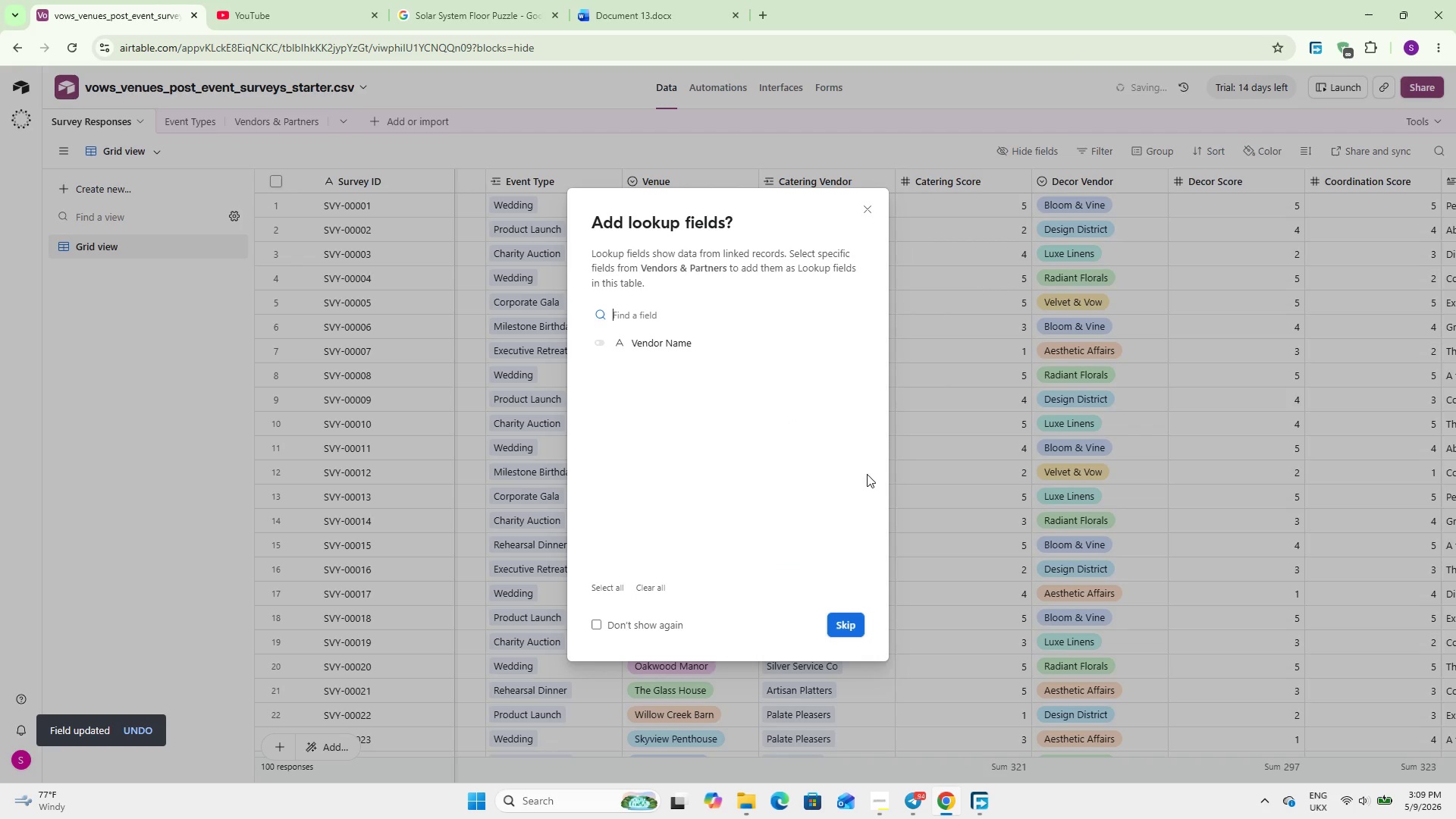 
double_click([1094, 180])
 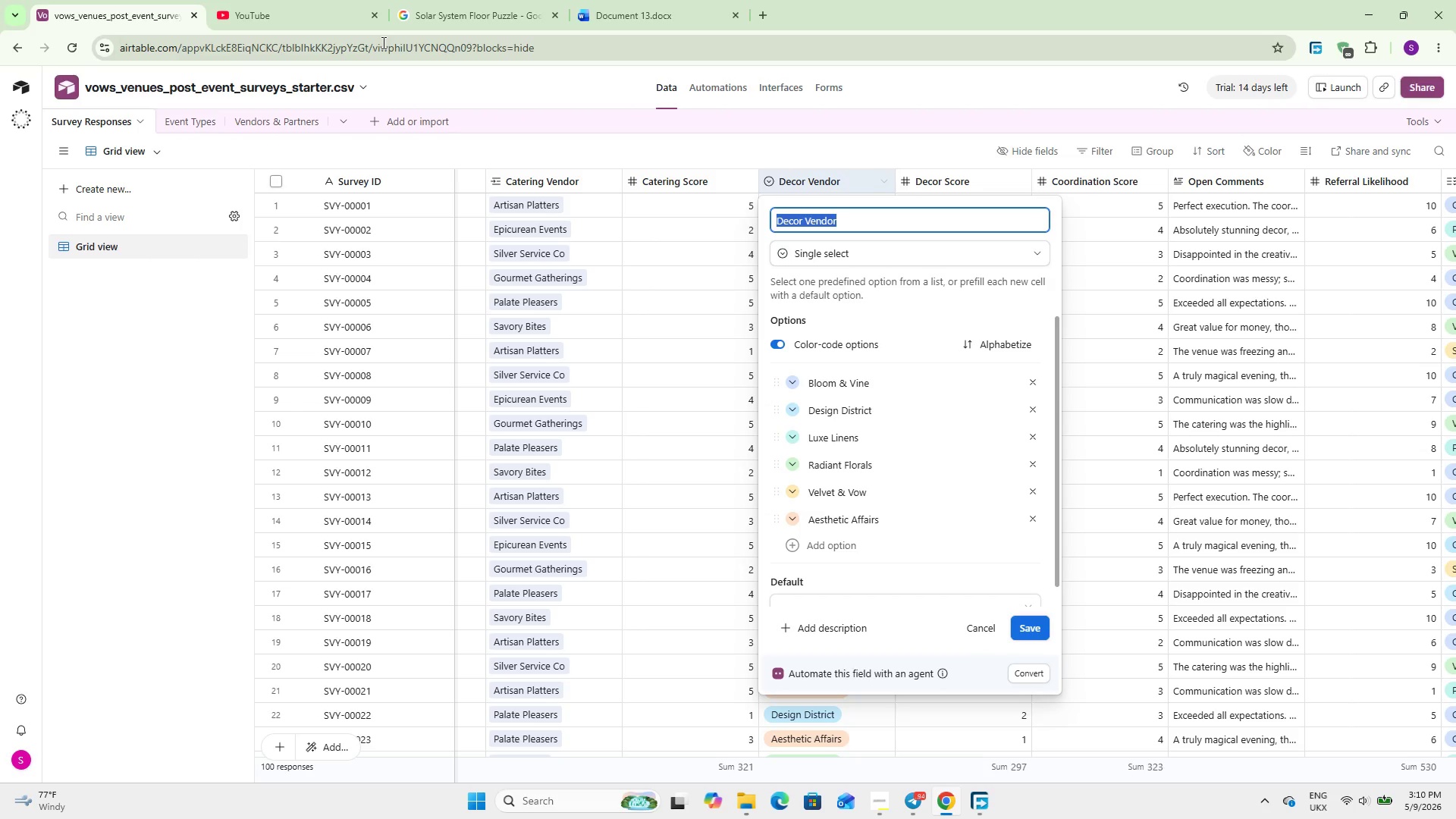 
wait(59.38)
 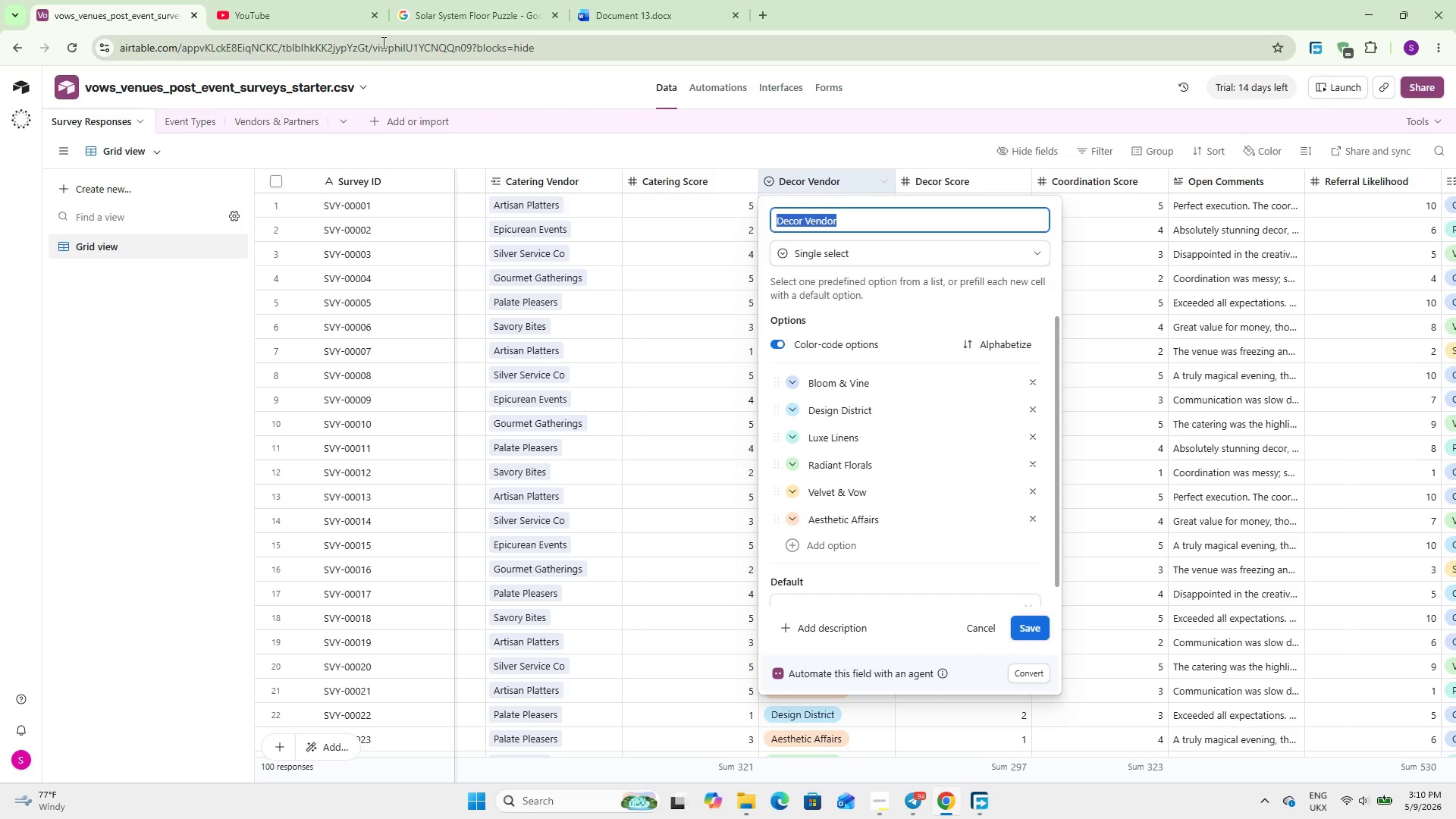 
left_click([897, 259])
 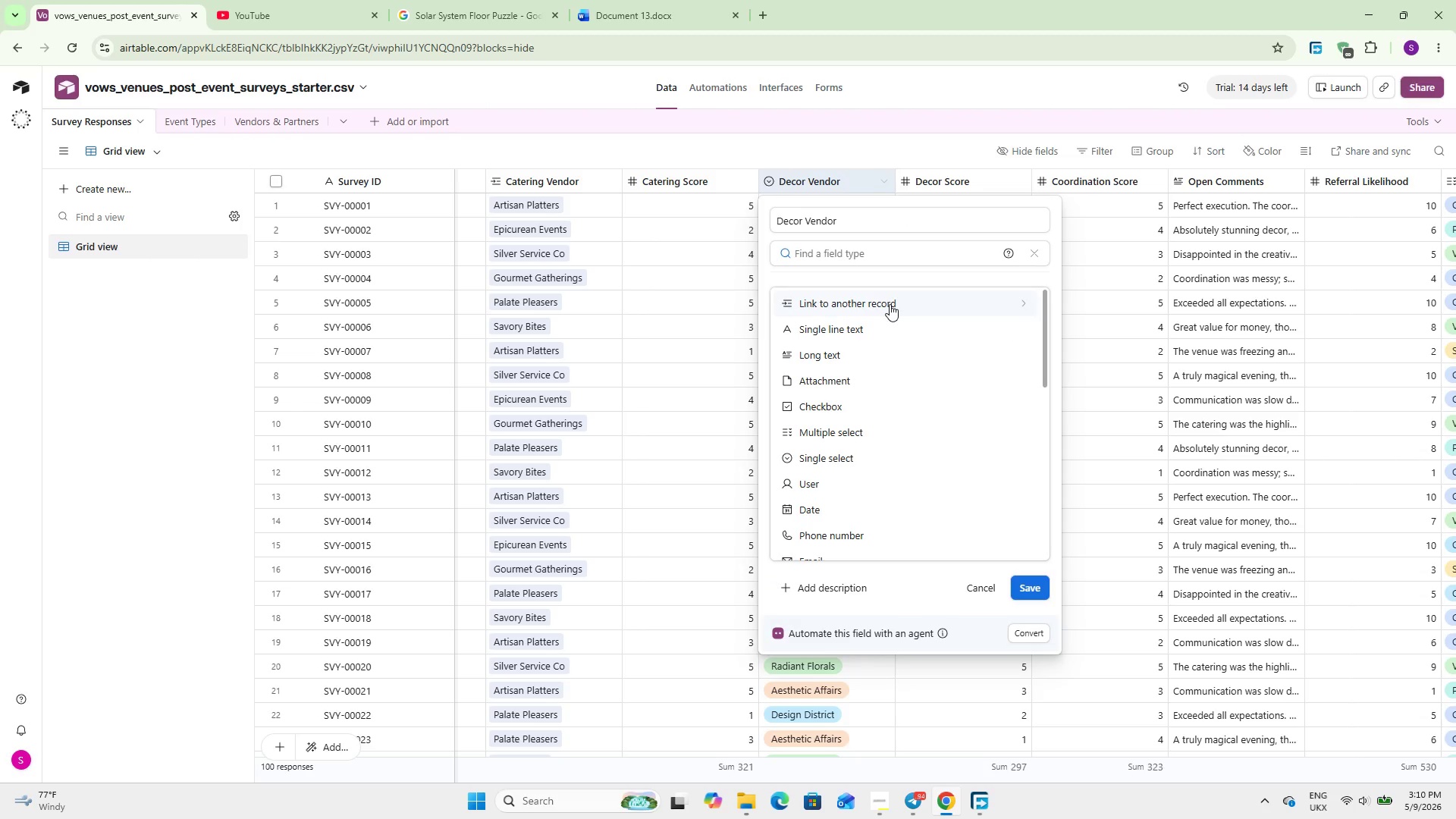 
left_click([890, 304])
 